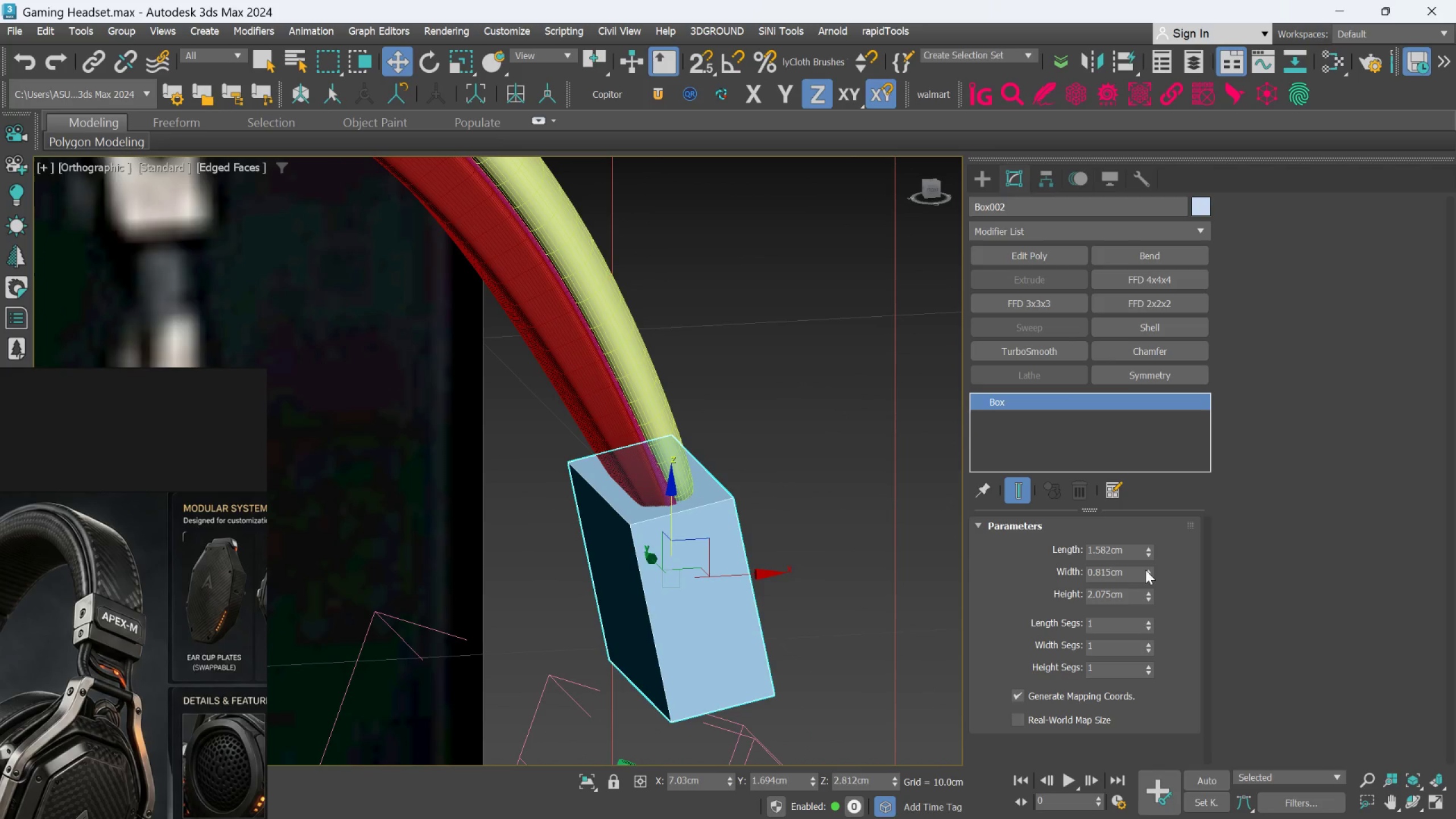 
left_click_drag(start_coordinate=[1147, 568], to_coordinate=[1140, 581])
 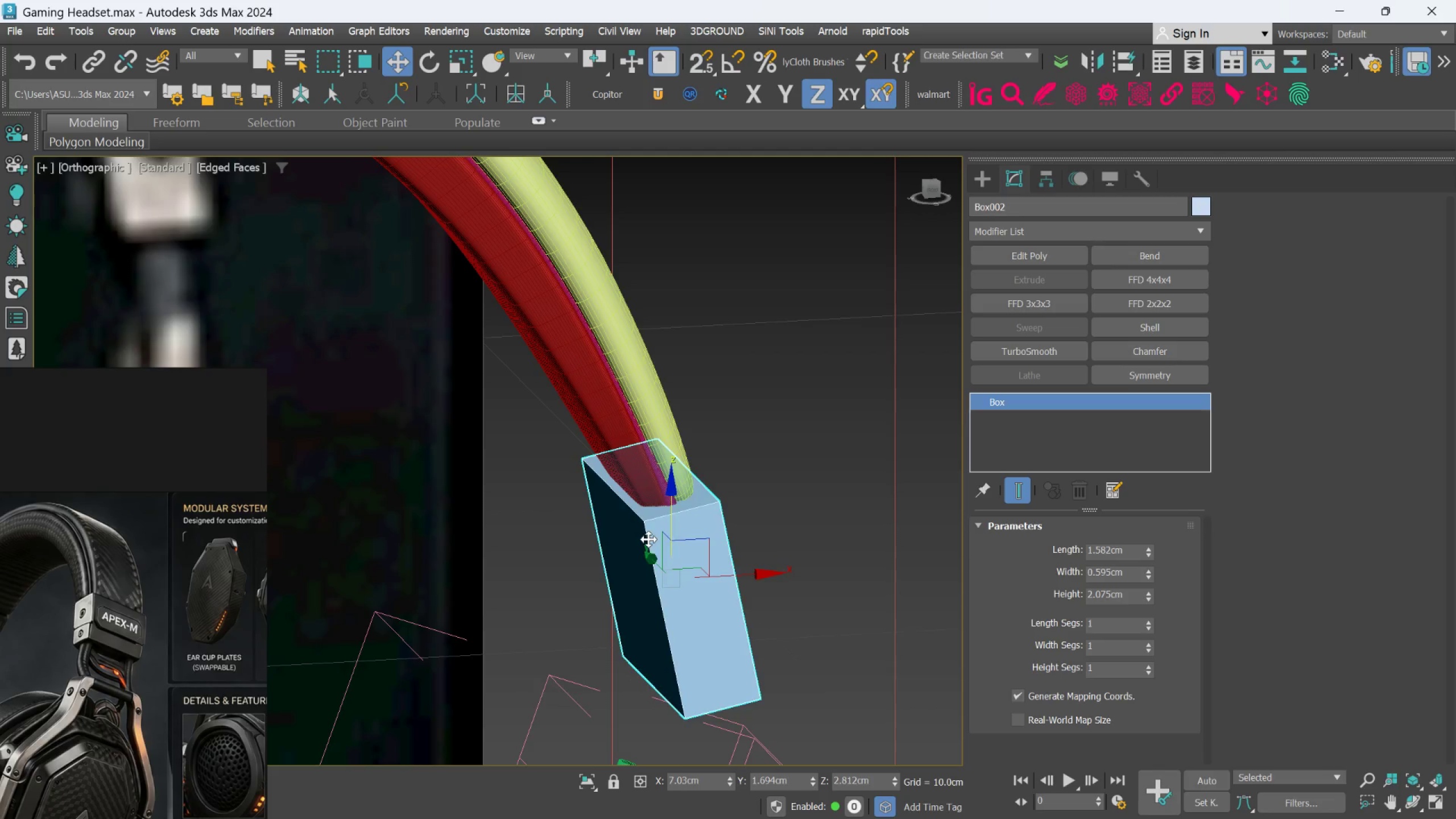 
hold_key(key=AltLeft, duration=1.42)
 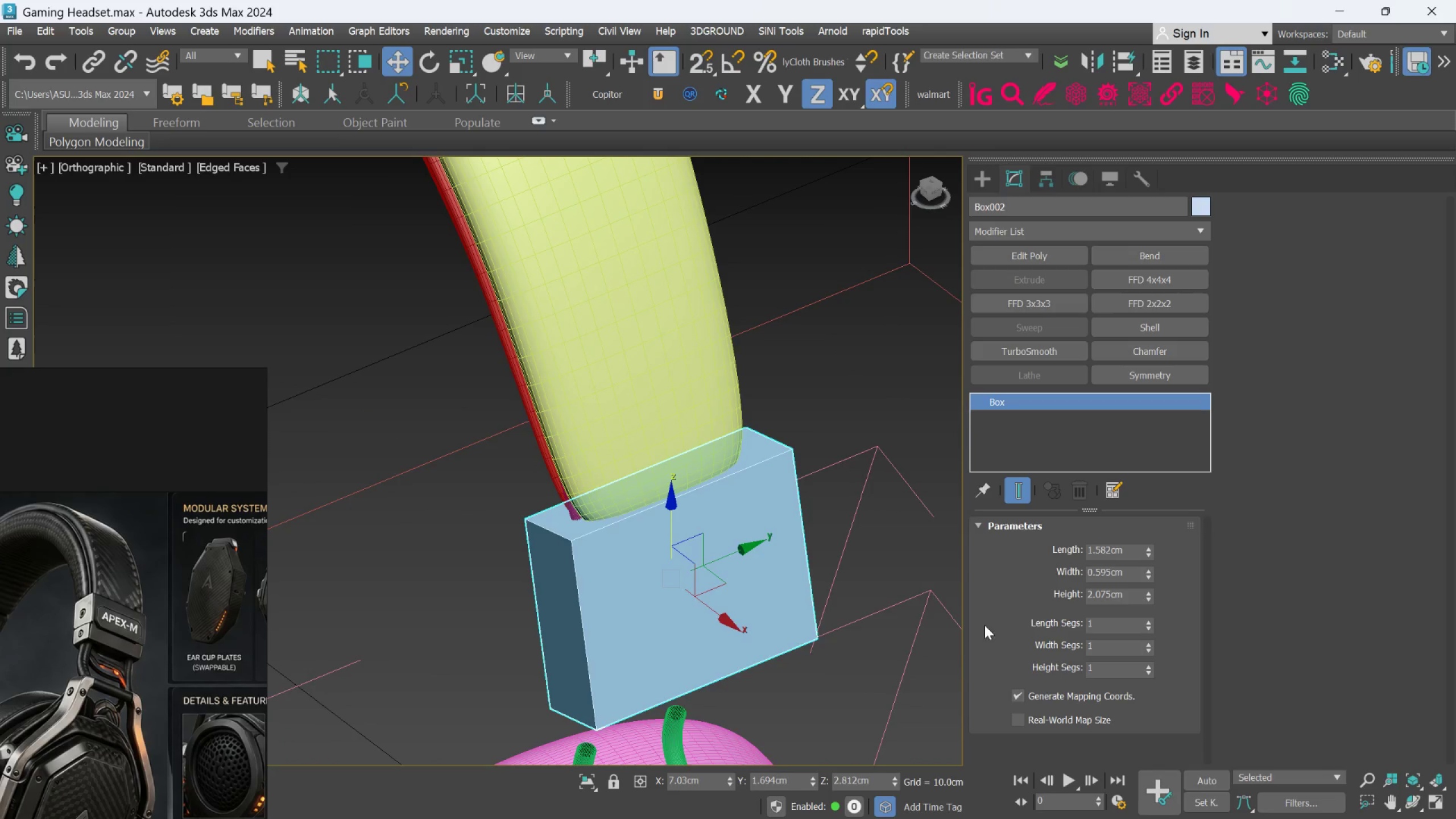 
hold_key(key=AltLeft, duration=0.67)
 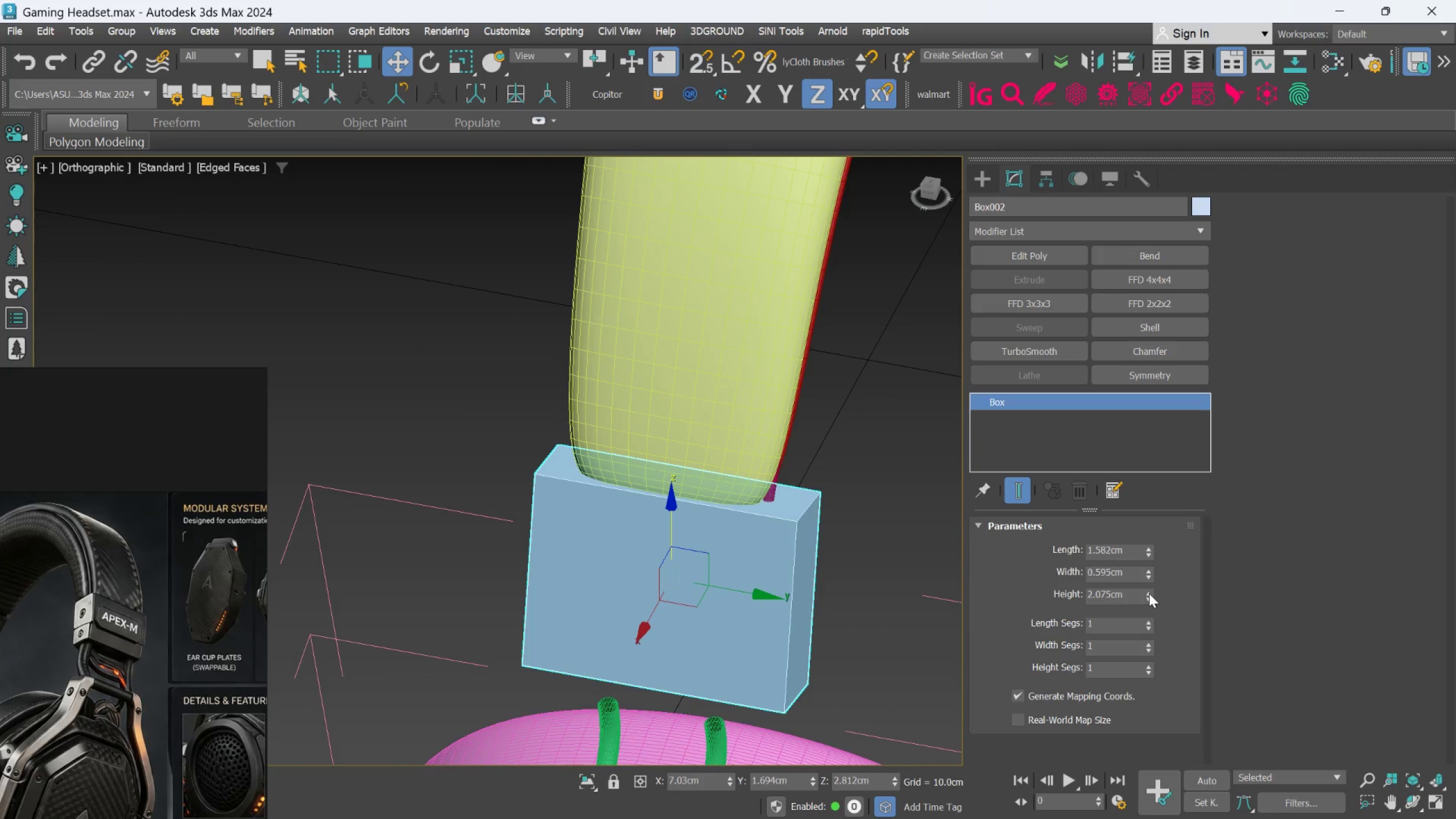 
left_click_drag(start_coordinate=[1149, 592], to_coordinate=[1155, 601])
 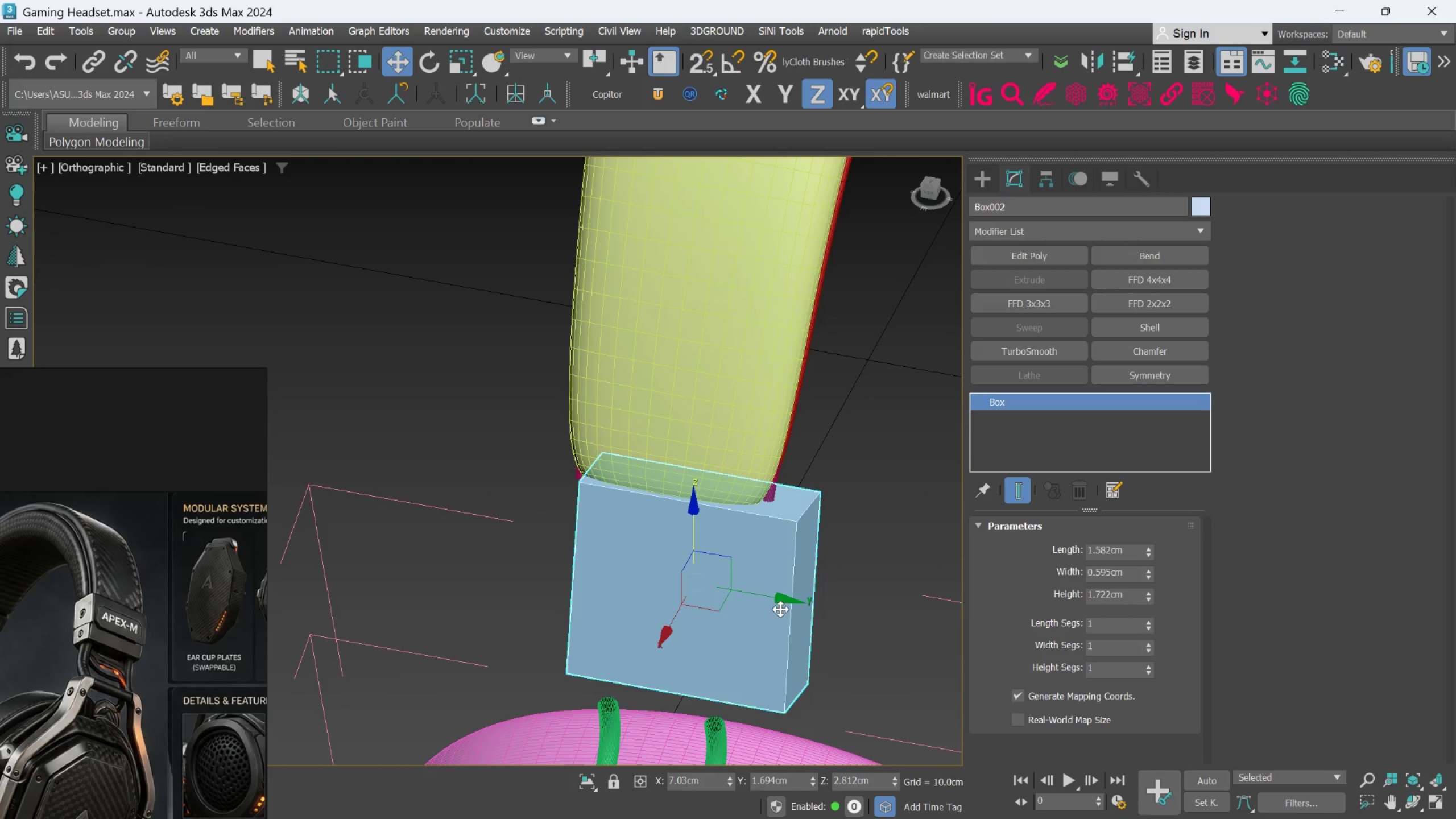 
left_click_drag(start_coordinate=[779, 601], to_coordinate=[752, 593])
 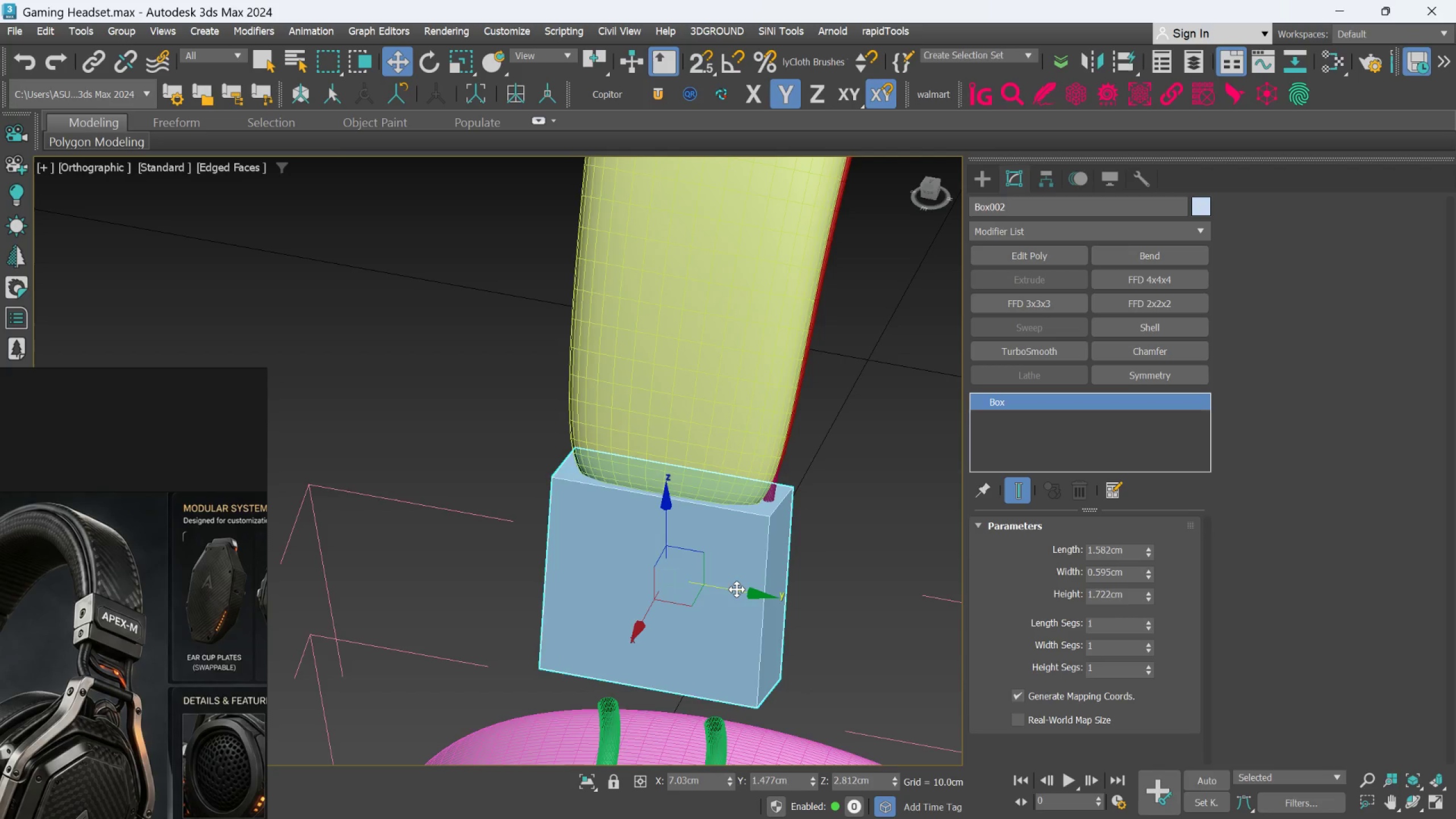 
scroll: coordinate [736, 589], scroll_direction: up, amount: 1.0
 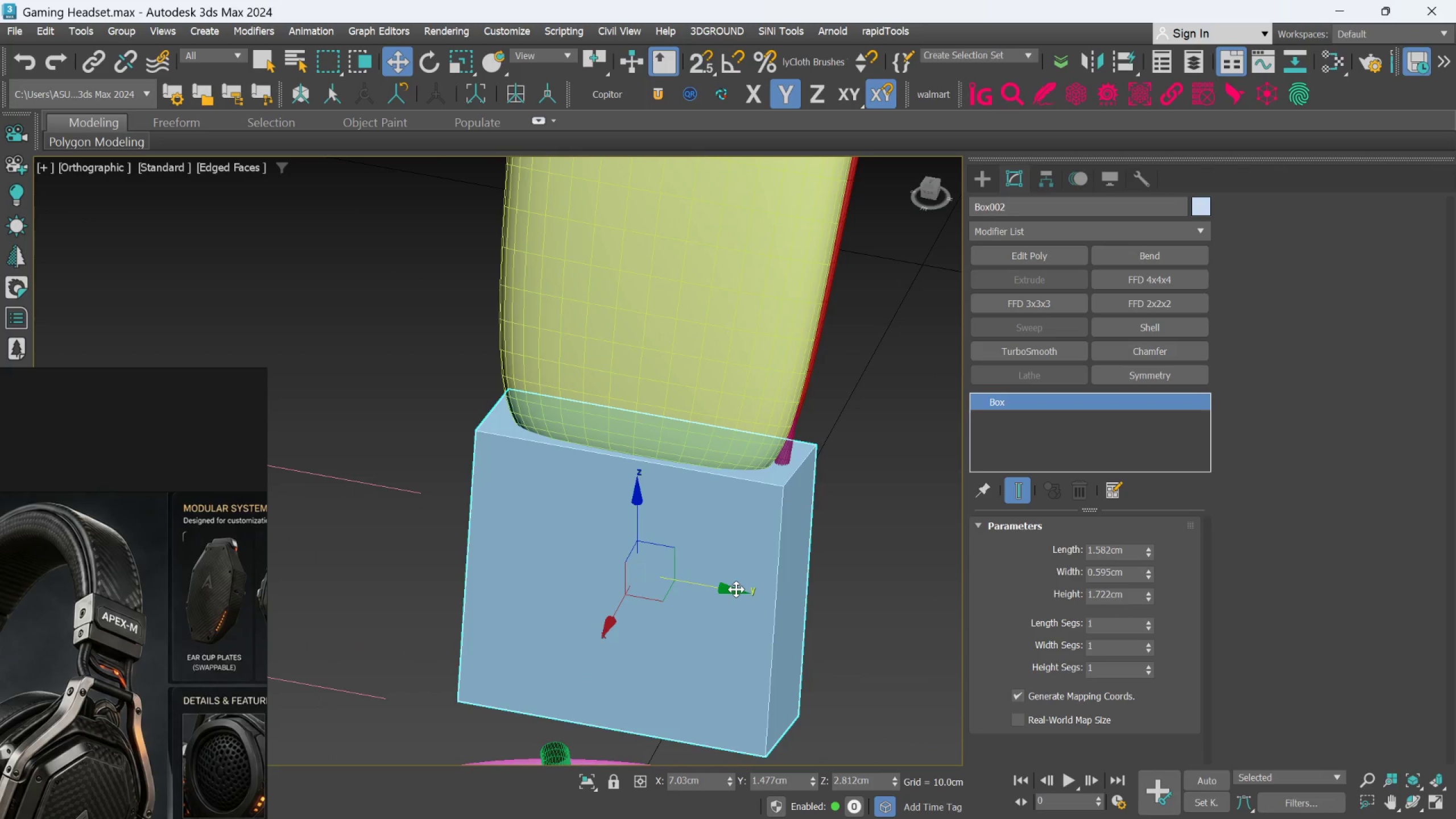 
hold_key(key=AltLeft, duration=0.55)
 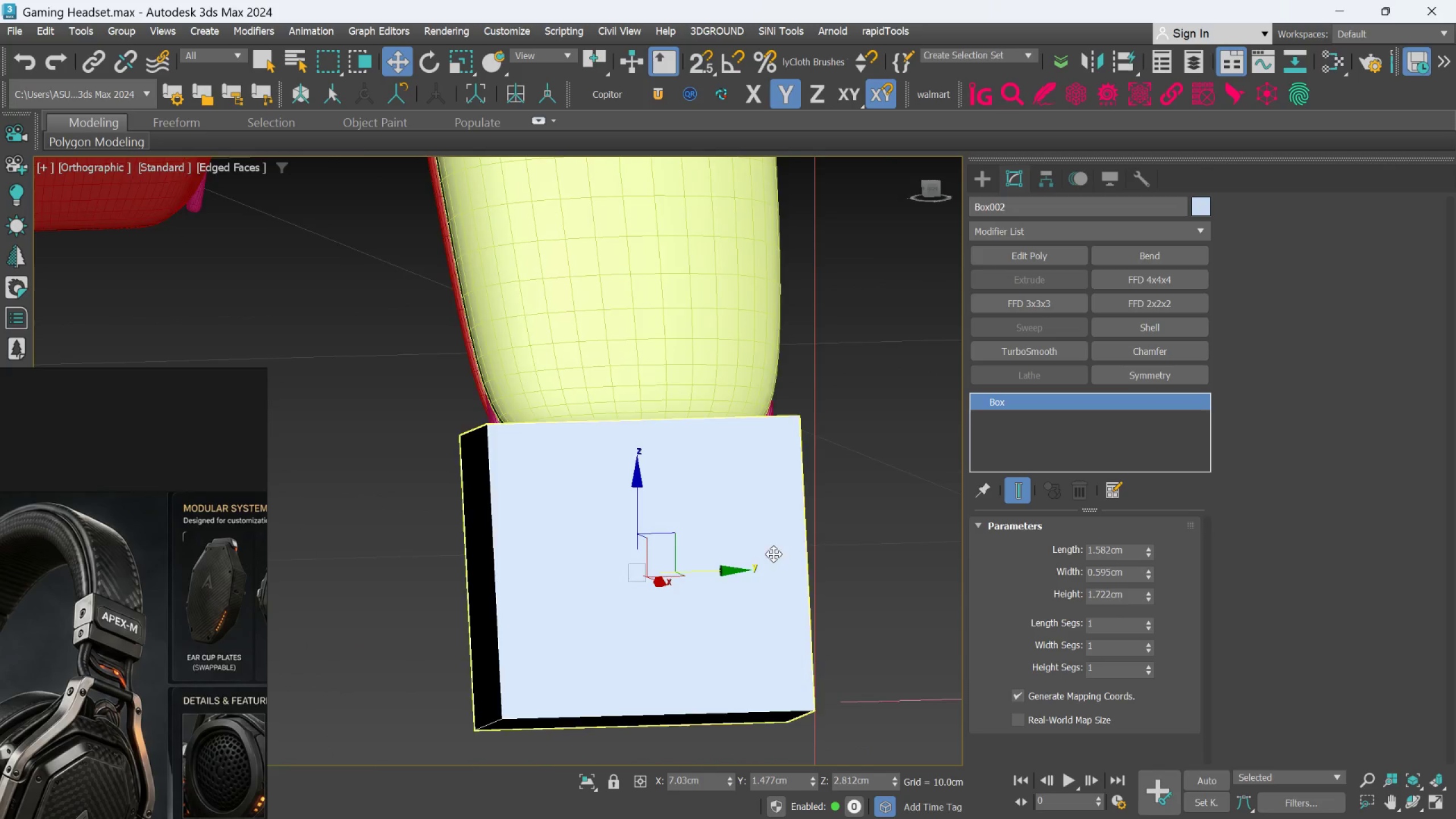 
scroll: coordinate [774, 561], scroll_direction: down, amount: 3.0
 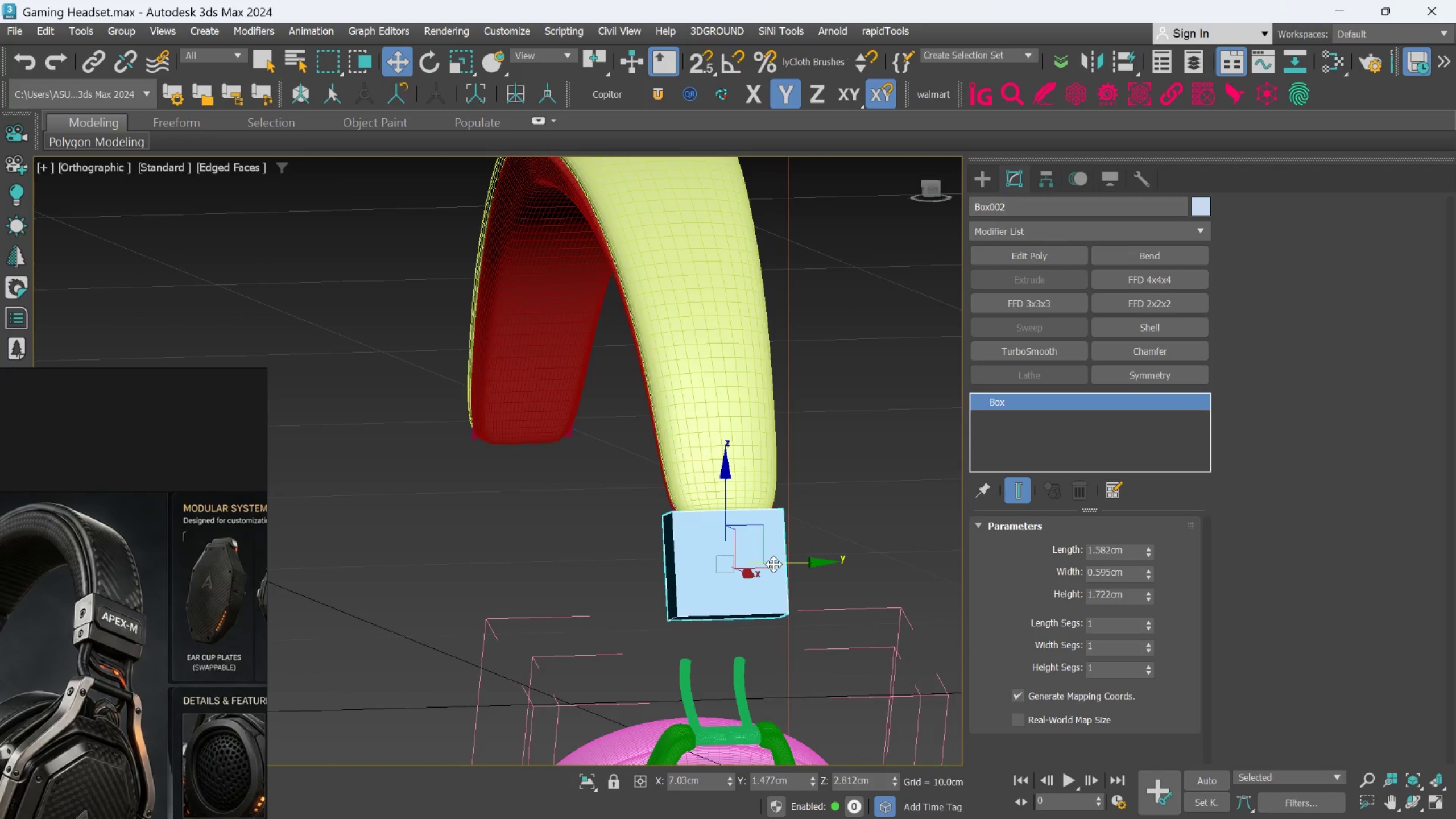 
hold_key(key=AltLeft, duration=0.64)
 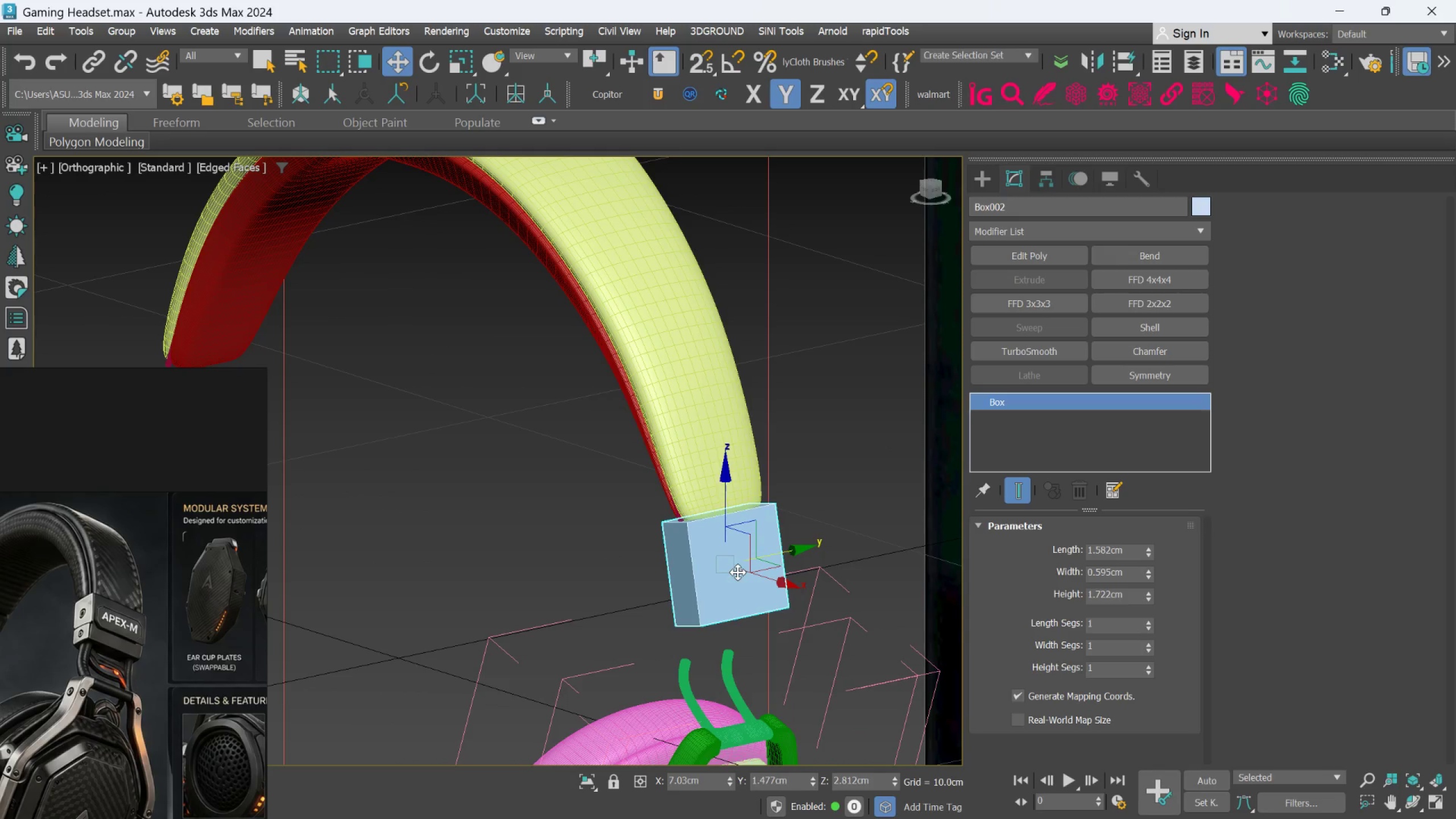 
scroll: coordinate [738, 572], scroll_direction: up, amount: 1.0
 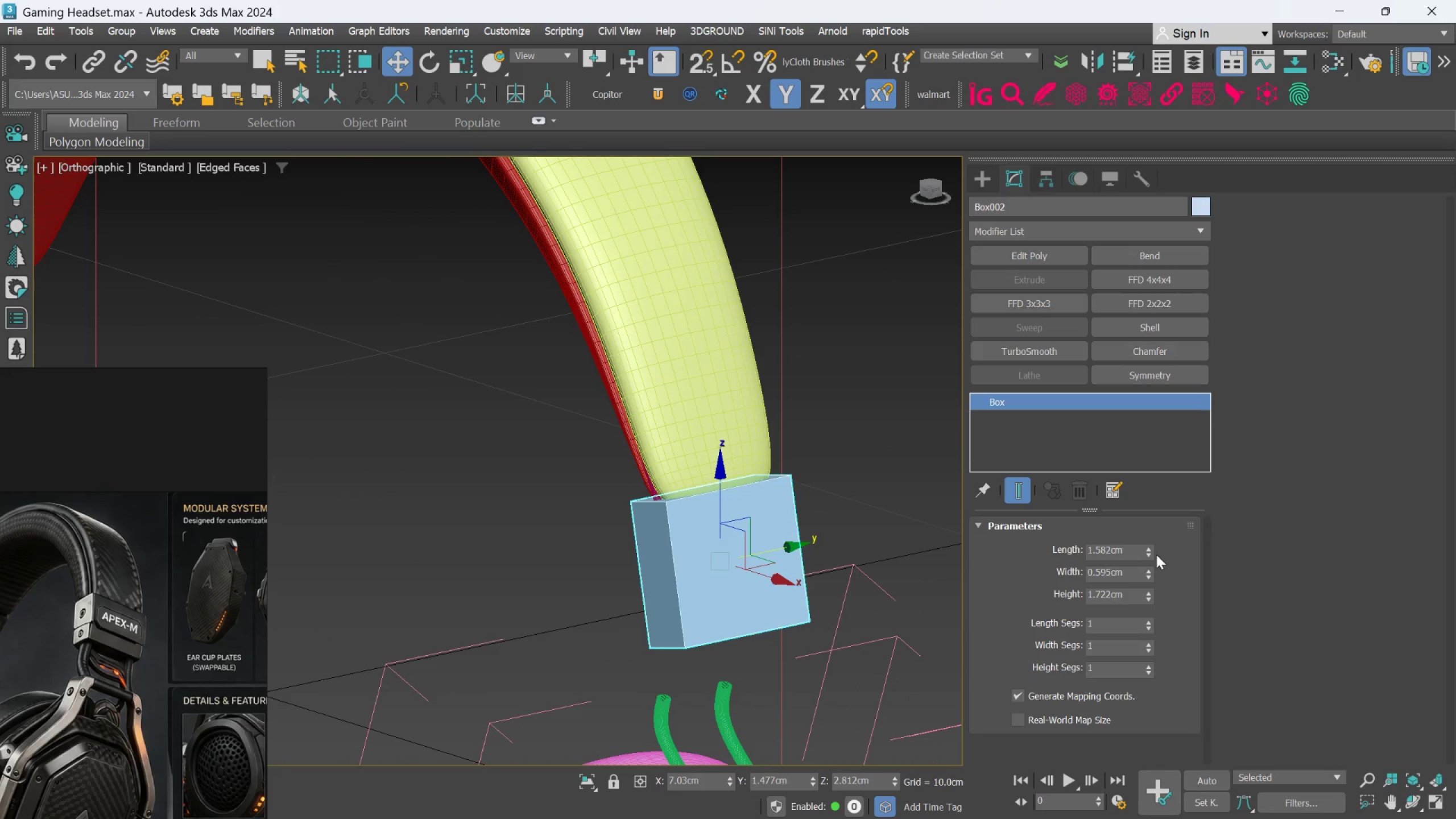 
left_click_drag(start_coordinate=[1149, 551], to_coordinate=[1148, 561])
 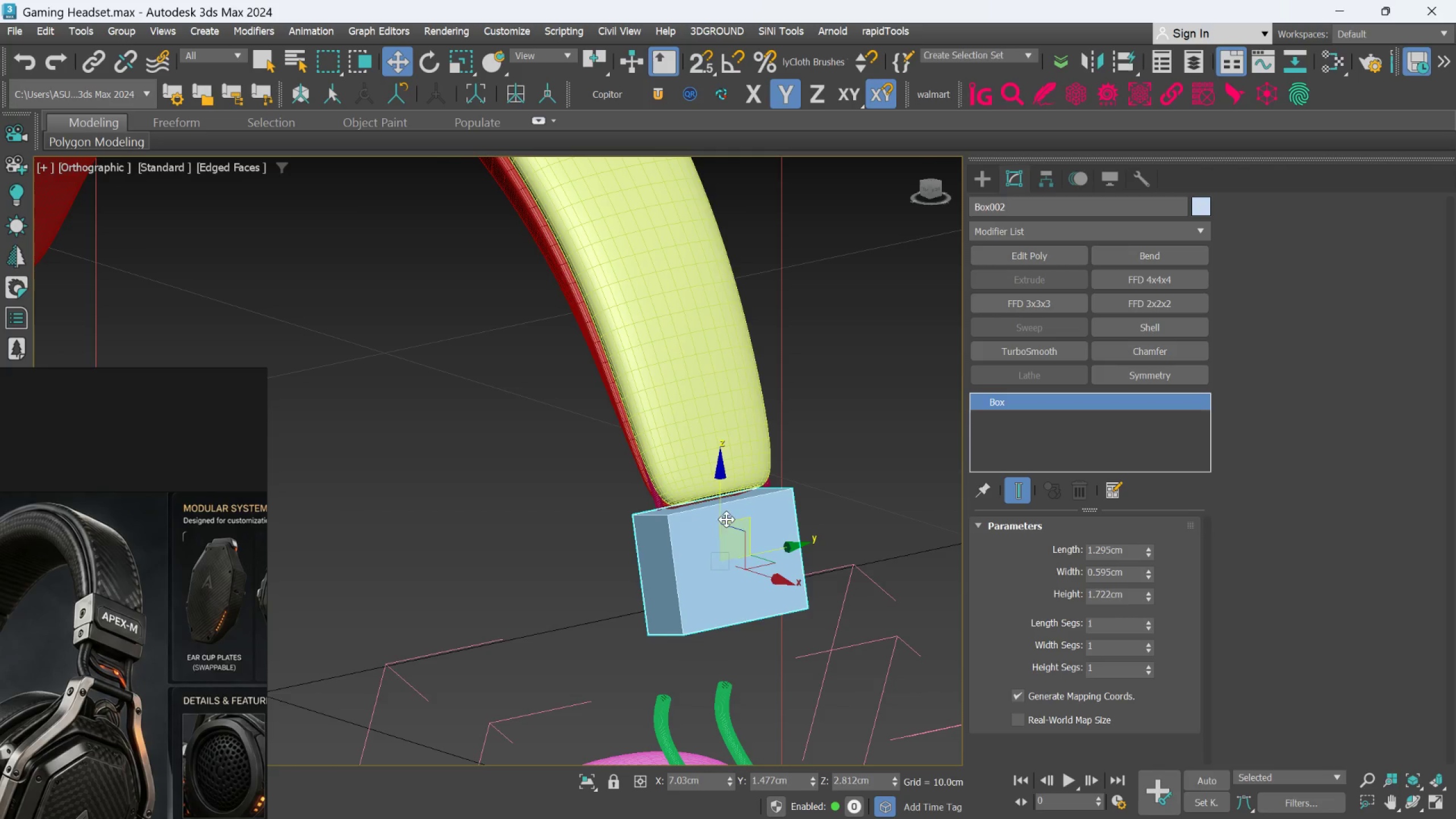 
left_click_drag(start_coordinate=[726, 507], to_coordinate=[726, 498])
 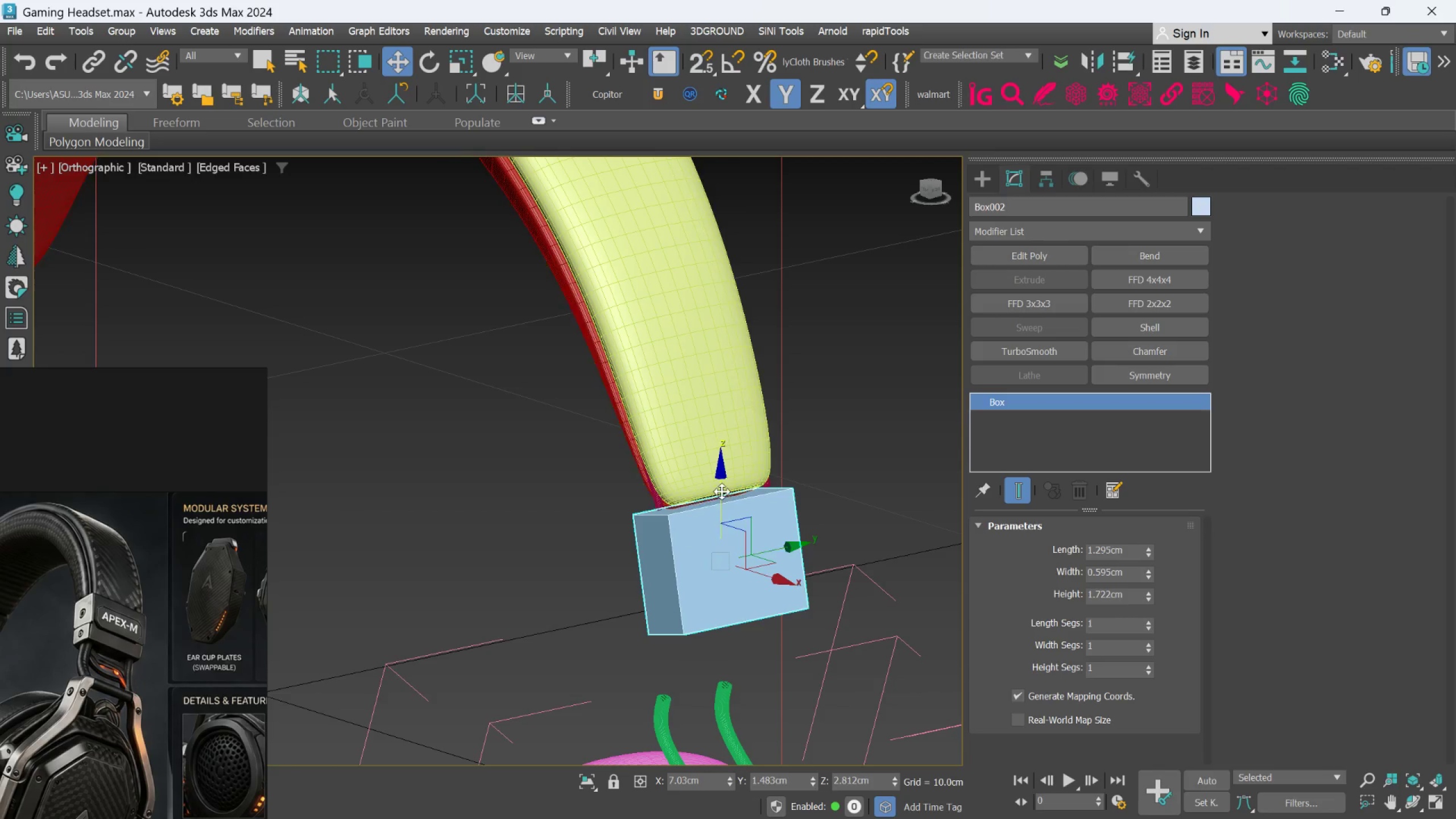 
left_click_drag(start_coordinate=[722, 491], to_coordinate=[722, 487])
 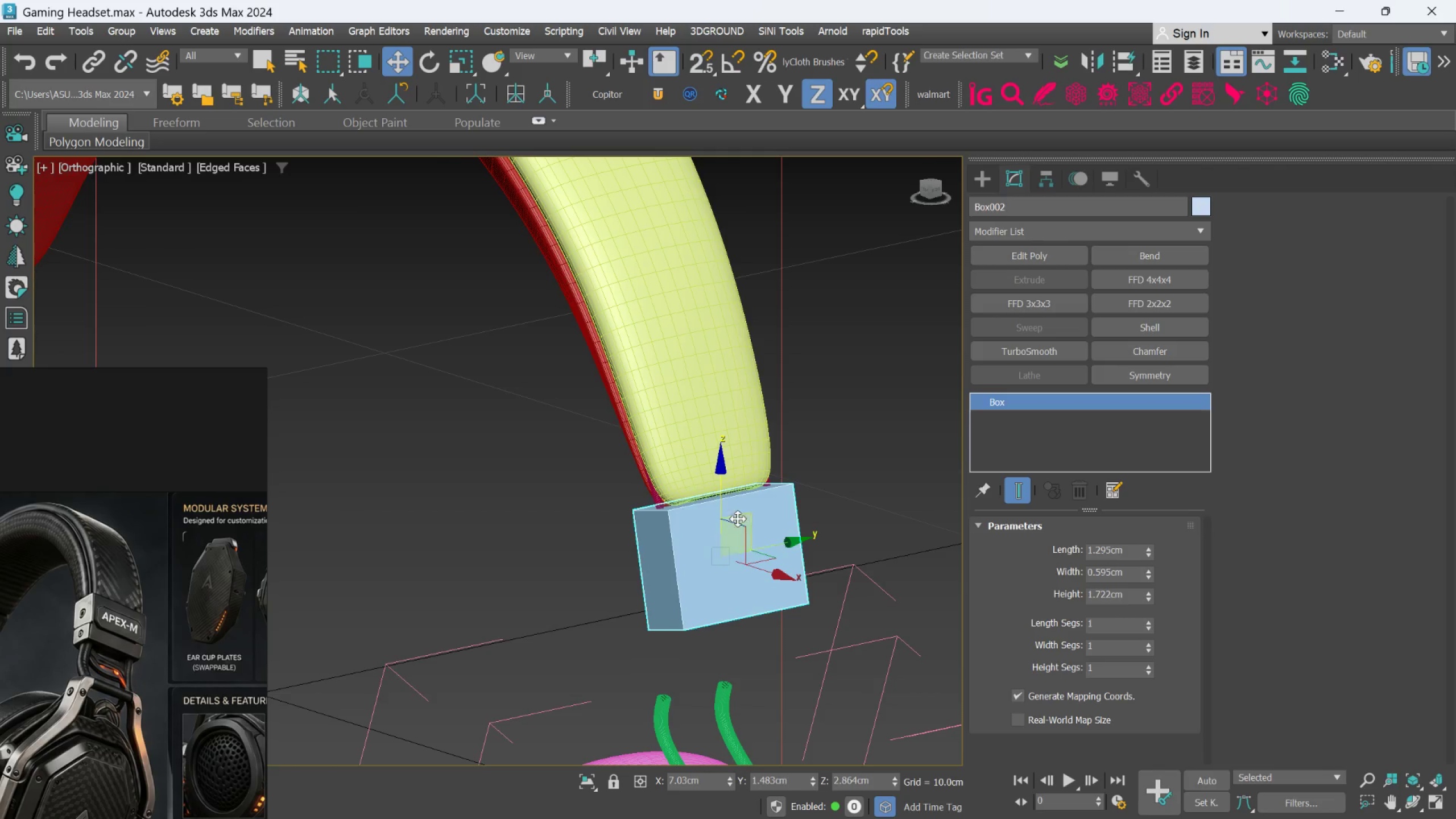 
hold_key(key=AltLeft, duration=0.58)
 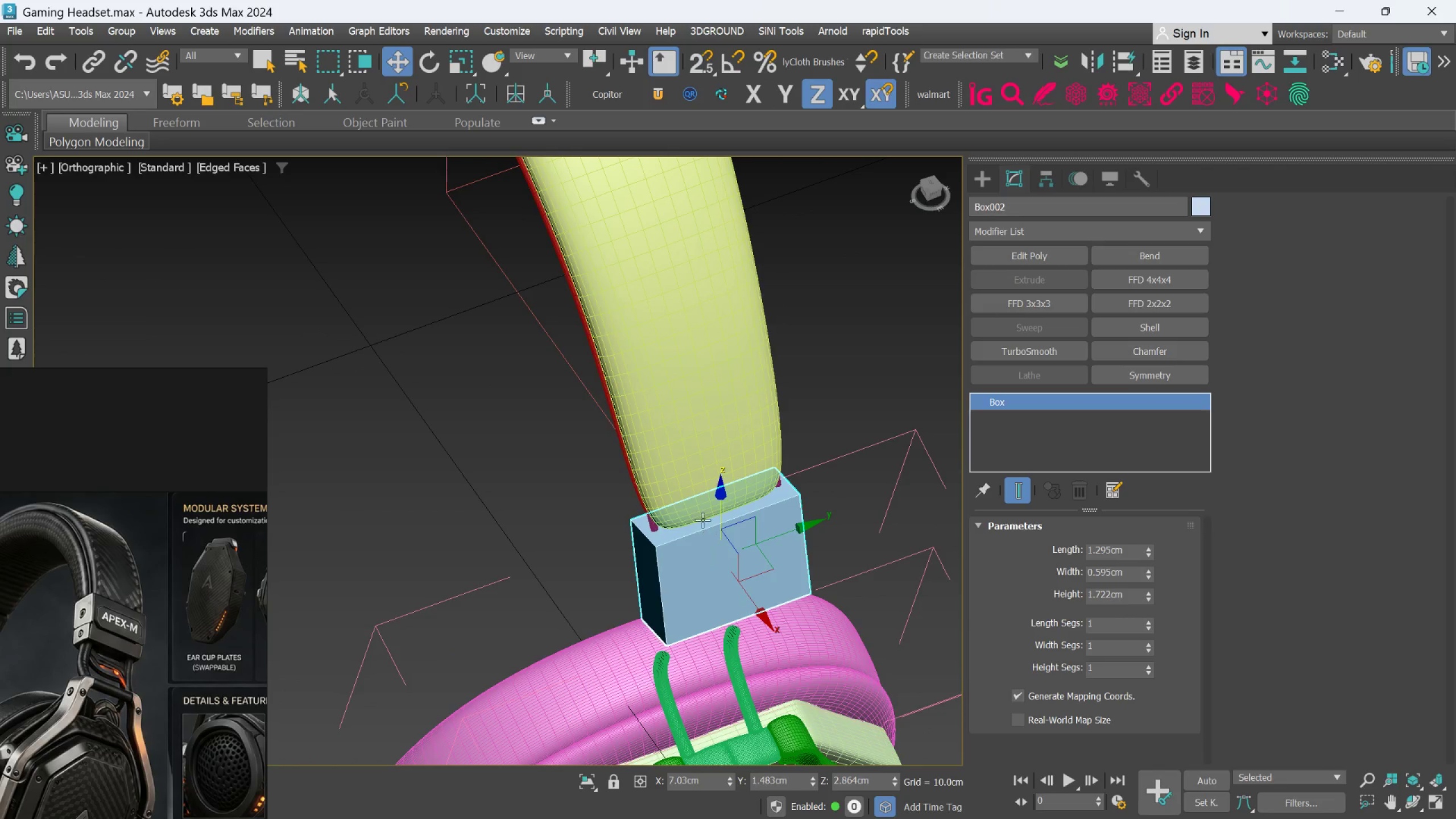 
scroll: coordinate [702, 516], scroll_direction: up, amount: 2.0
 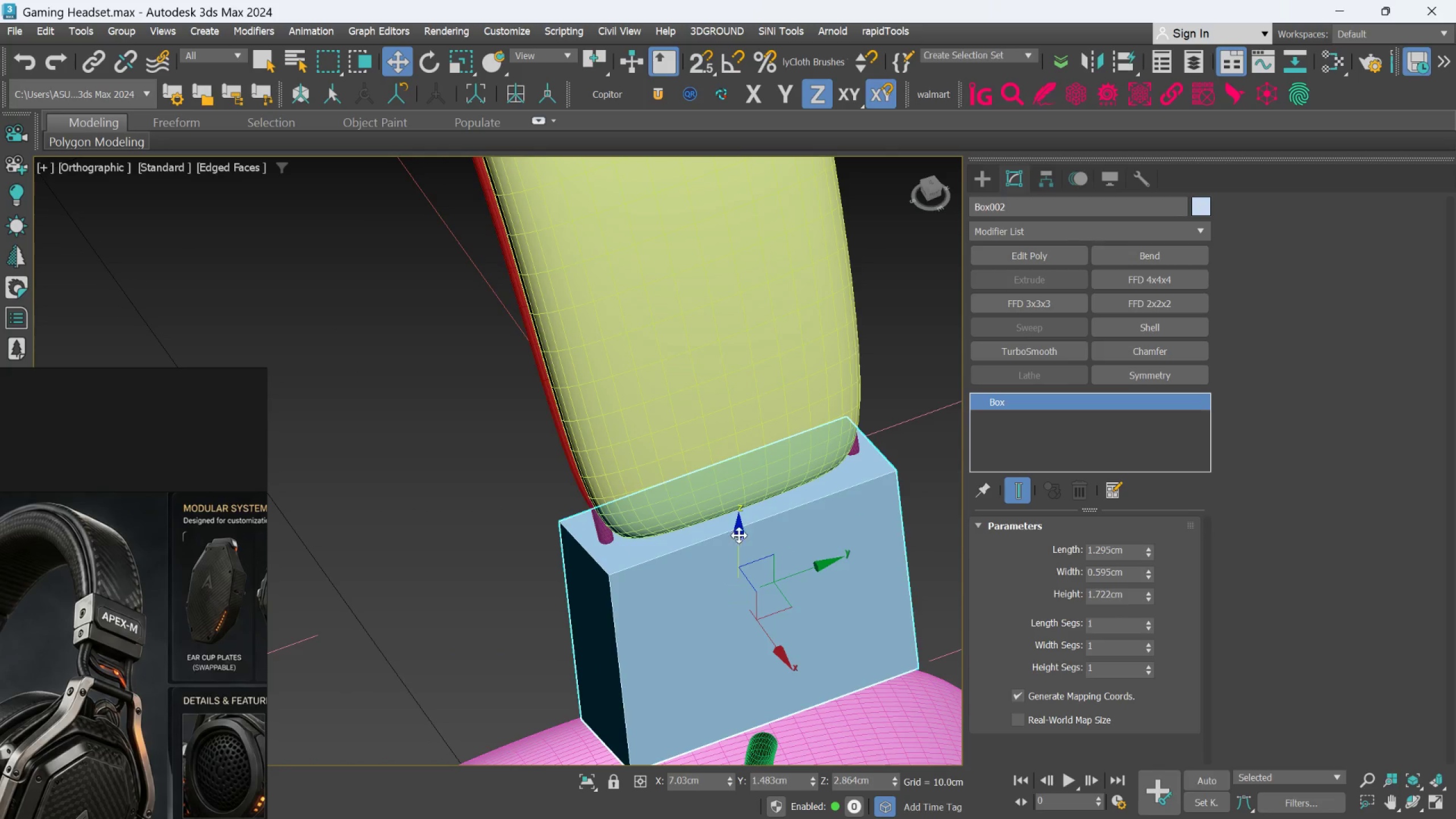 
left_click_drag(start_coordinate=[739, 535], to_coordinate=[739, 528])
 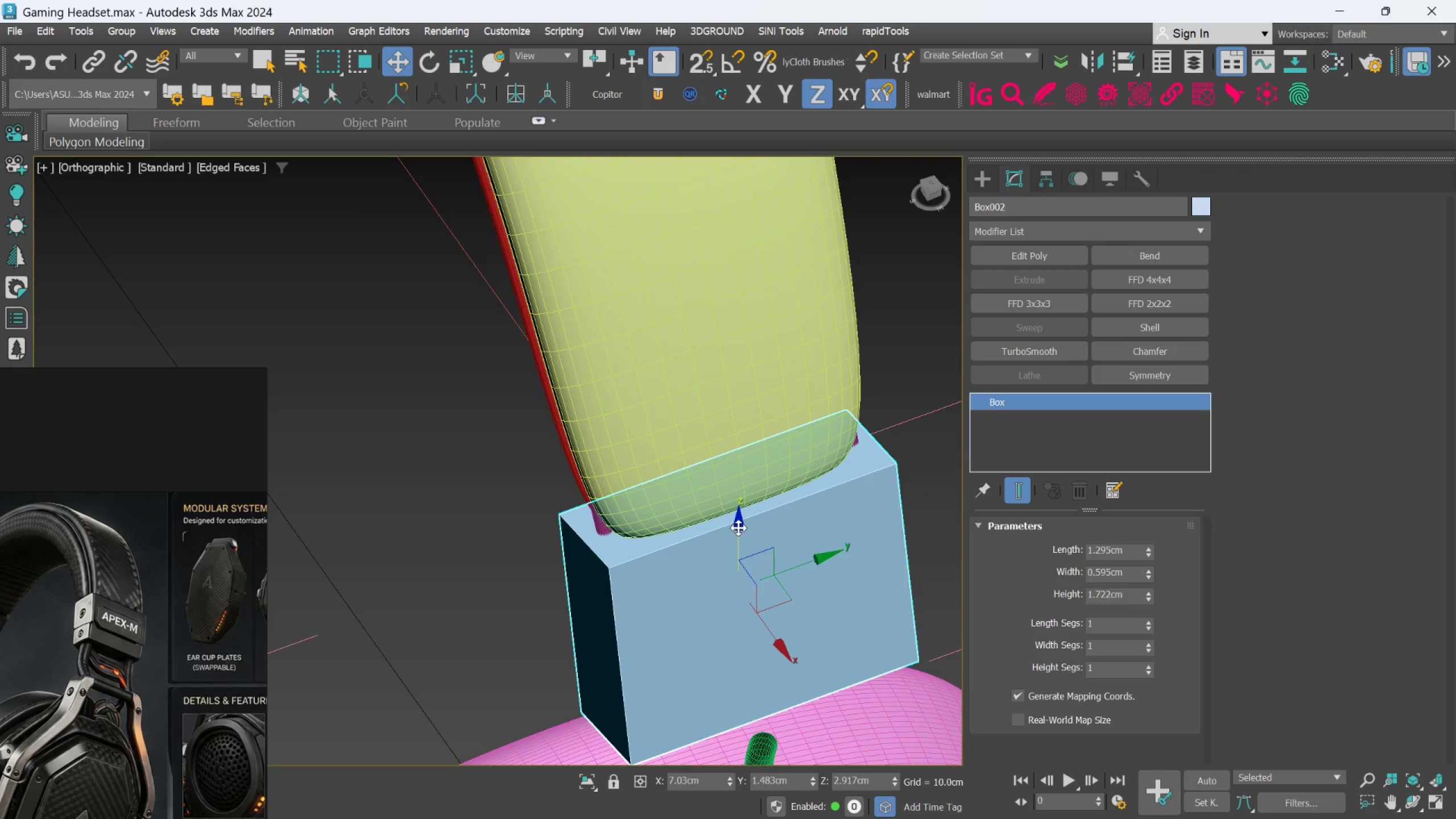 
hold_key(key=AltLeft, duration=1.5)
 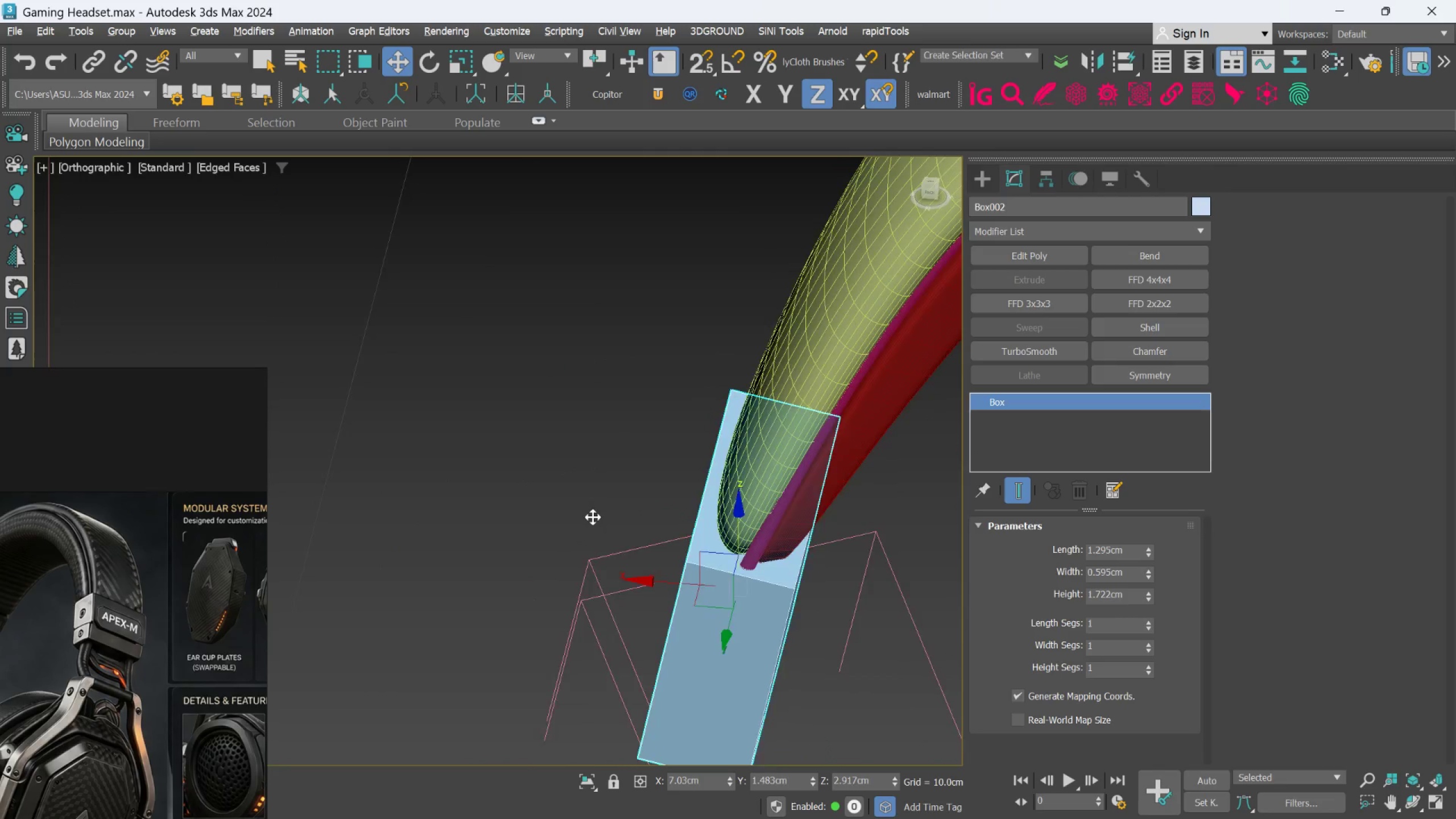 
hold_key(key=AltLeft, duration=1.51)
 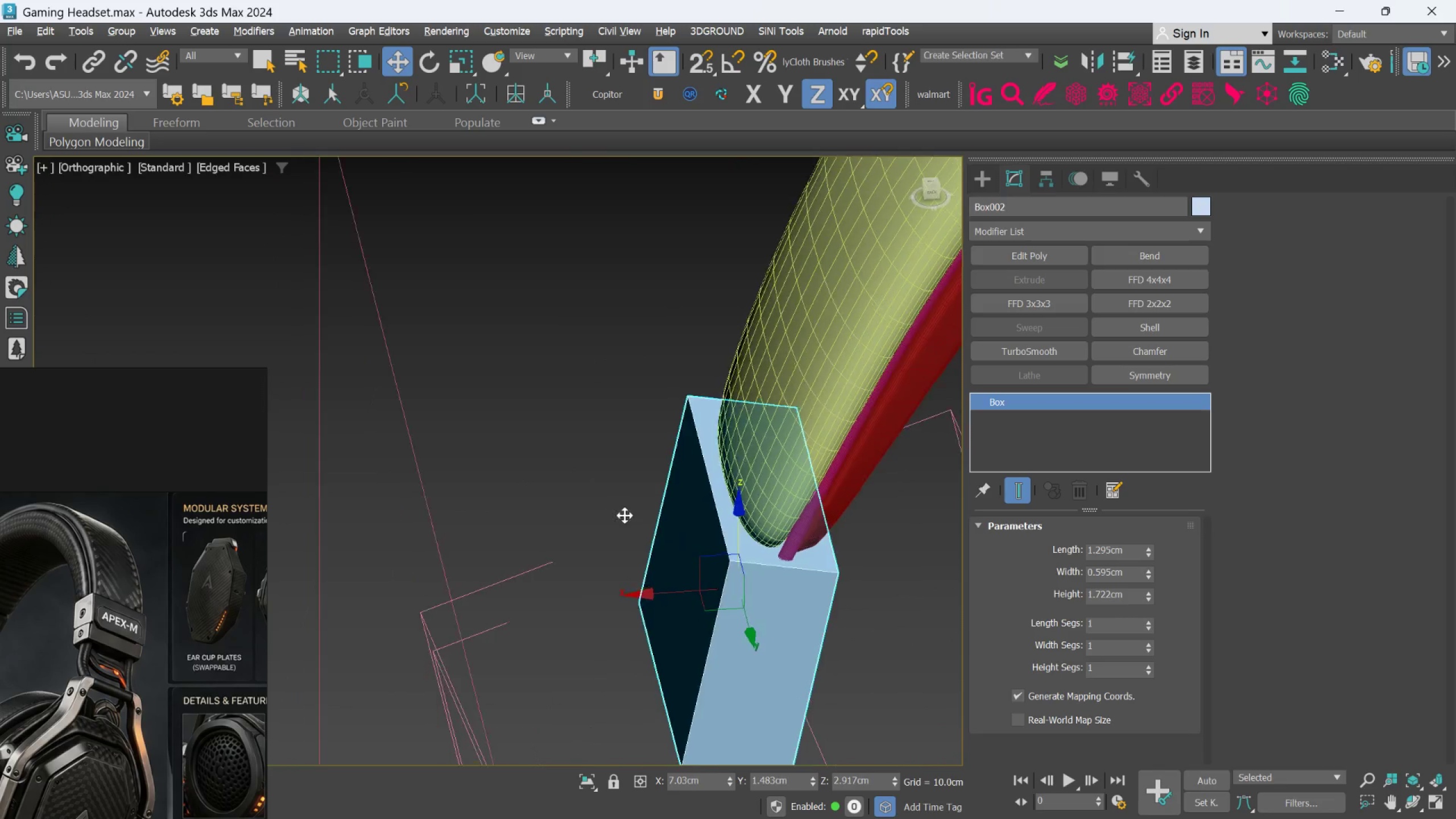 
hold_key(key=AltLeft, duration=0.91)
 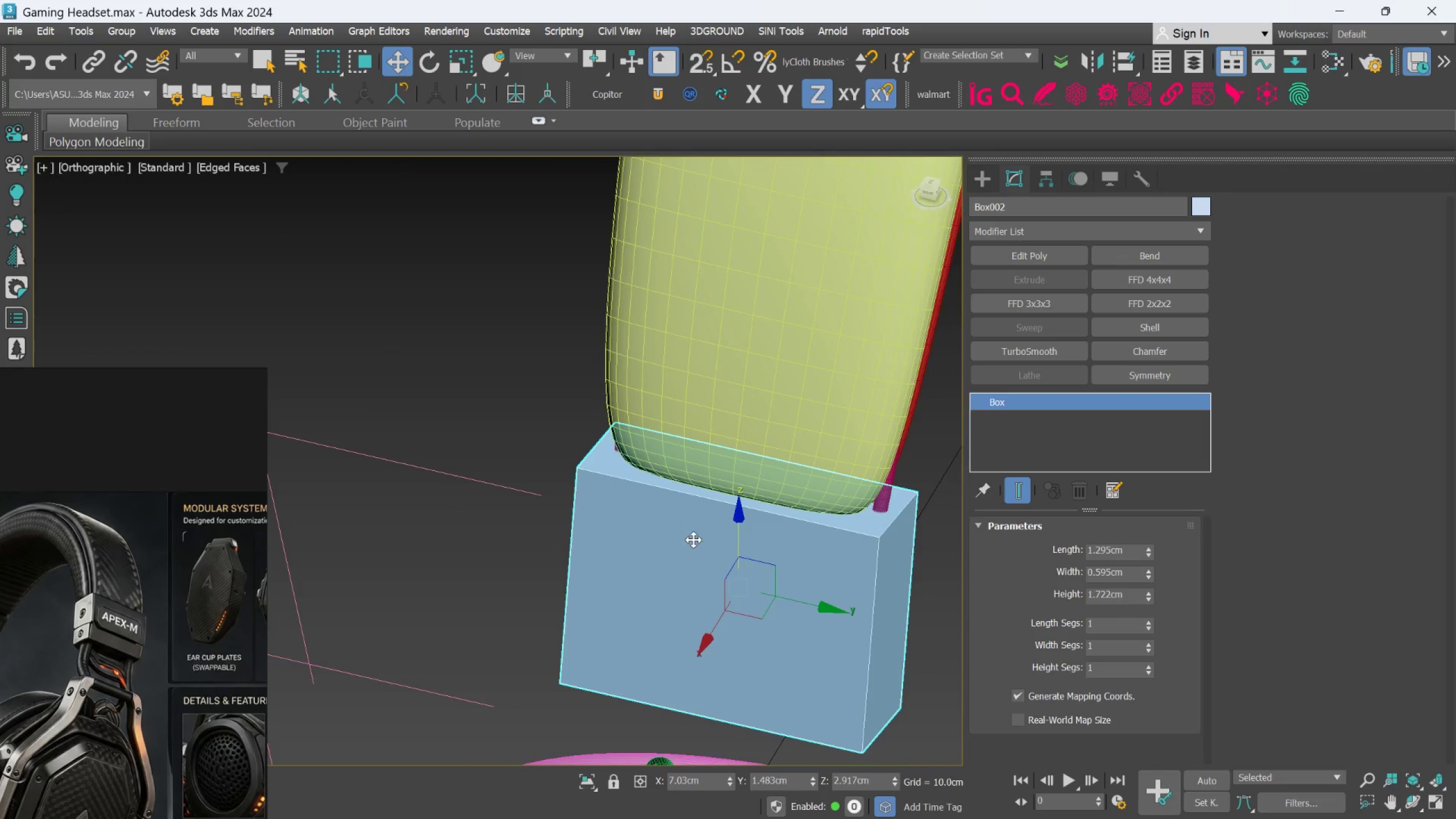 
hold_key(key=AltLeft, duration=0.55)
 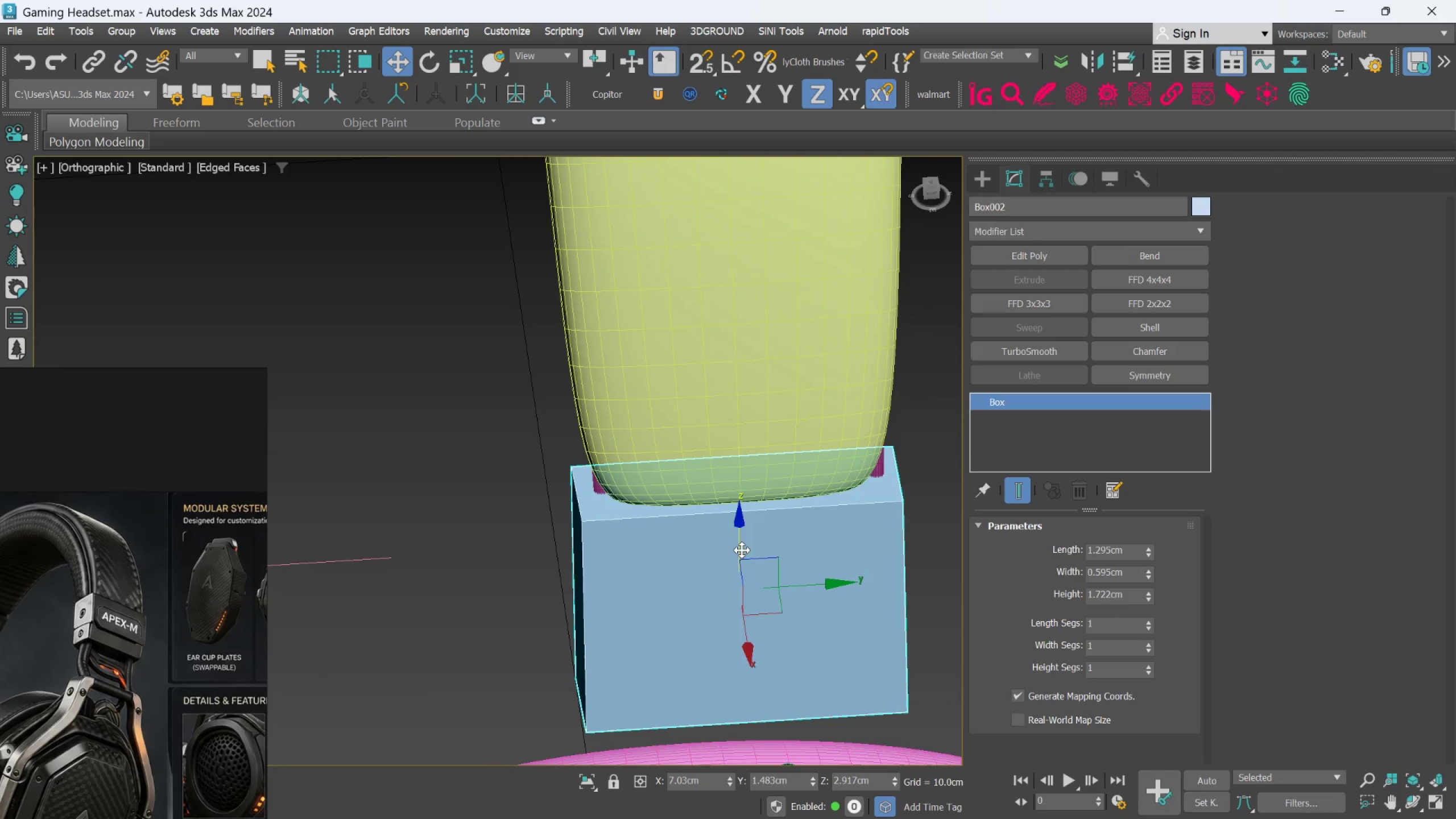 
hold_key(key=AltLeft, duration=3.0)
left_click_drag(start_coordinate=[742, 550], to_coordinate=[739, 542])
 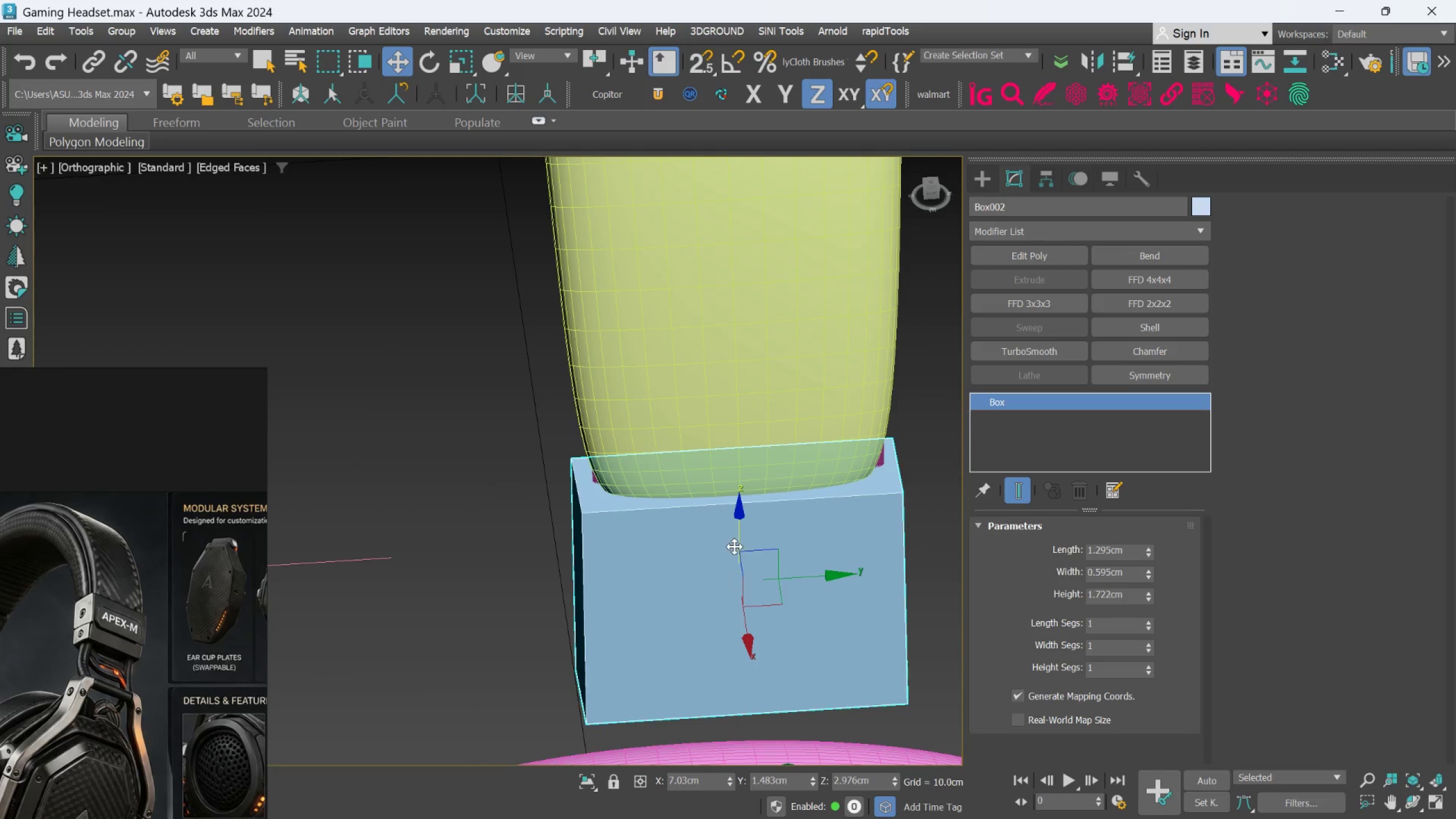 
scroll: coordinate [734, 557], scroll_direction: down, amount: 2.0
 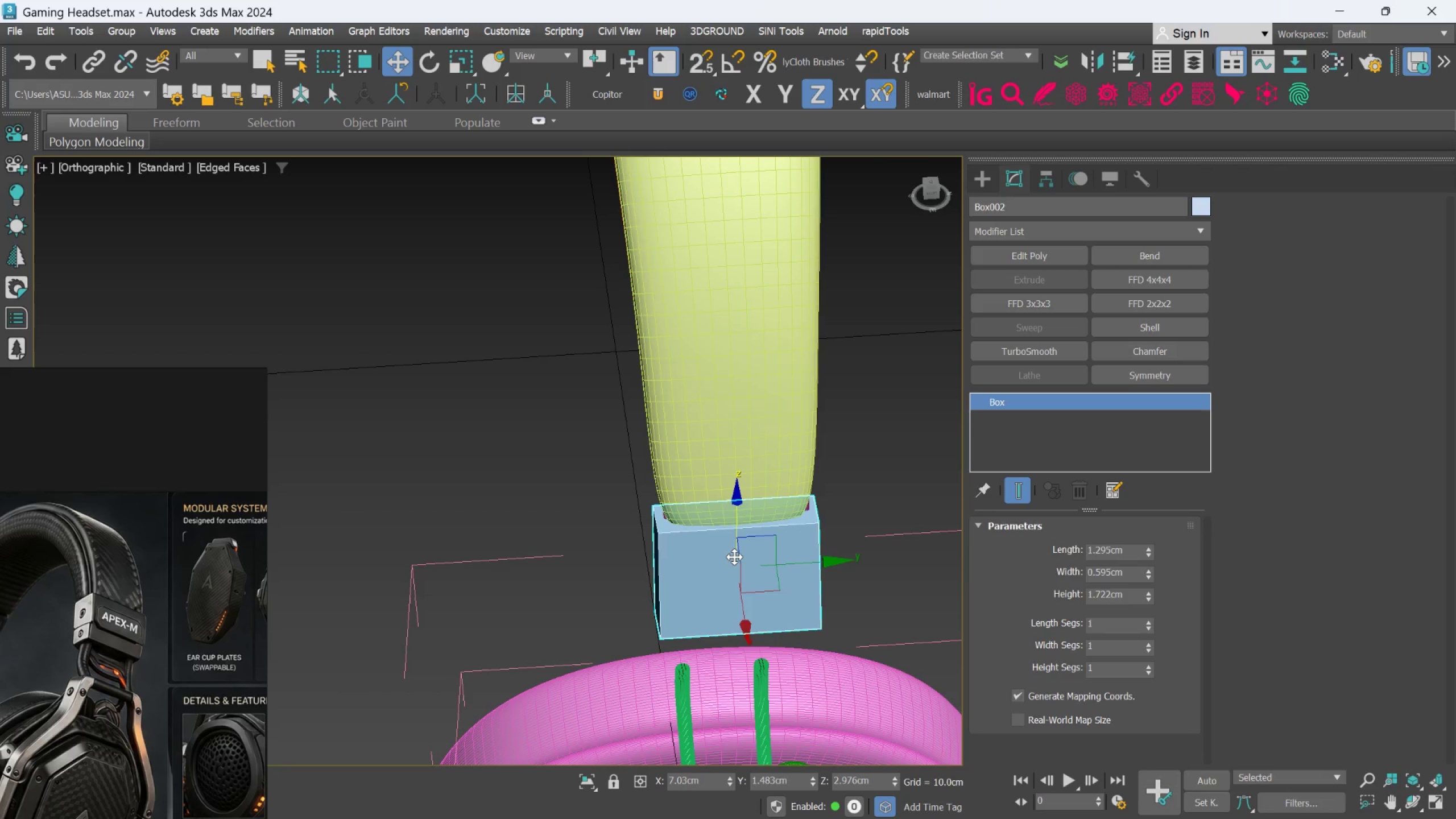 
hold_key(key=AltLeft, duration=0.72)
 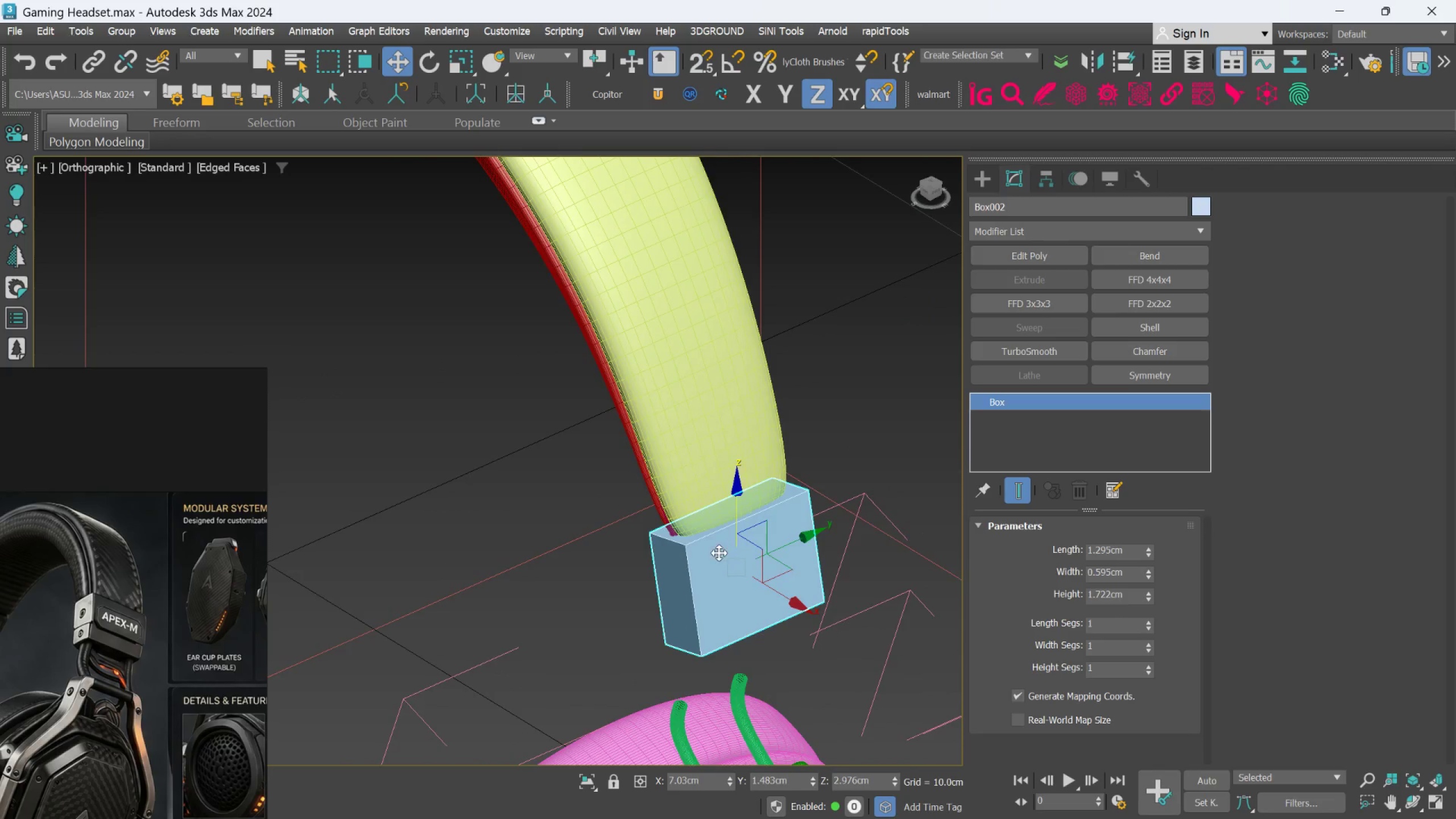 
scroll: coordinate [719, 553], scroll_direction: up, amount: 2.0
 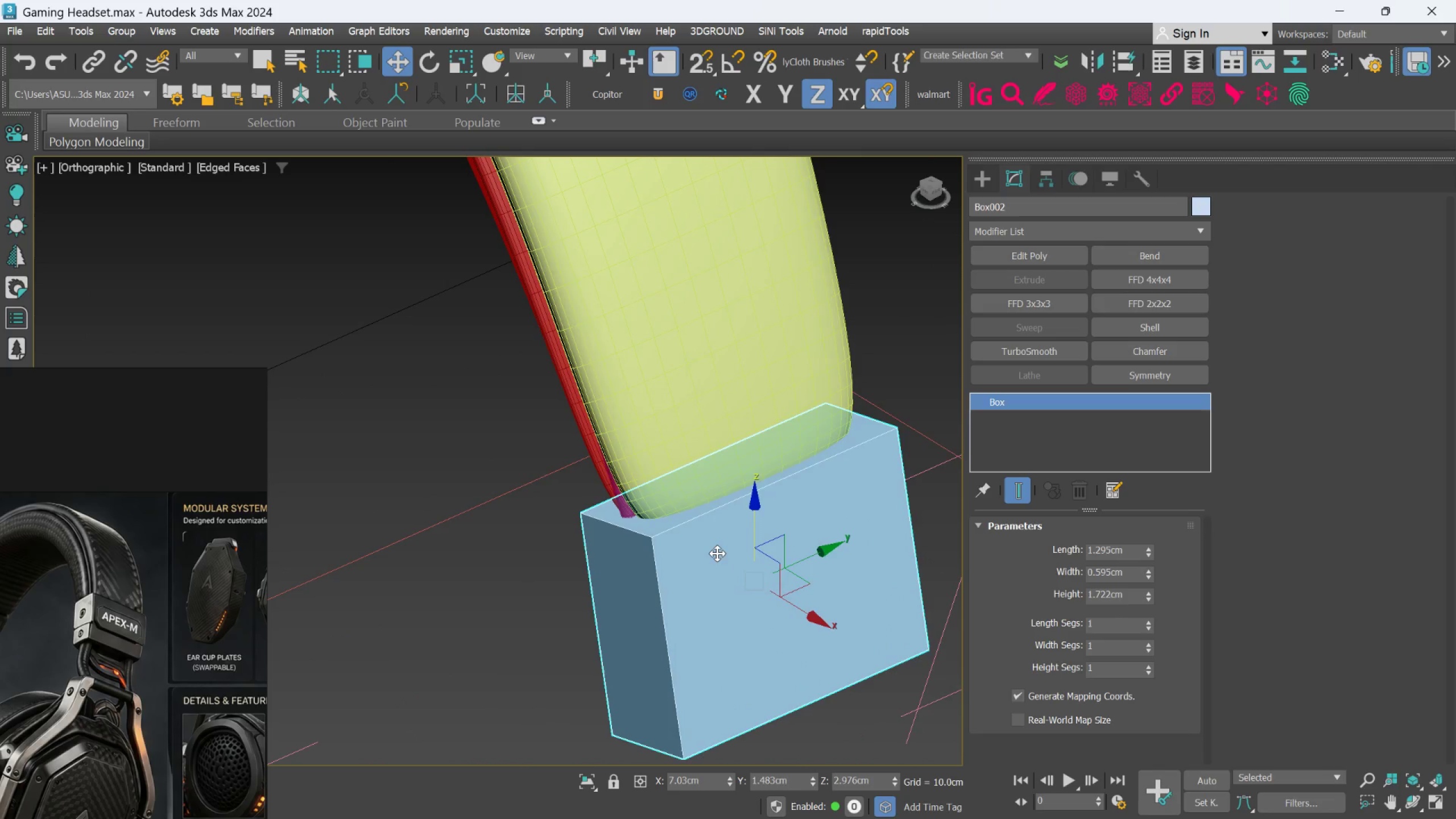 
hold_key(key=AltLeft, duration=1.53)
 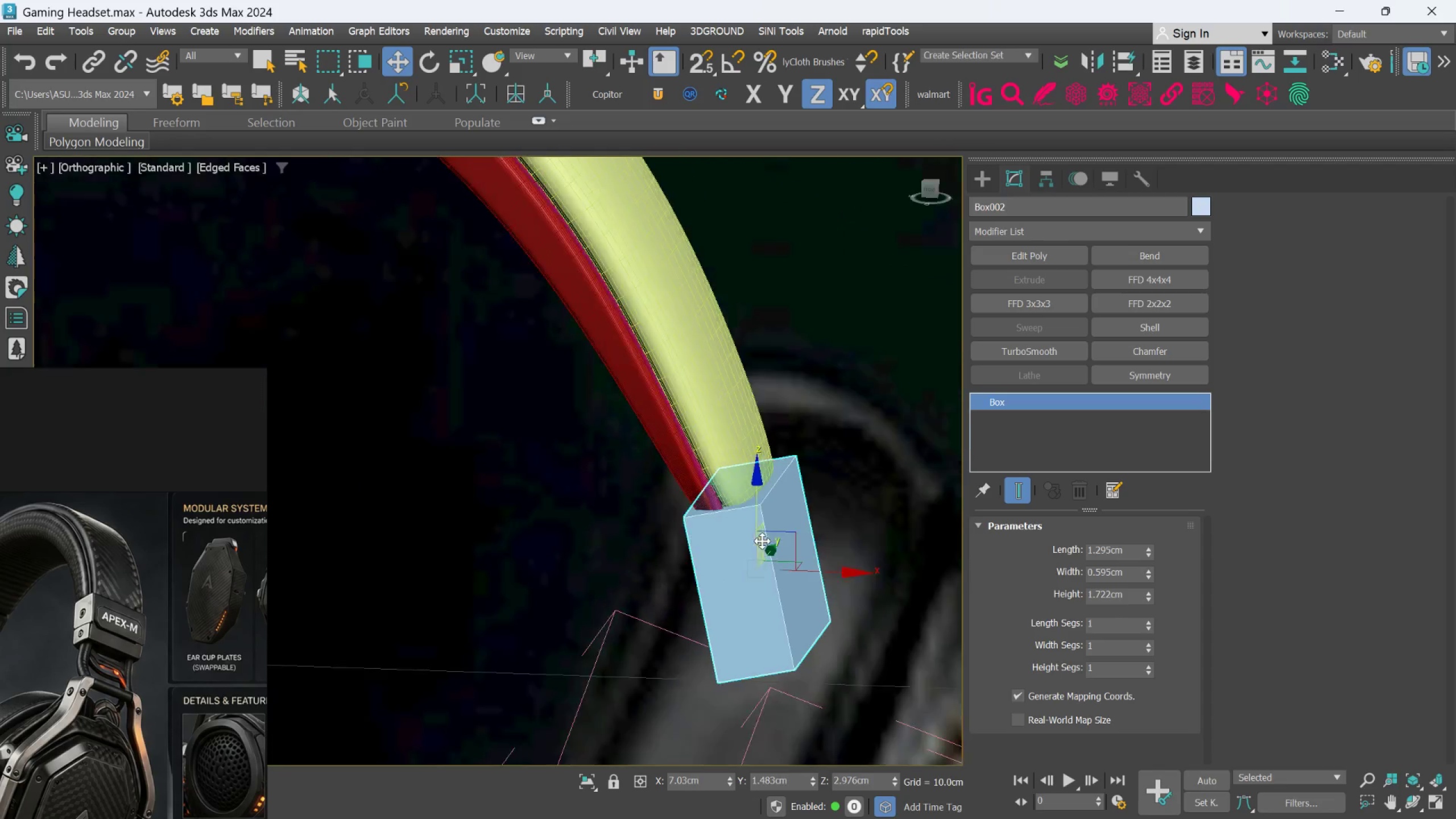 
key(Alt+AltLeft)
 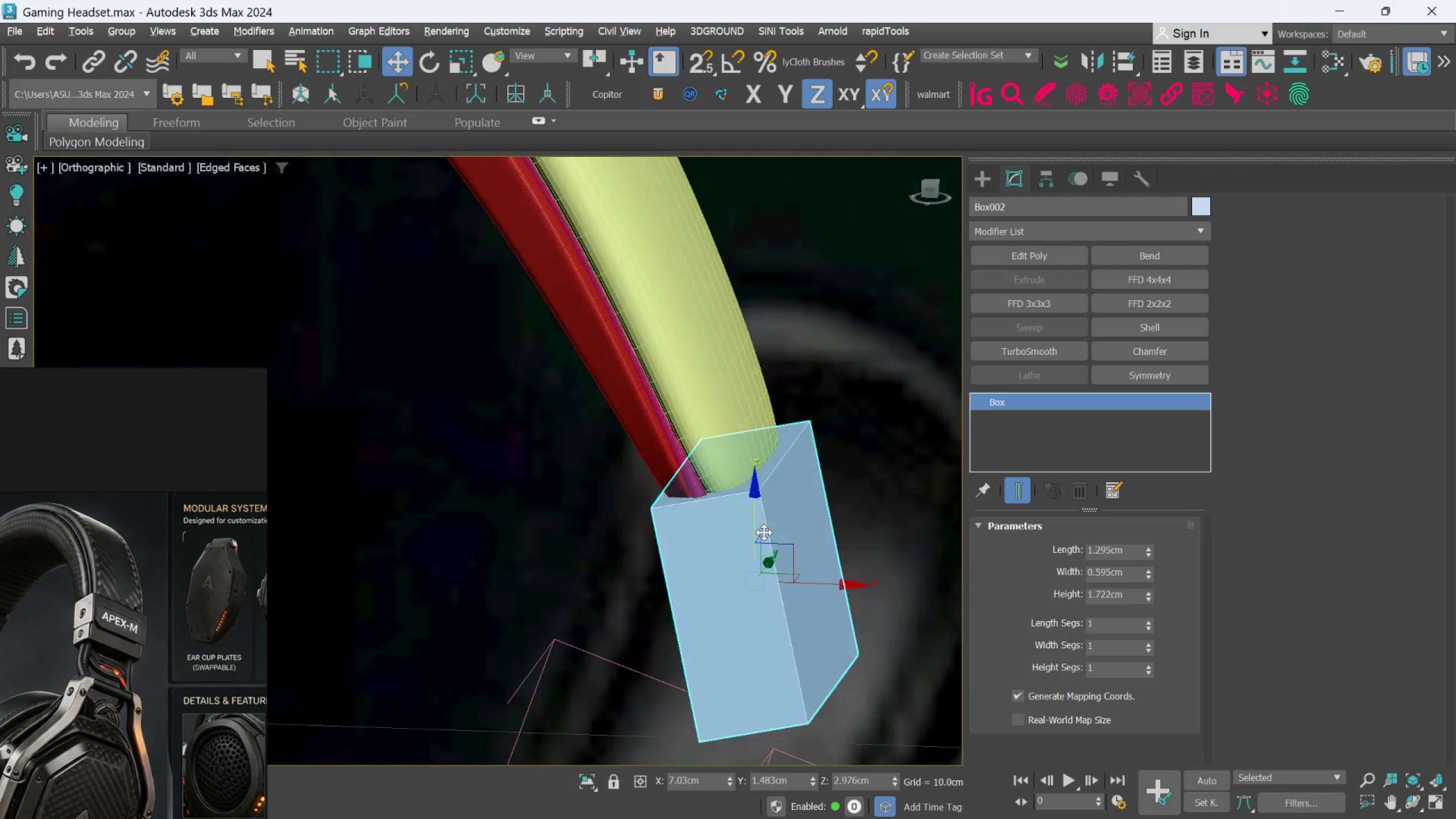 
key(Alt+AltLeft)
 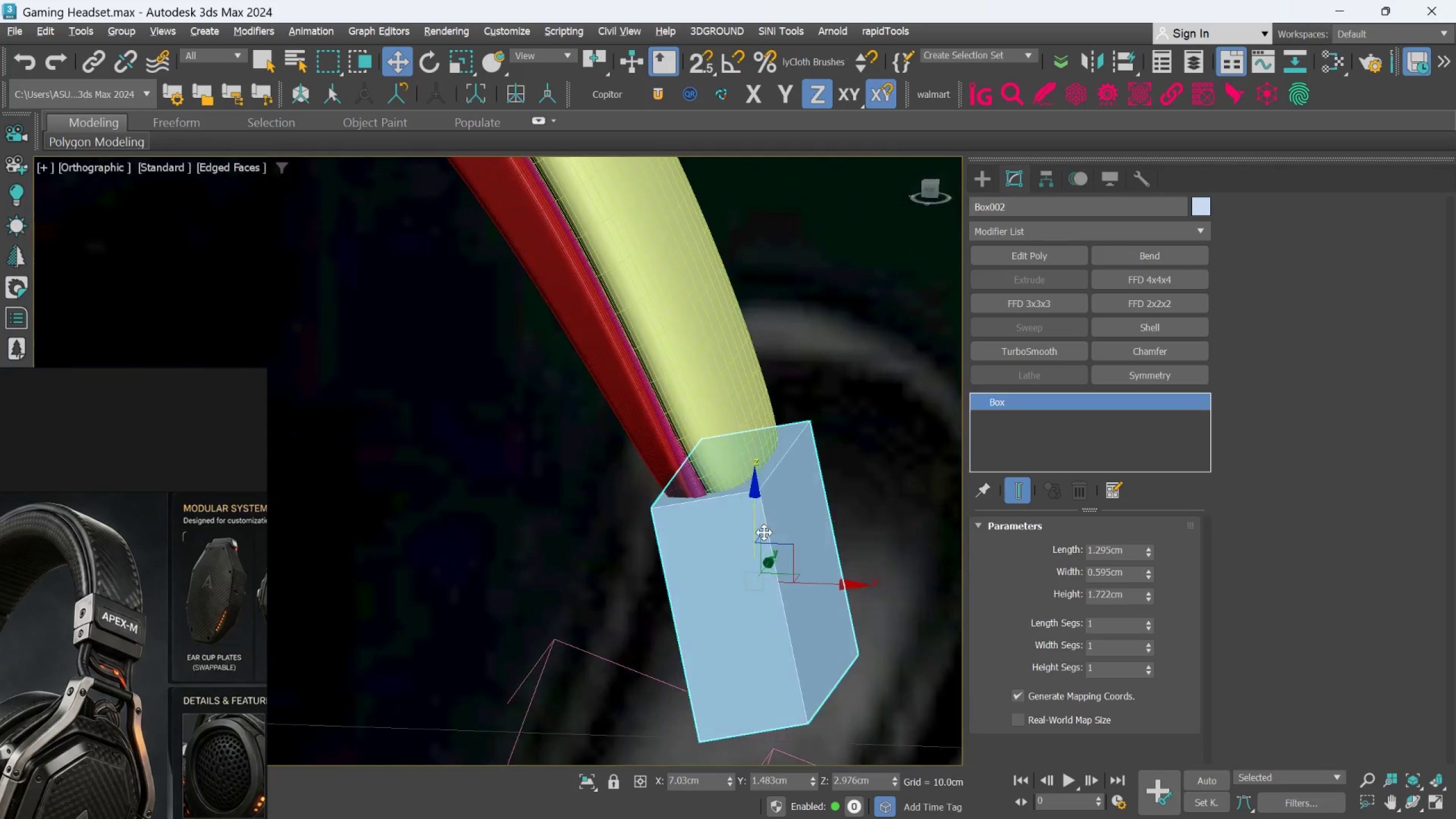 
key(Alt+AltLeft)
 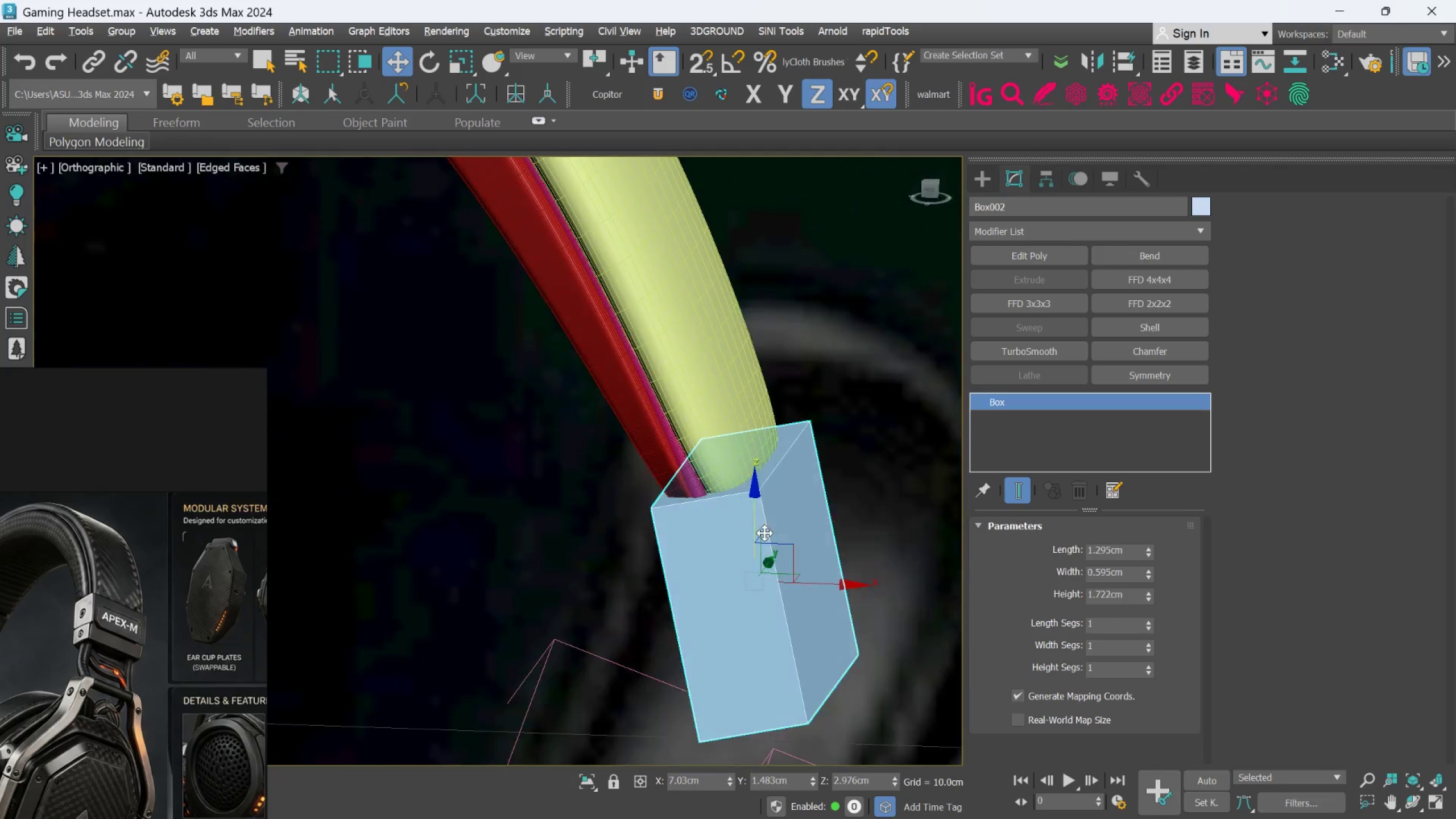 
key(Alt+AltLeft)
 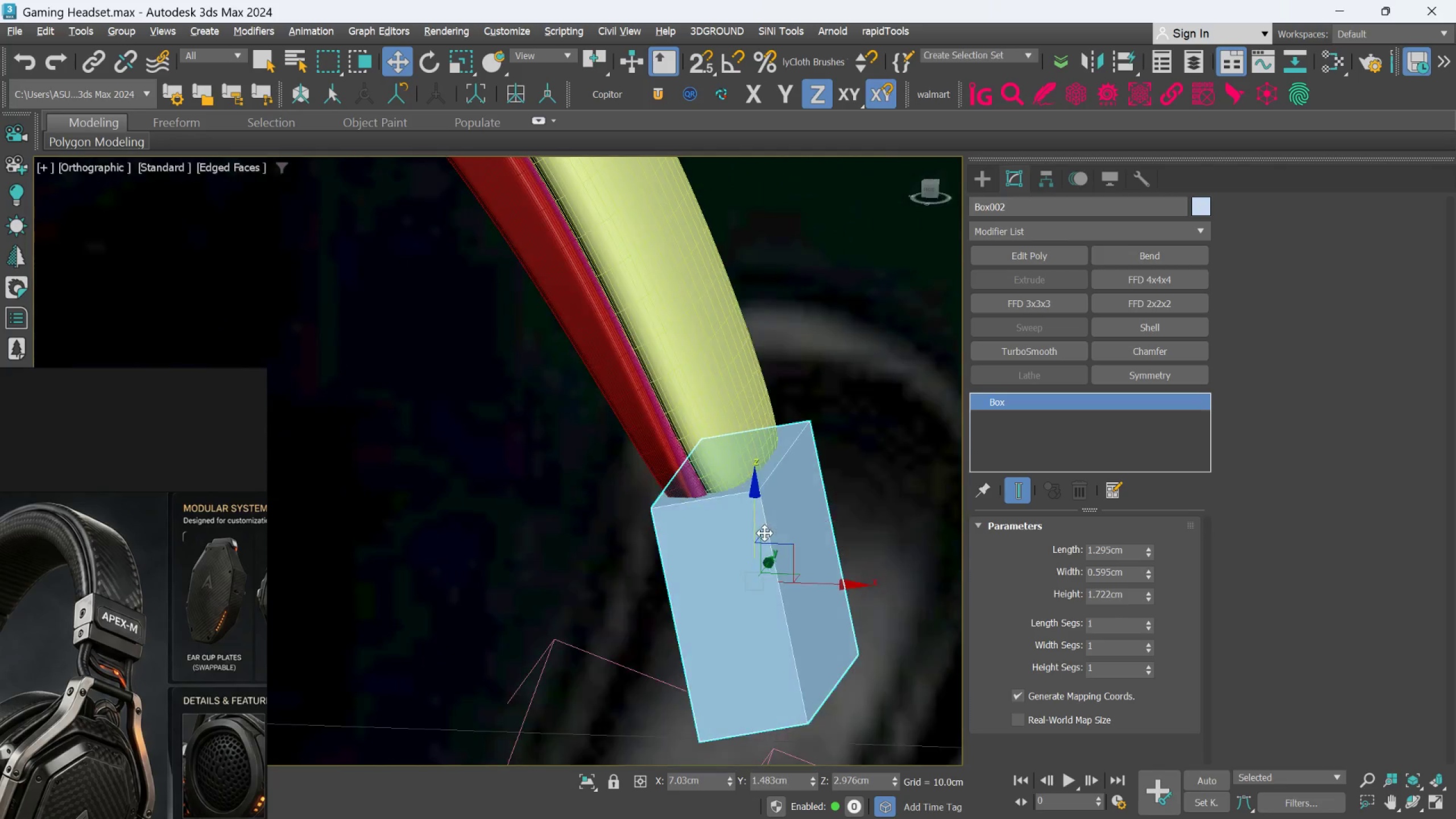 
key(Alt+AltLeft)
 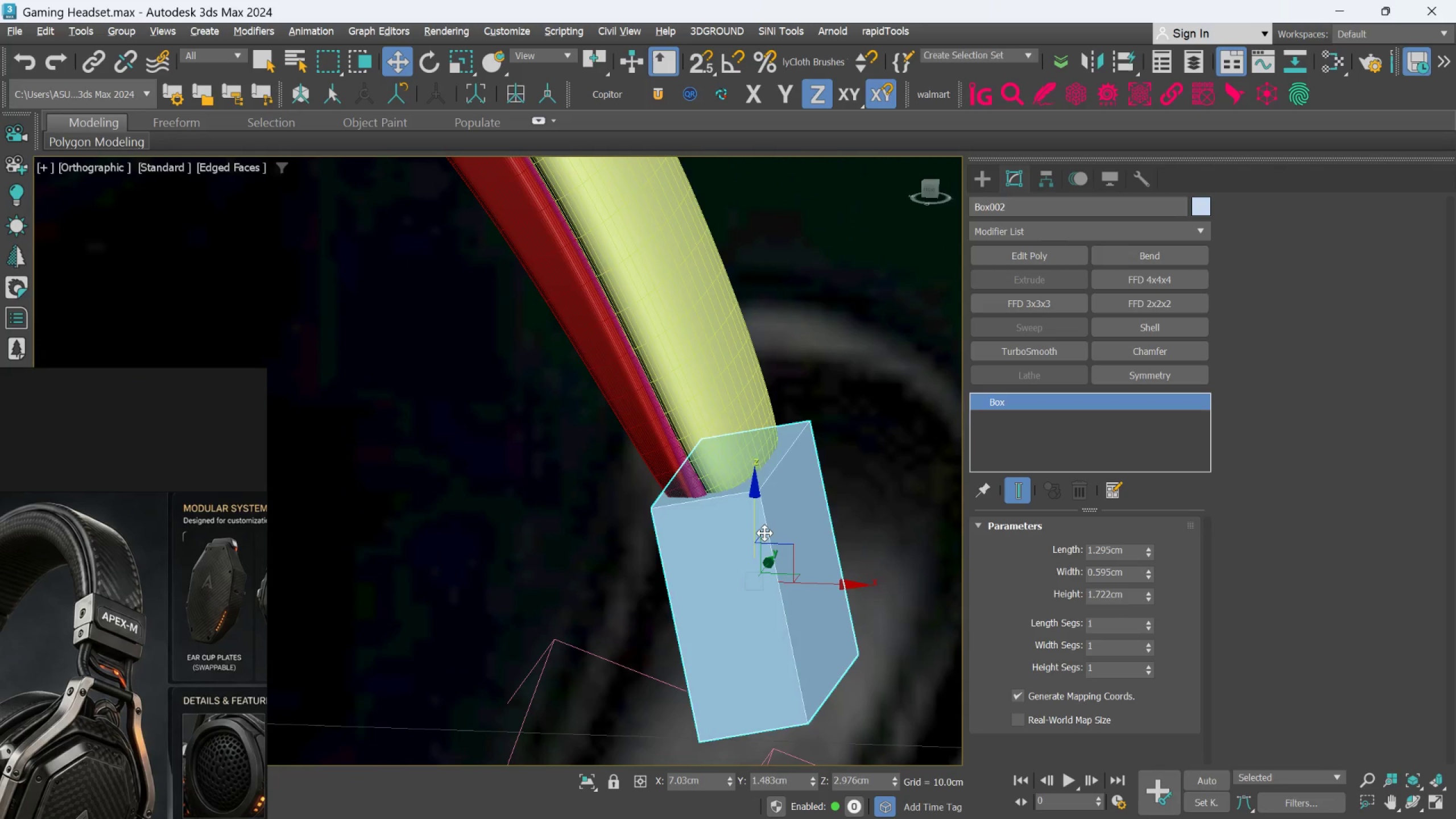 
key(Alt+AltLeft)
 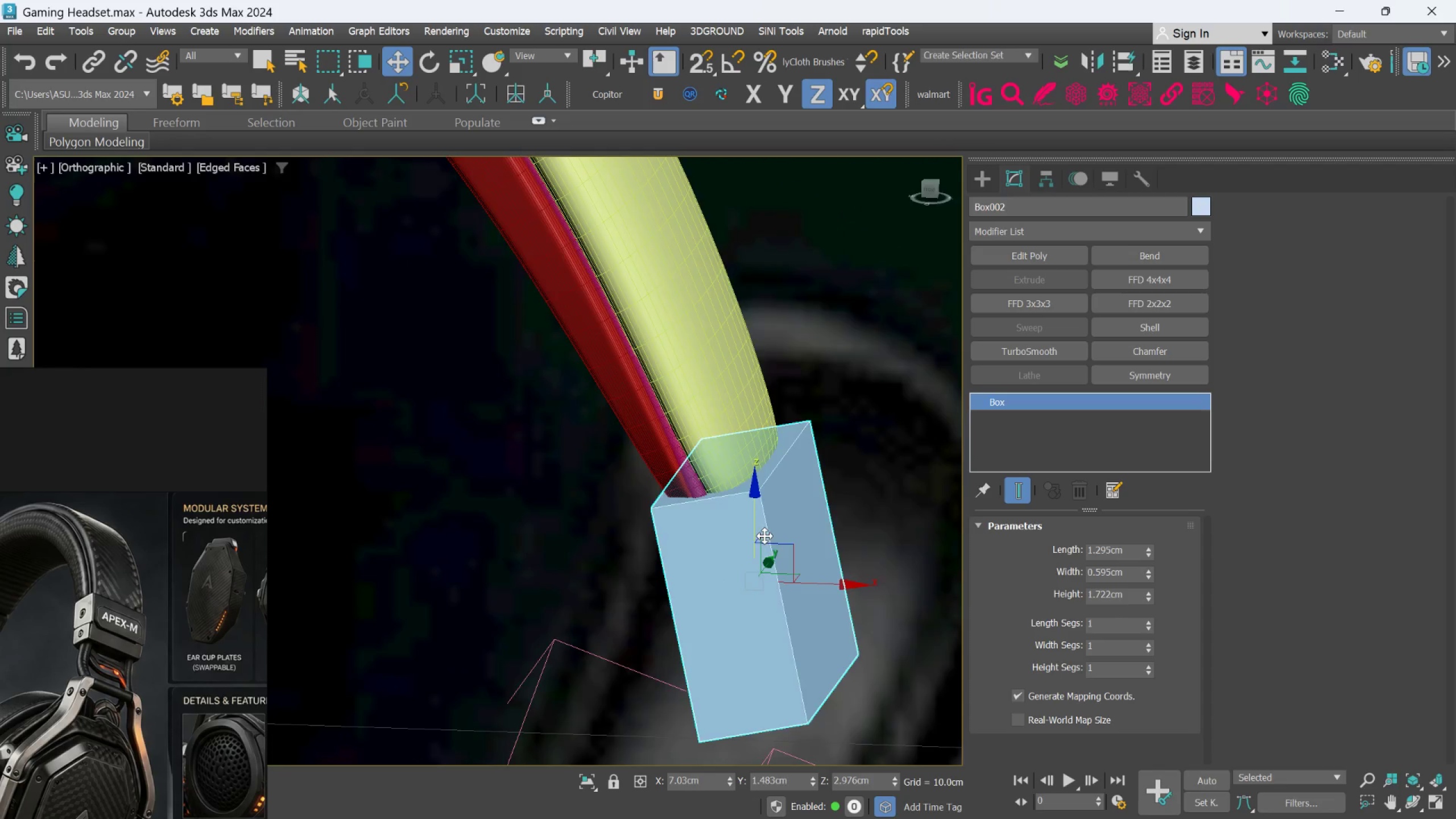 
scroll: coordinate [762, 541], scroll_direction: down, amount: 2.0
 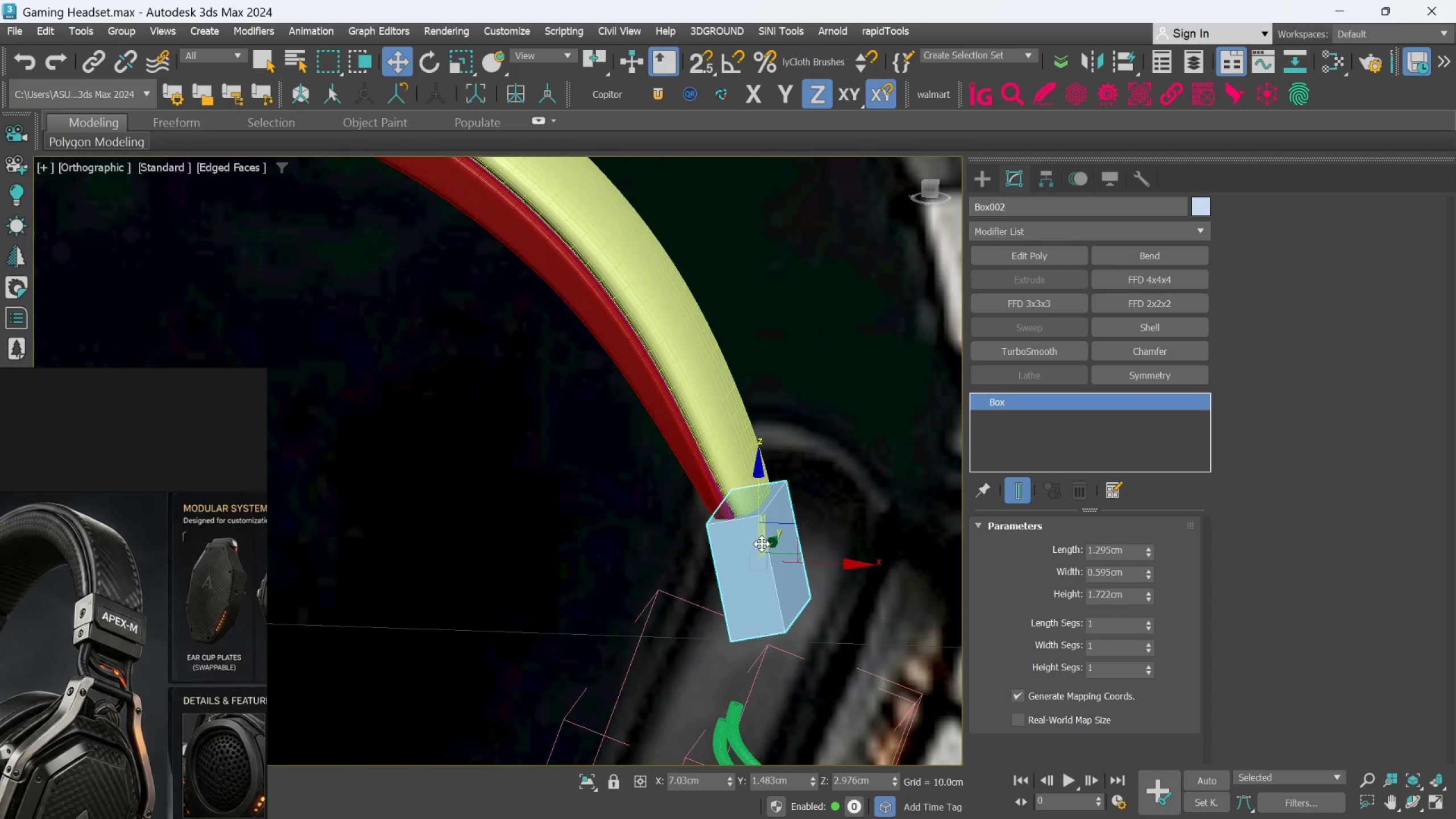 
hold_key(key=AltLeft, duration=1.5)
 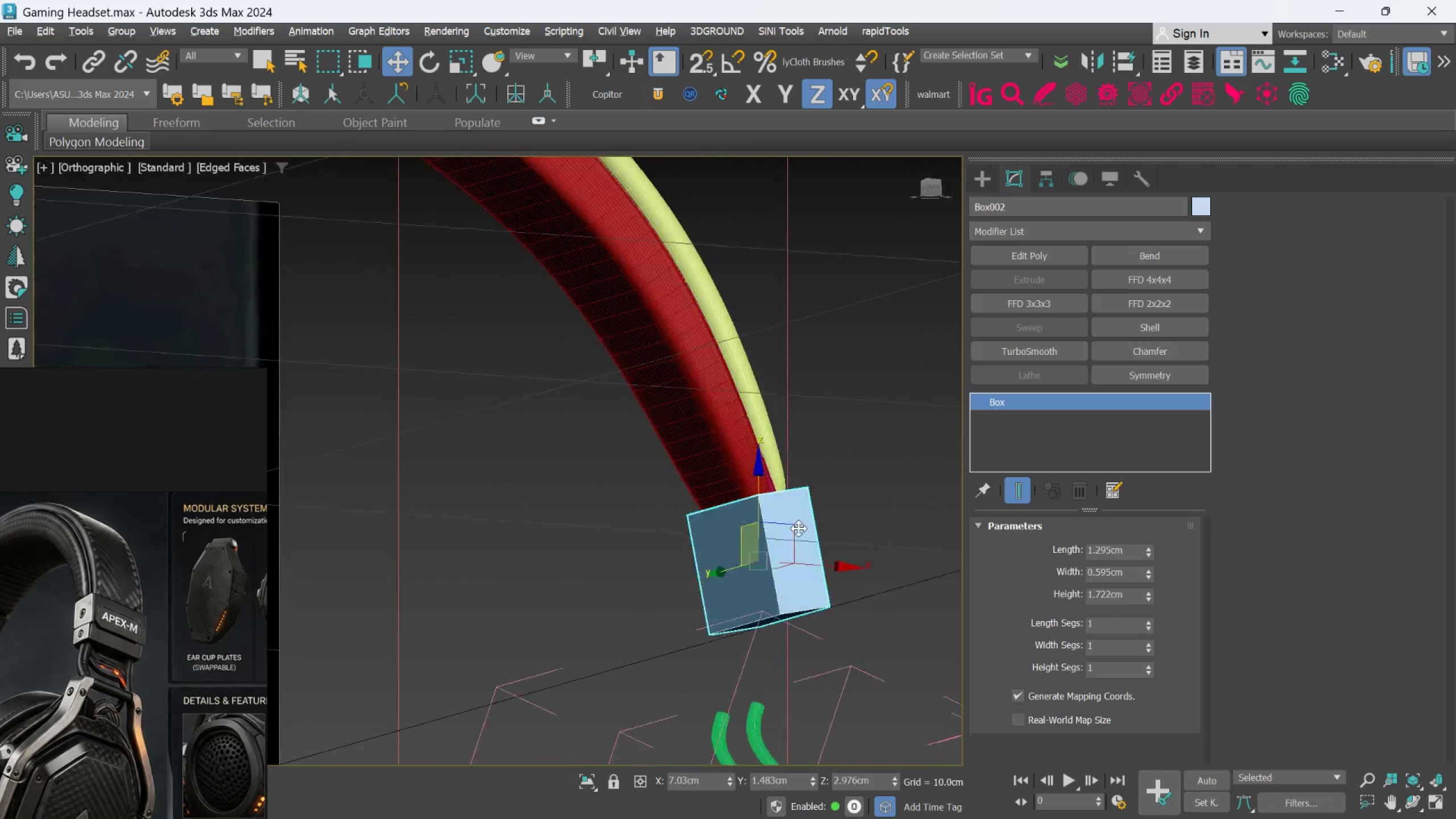 
hold_key(key=AltLeft, duration=0.73)
 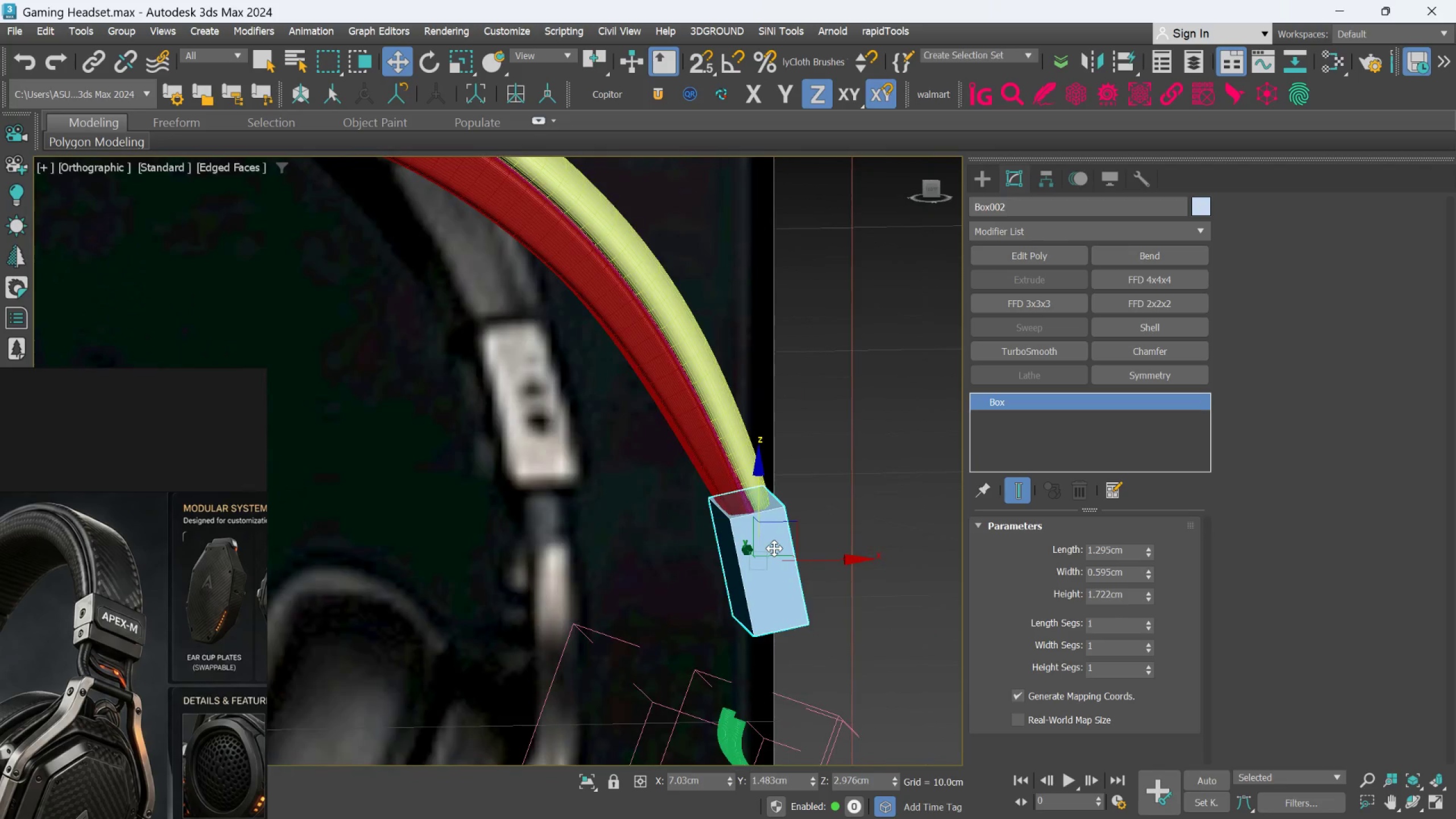 
scroll: coordinate [774, 548], scroll_direction: up, amount: 2.0
 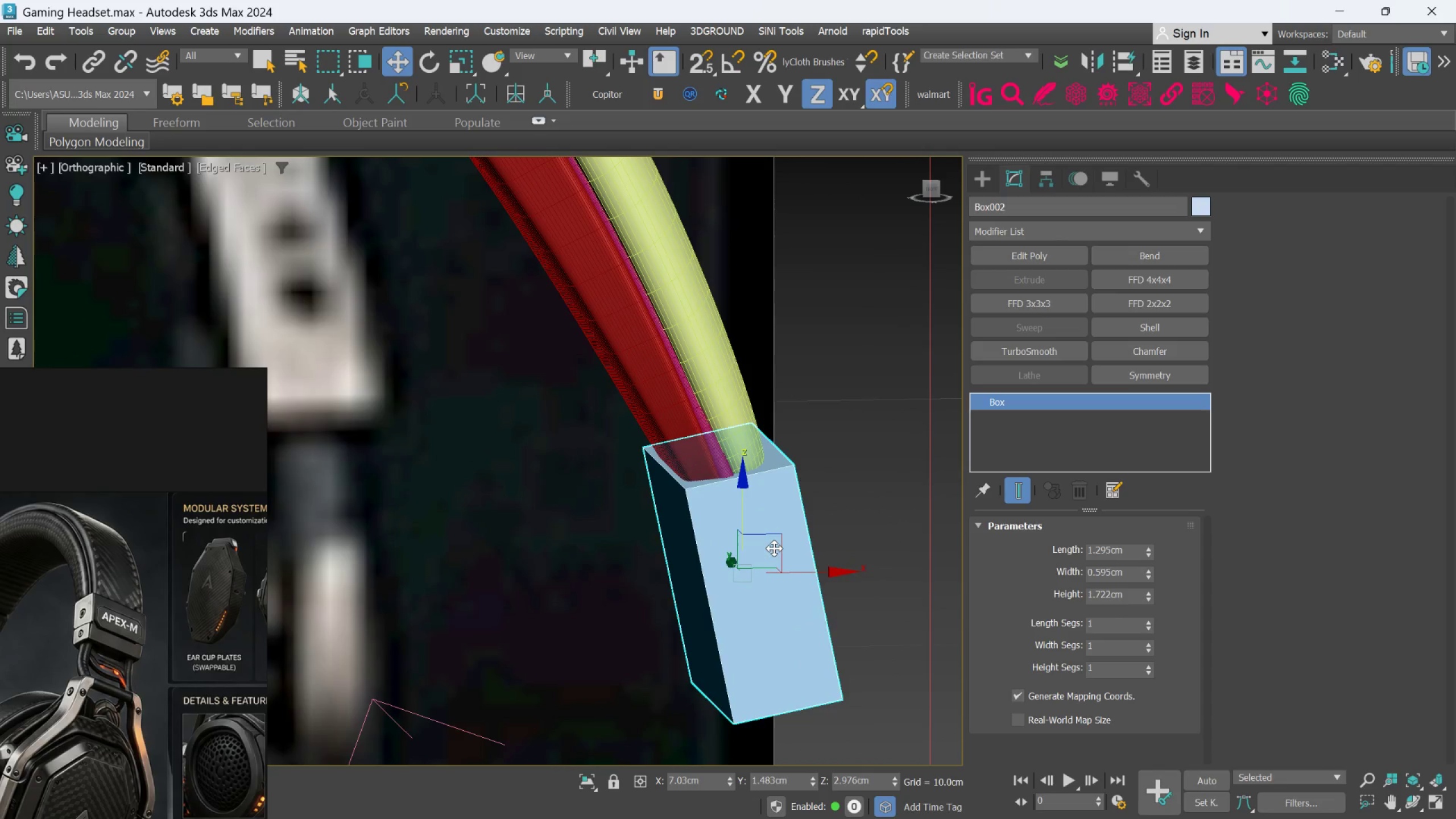 
scroll: coordinate [777, 556], scroll_direction: down, amount: 4.0
 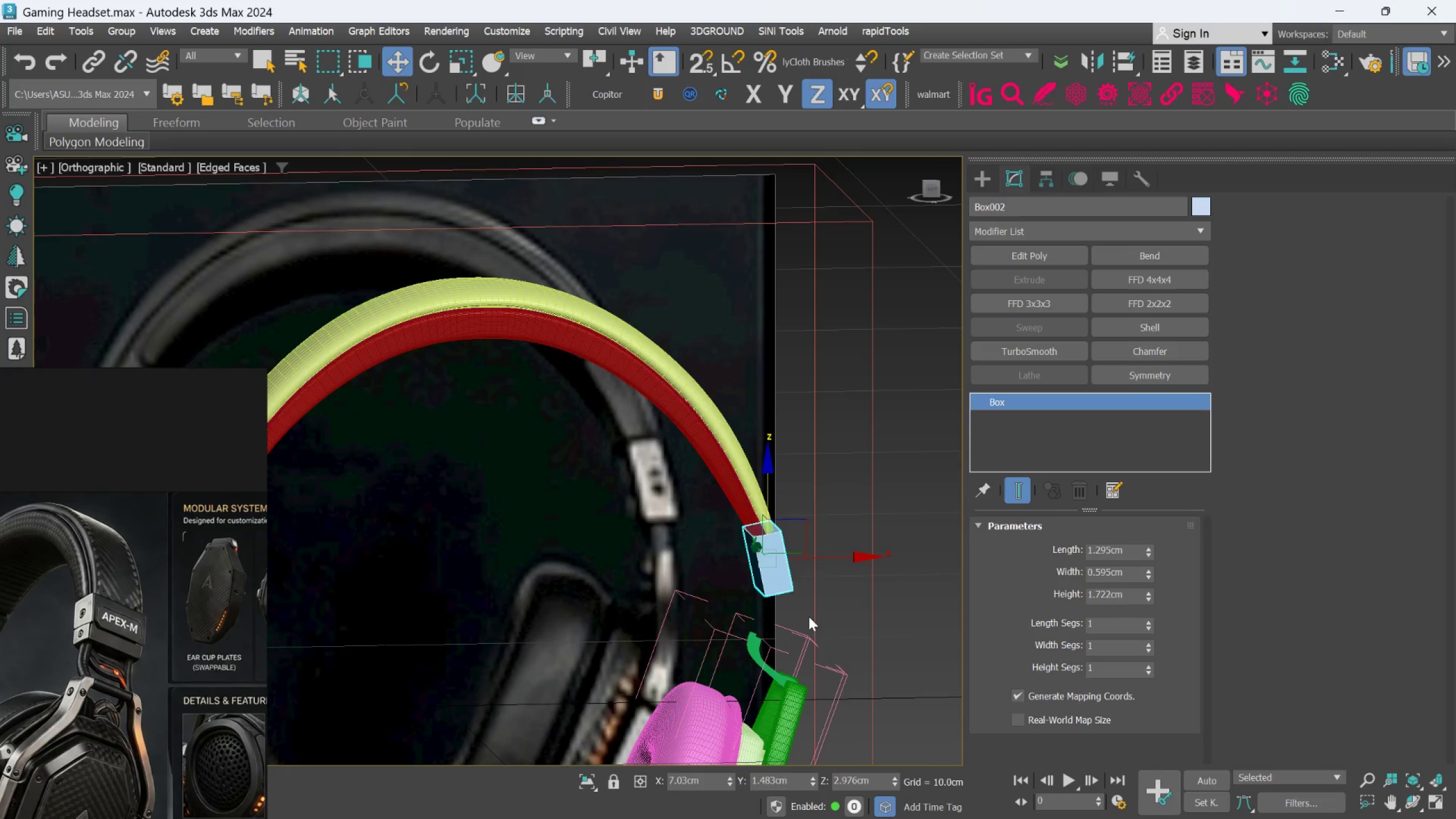 
scroll: coordinate [809, 619], scroll_direction: up, amount: 2.0
 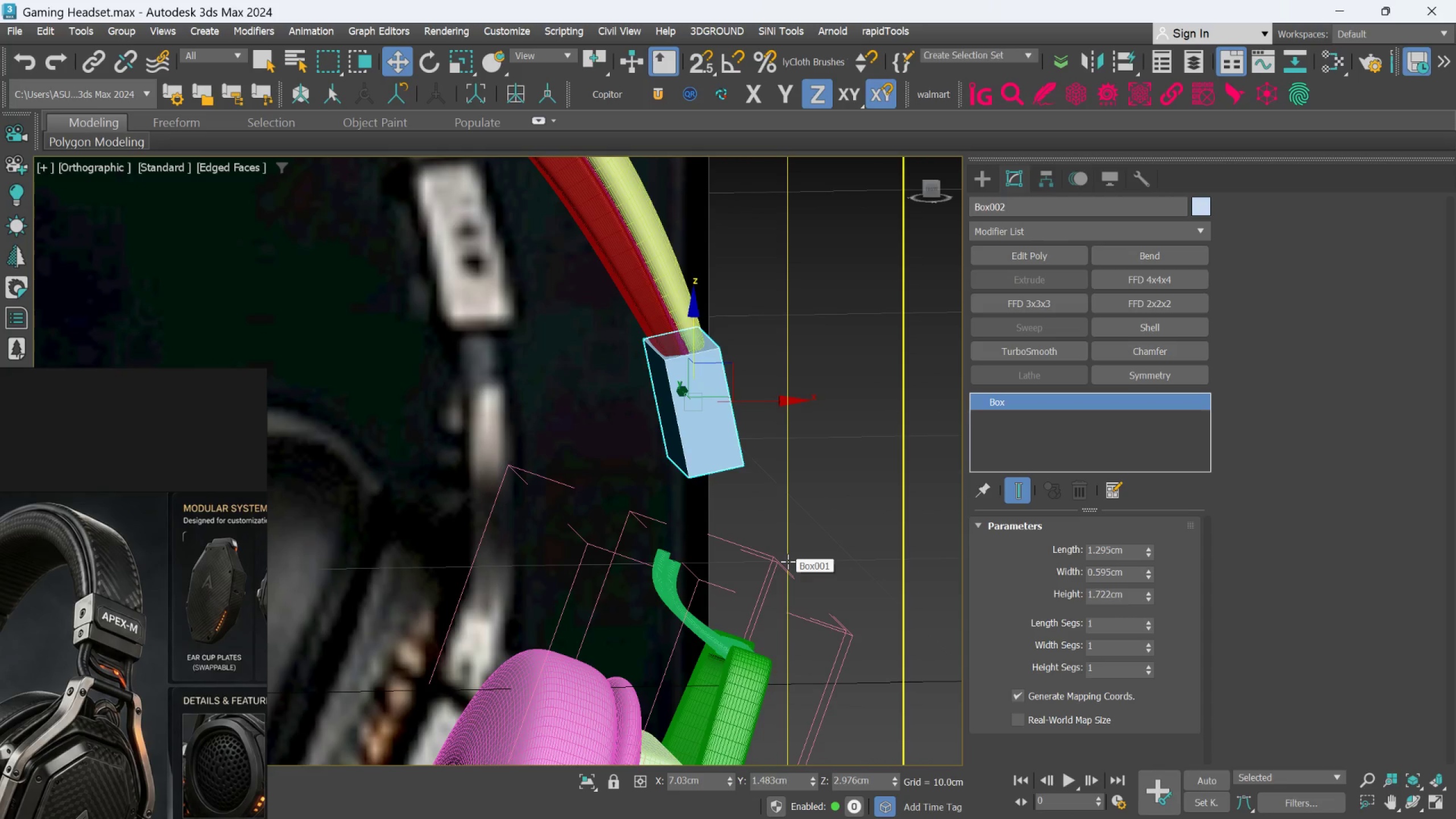 
wait(7.69)
 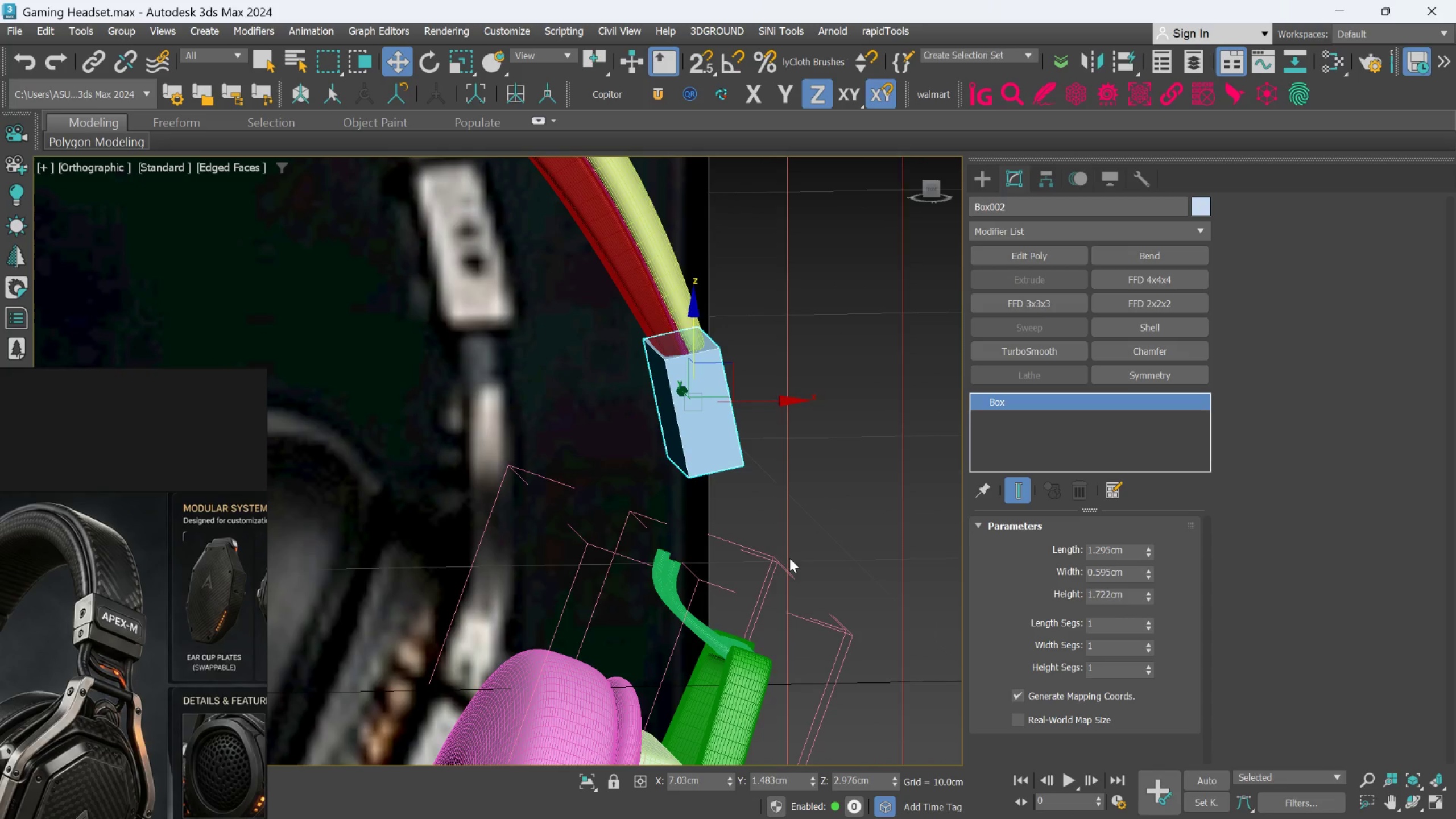 
hold_key(key=AltLeft, duration=1.5)
 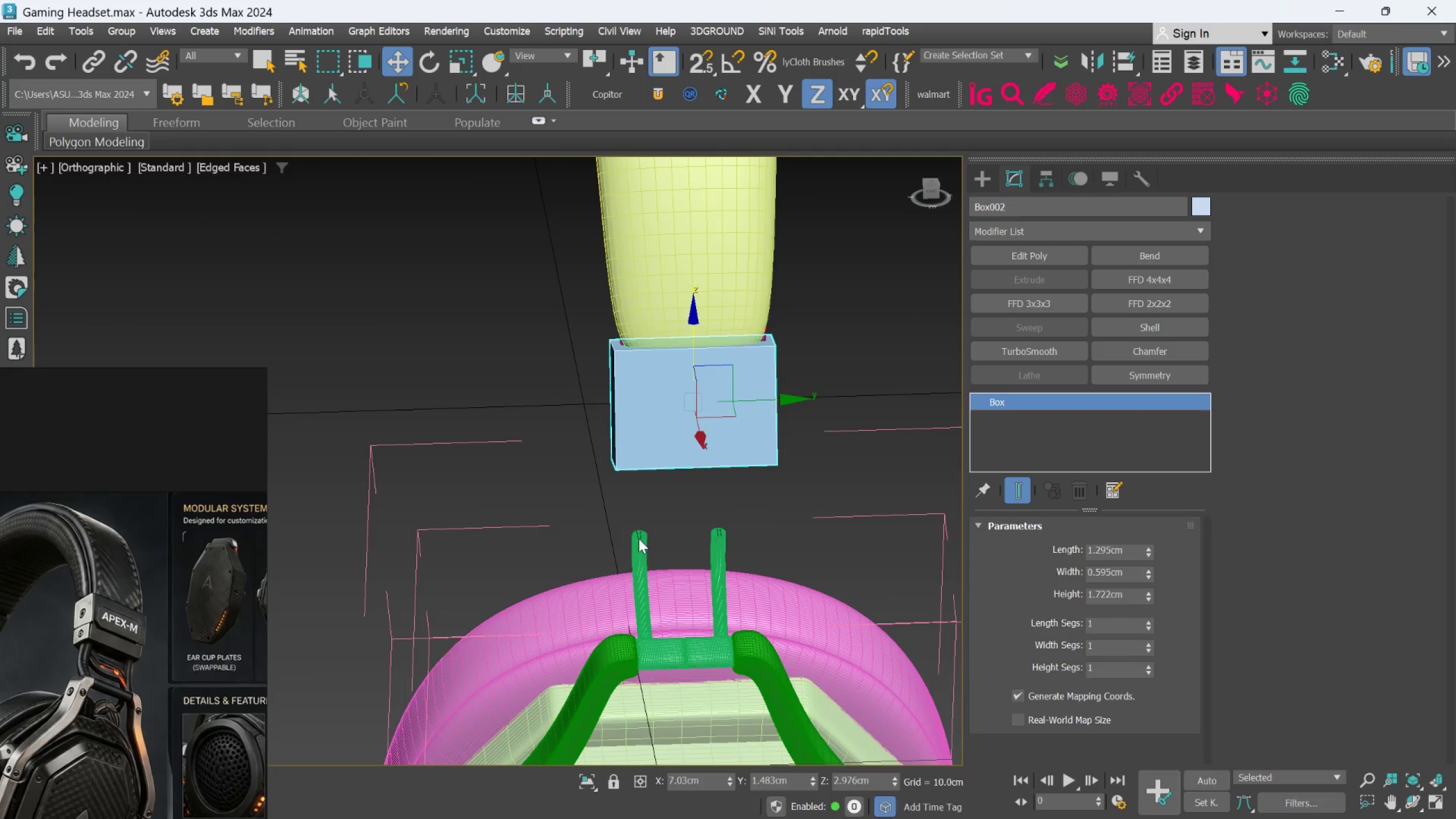 
hold_key(key=AltLeft, duration=0.52)
 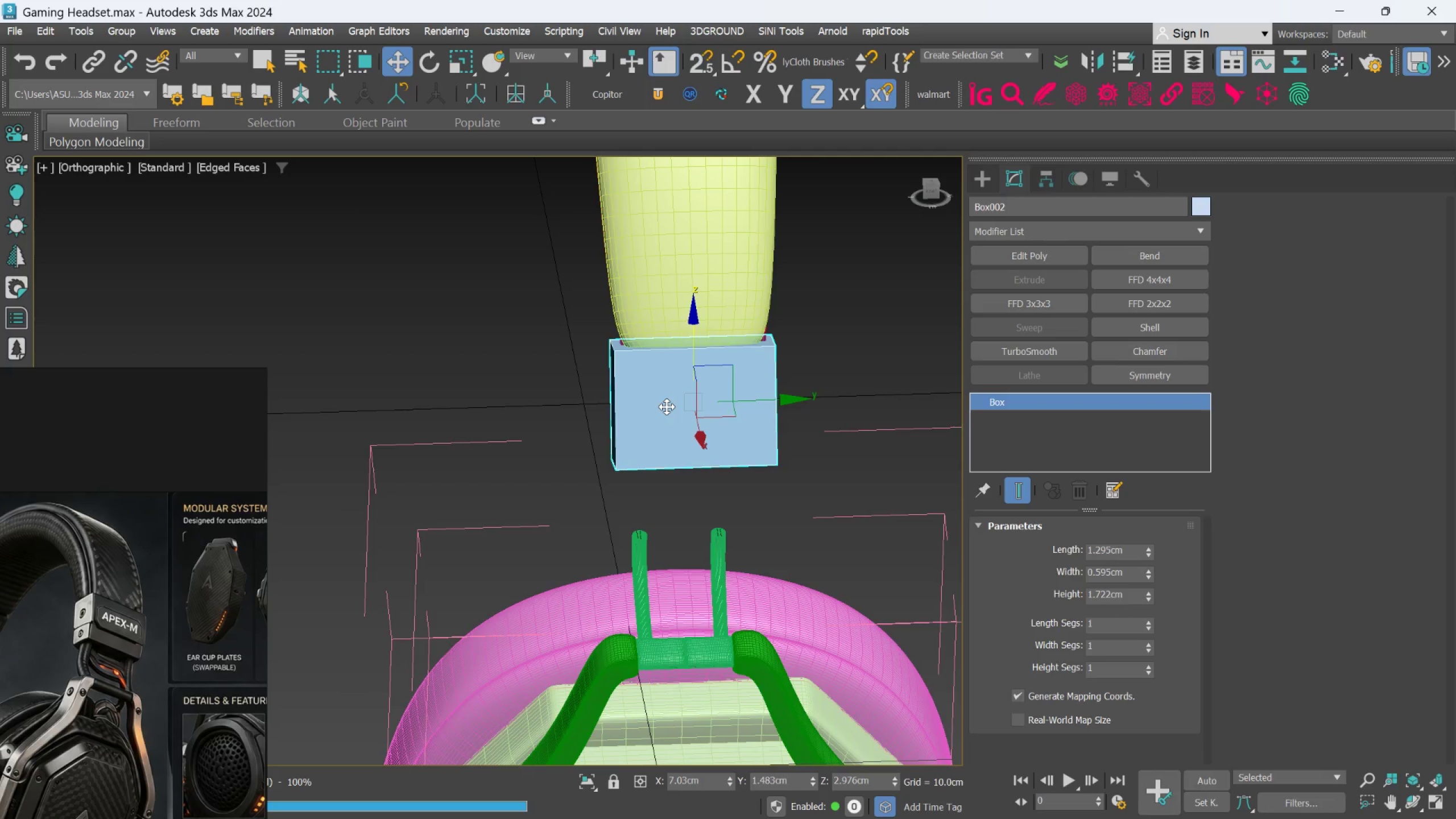 
scroll: coordinate [667, 407], scroll_direction: up, amount: 2.0
 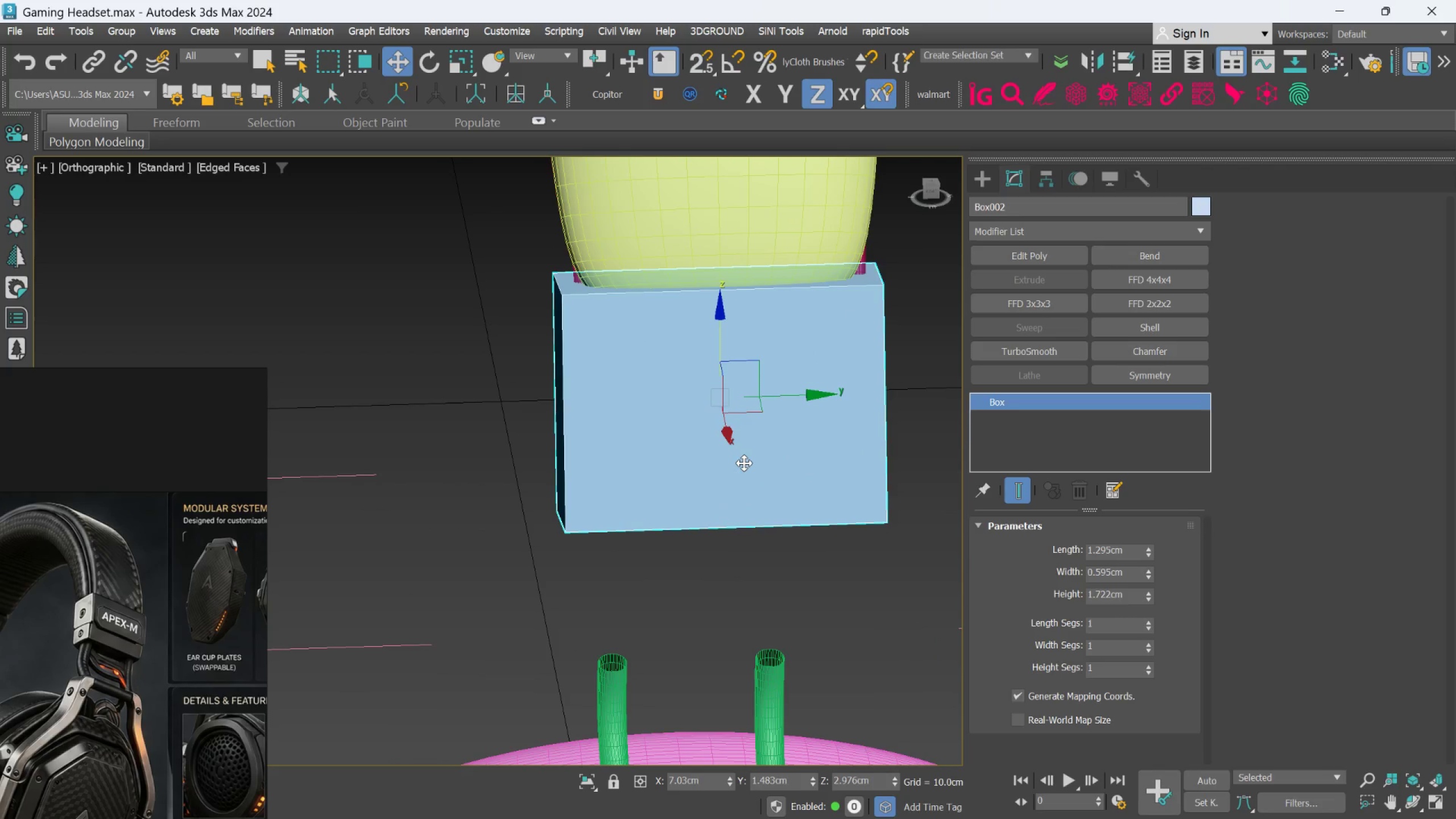 
wait(8.03)
 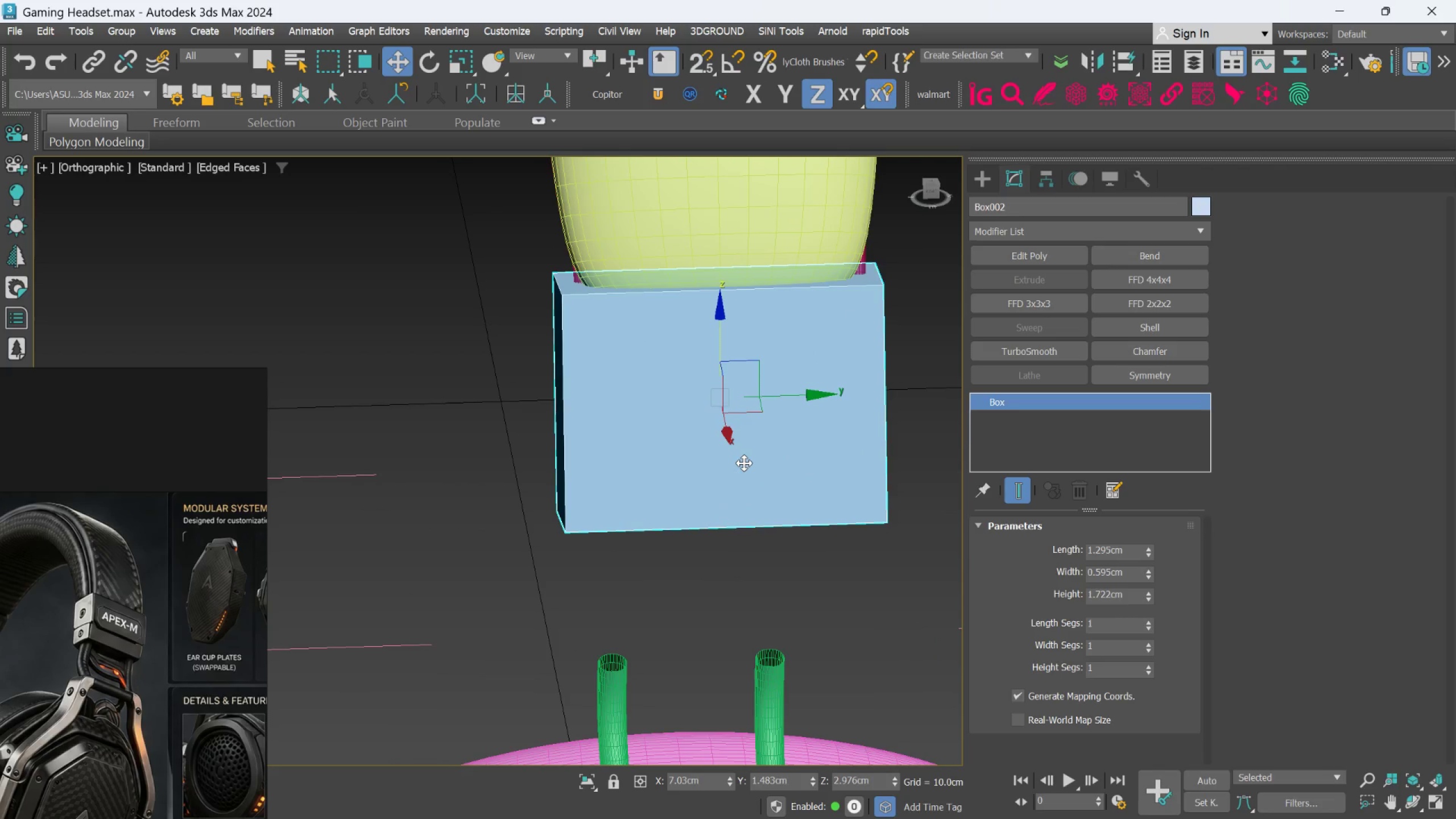 
left_click([1149, 618])
 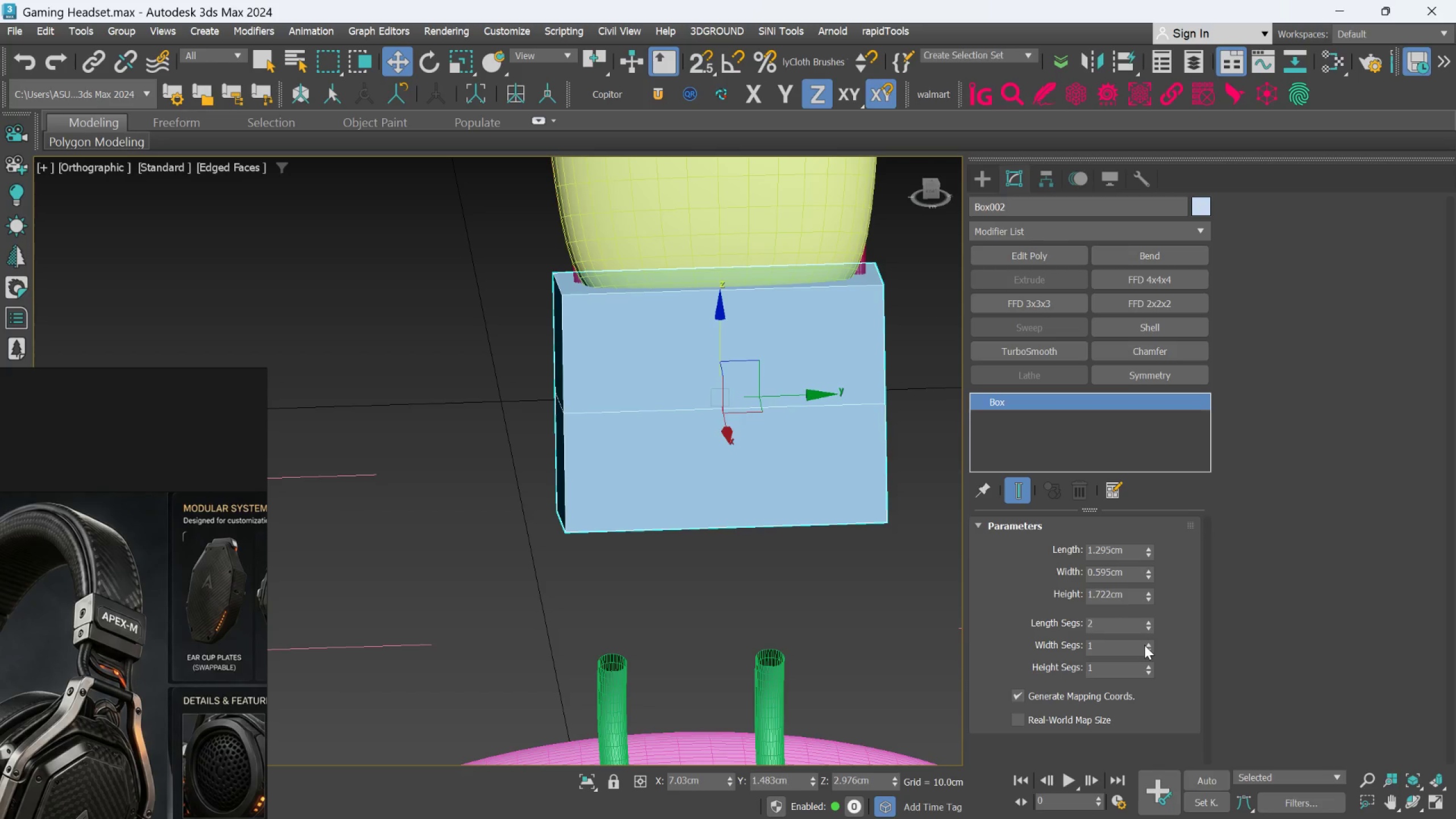 
left_click([1148, 642])
 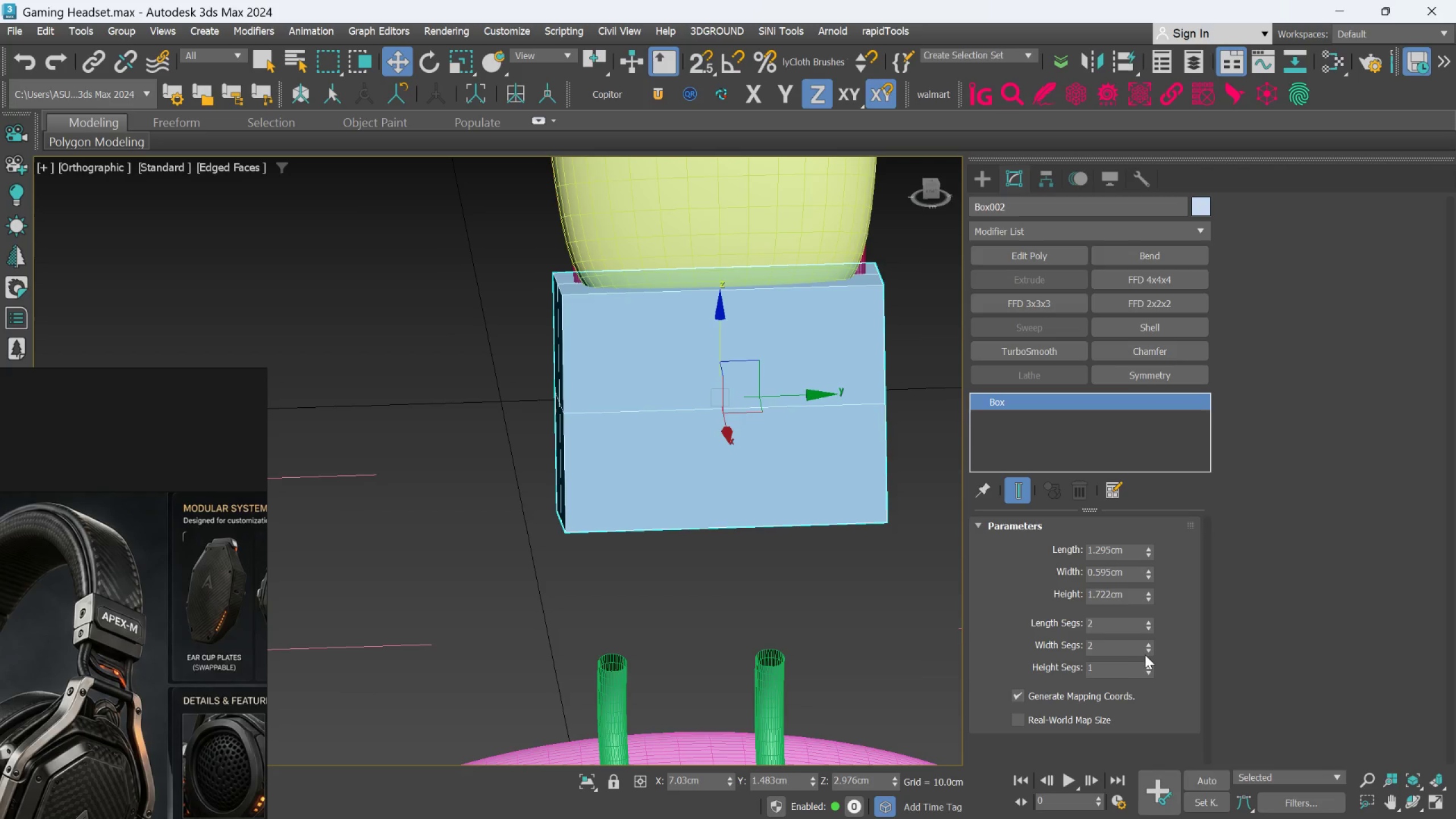 
left_click([1148, 663])
 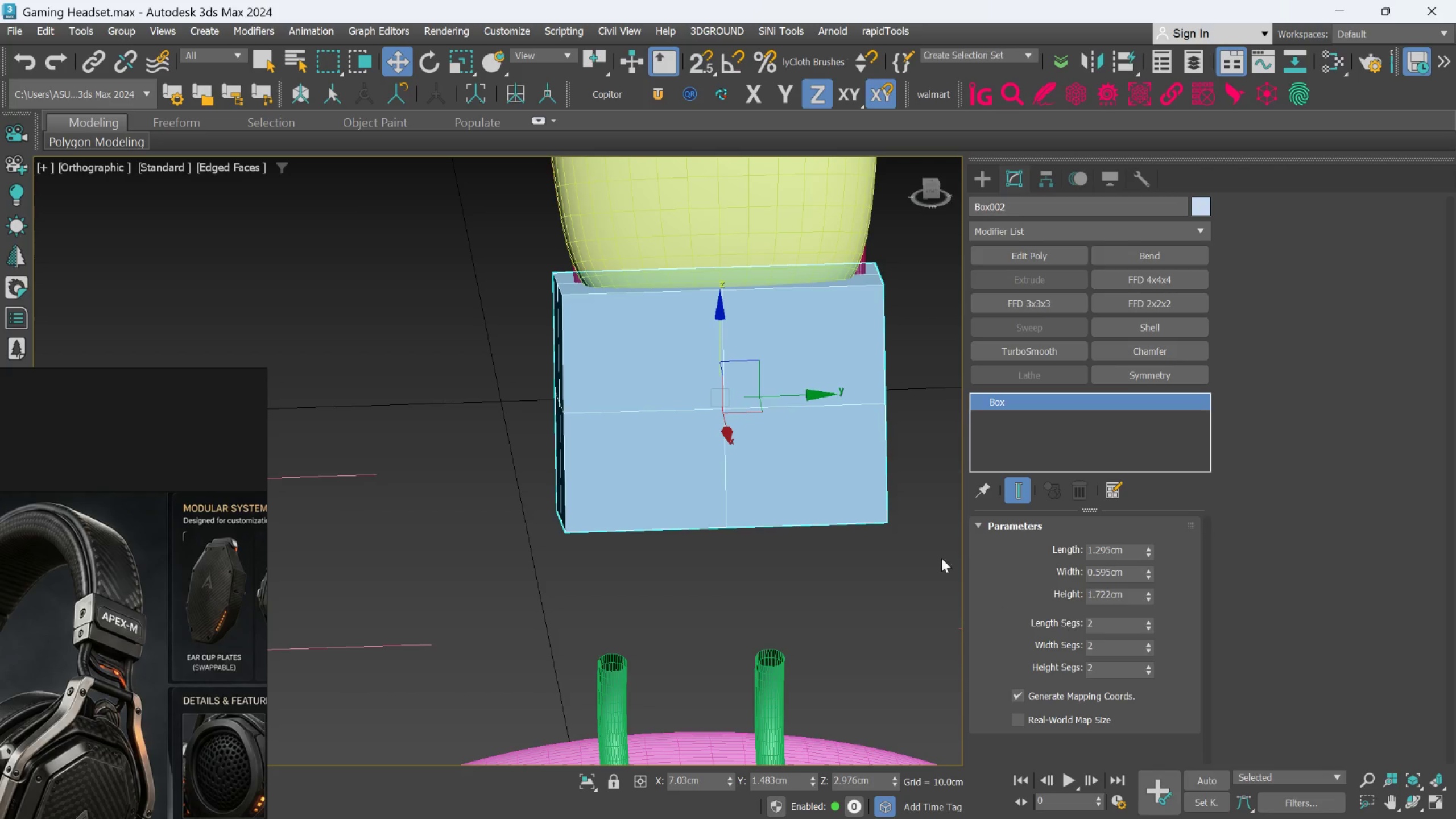 
scroll: coordinate [562, 394], scroll_direction: up, amount: 2.0
 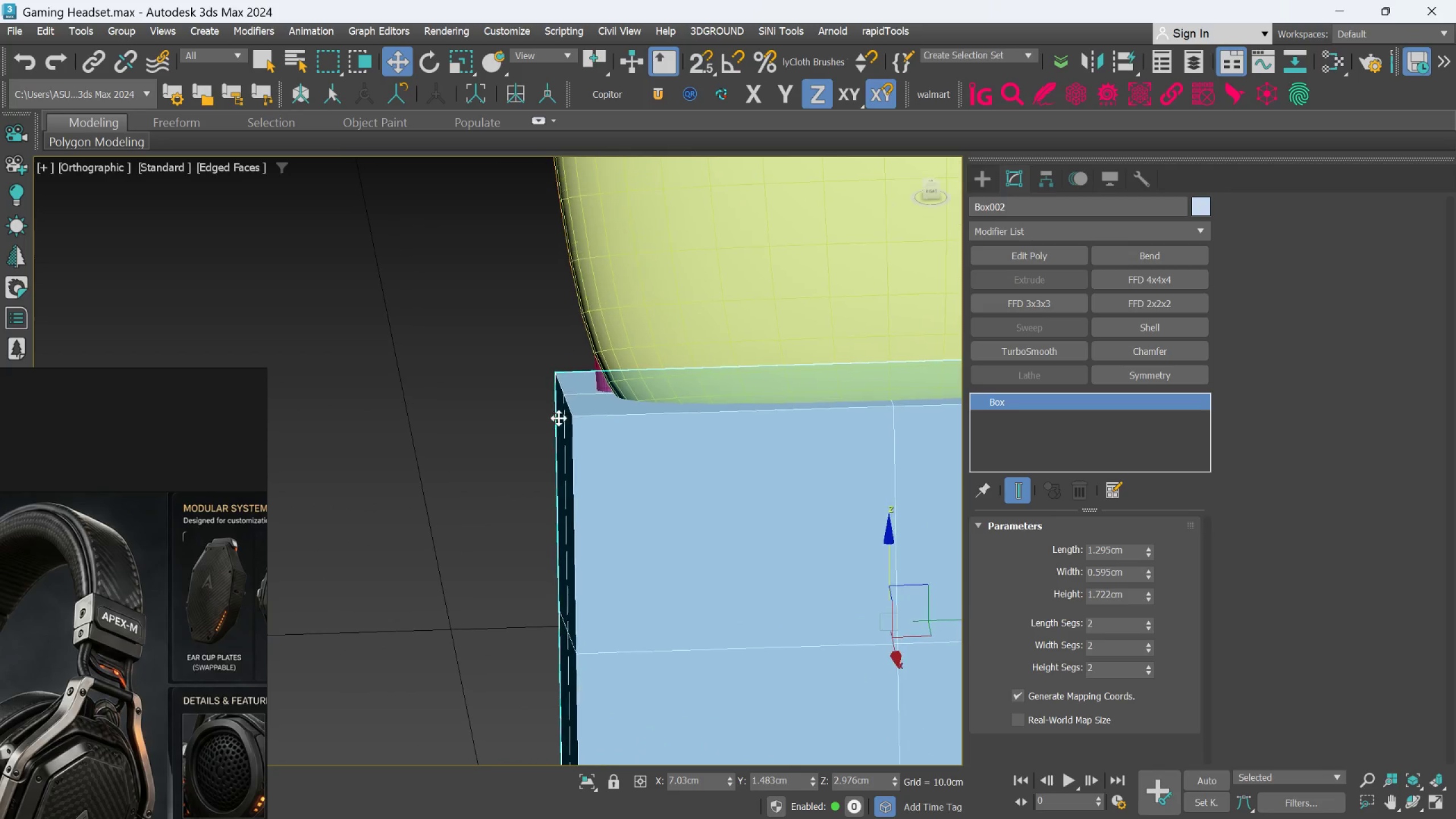 
scroll: coordinate [584, 416], scroll_direction: down, amount: 1.0
 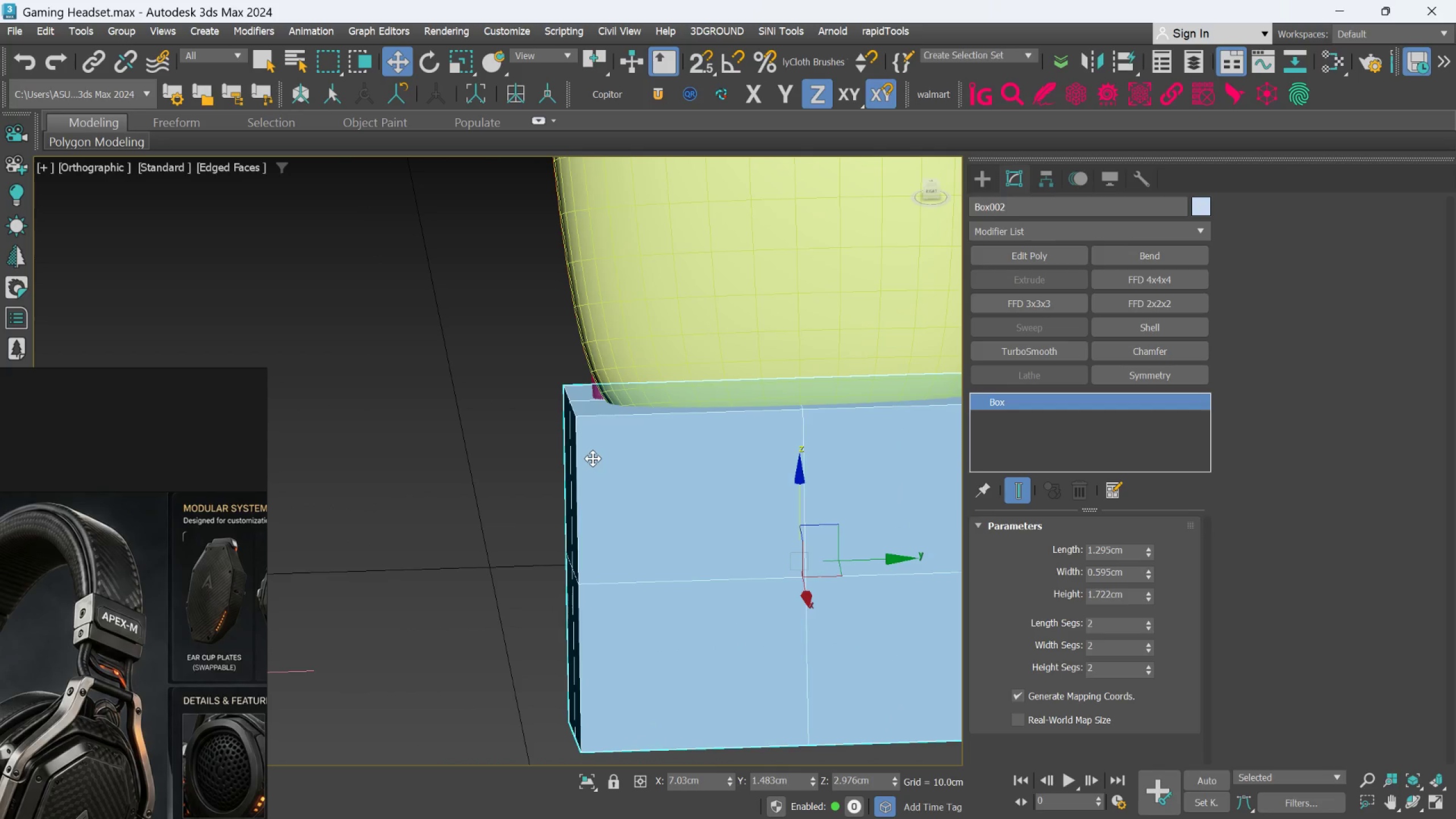 
scroll: coordinate [593, 458], scroll_direction: up, amount: 1.0
 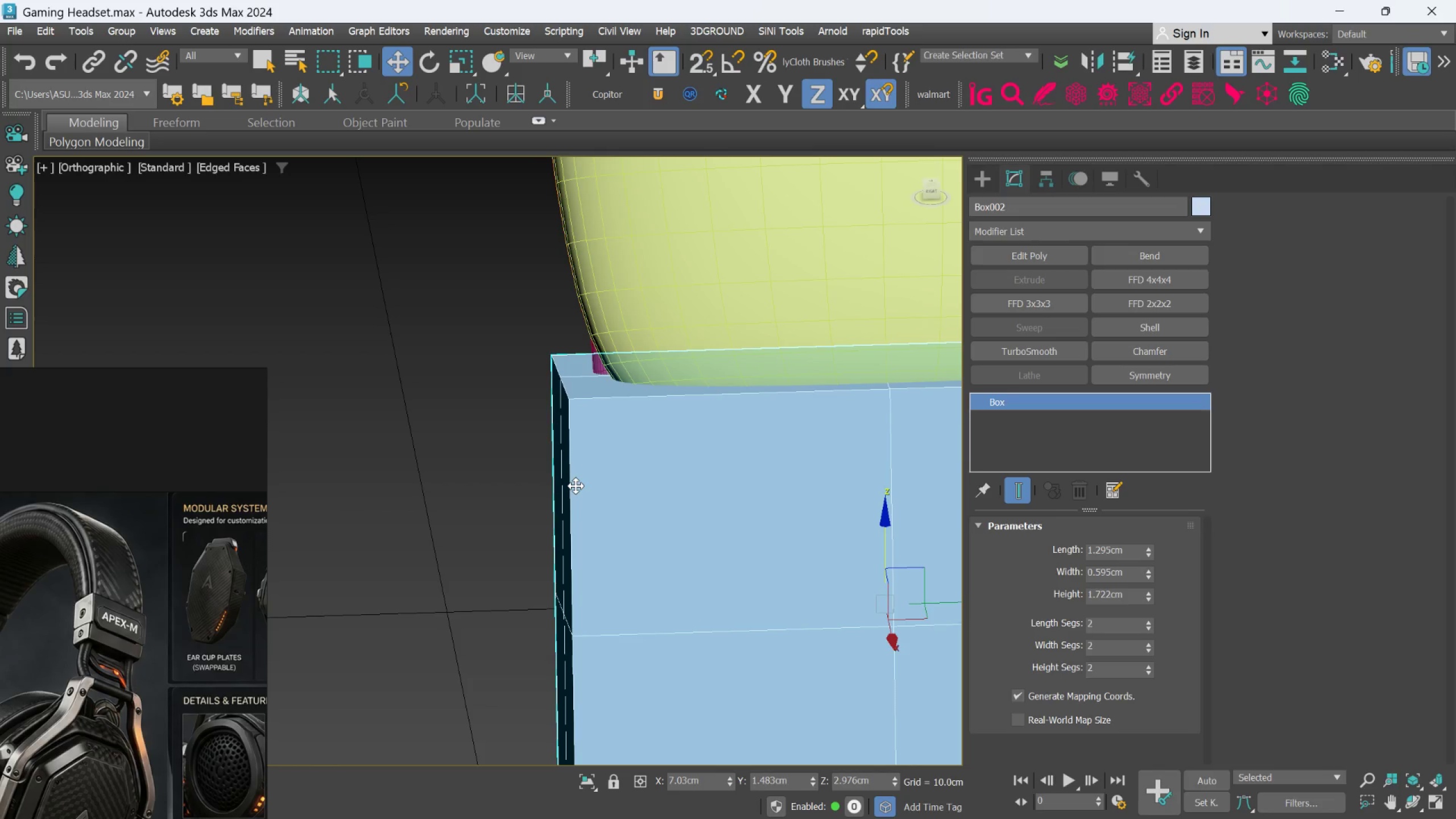 
scroll: coordinate [594, 479], scroll_direction: down, amount: 2.0
 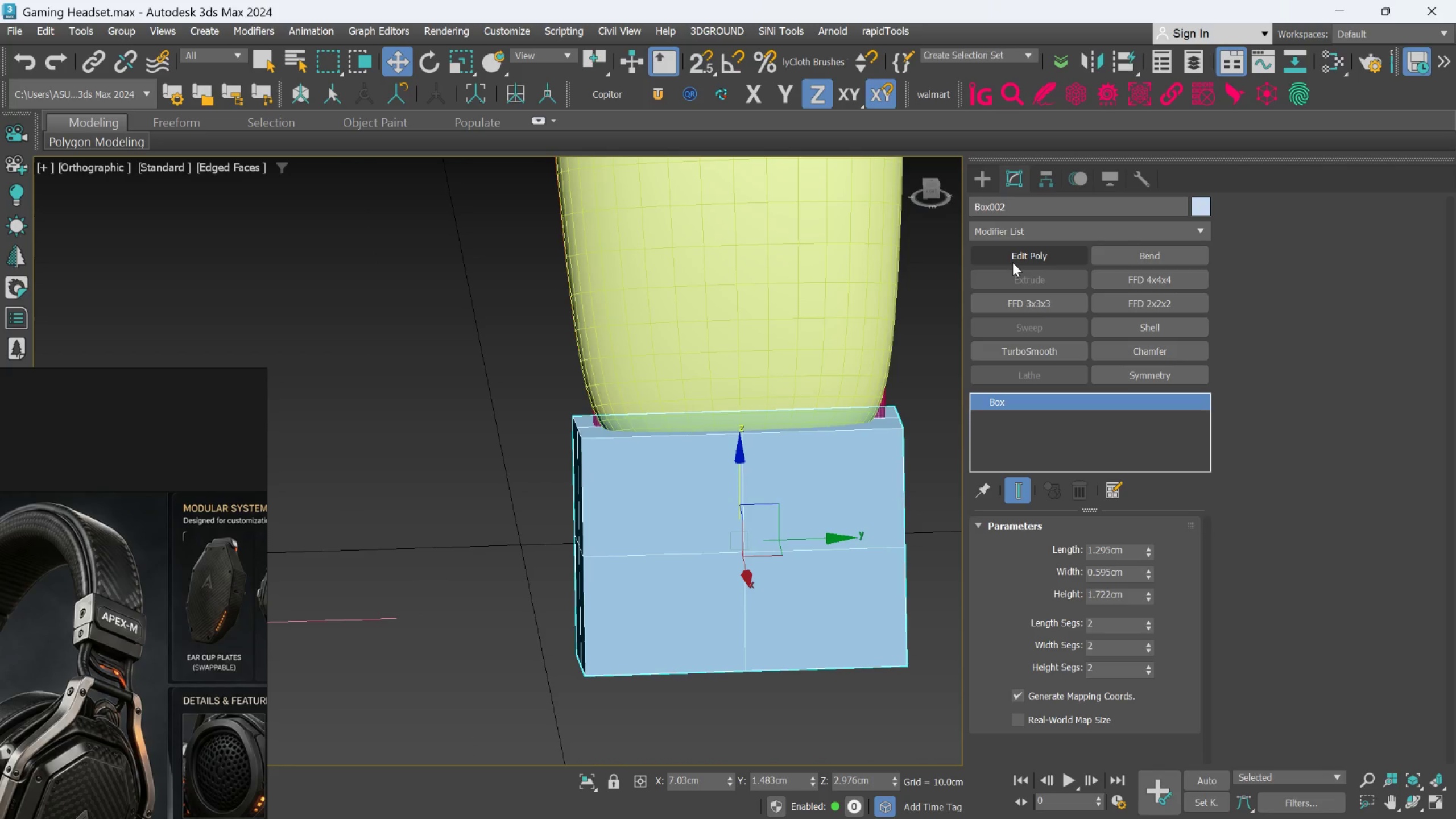 
left_click([1012, 262])
 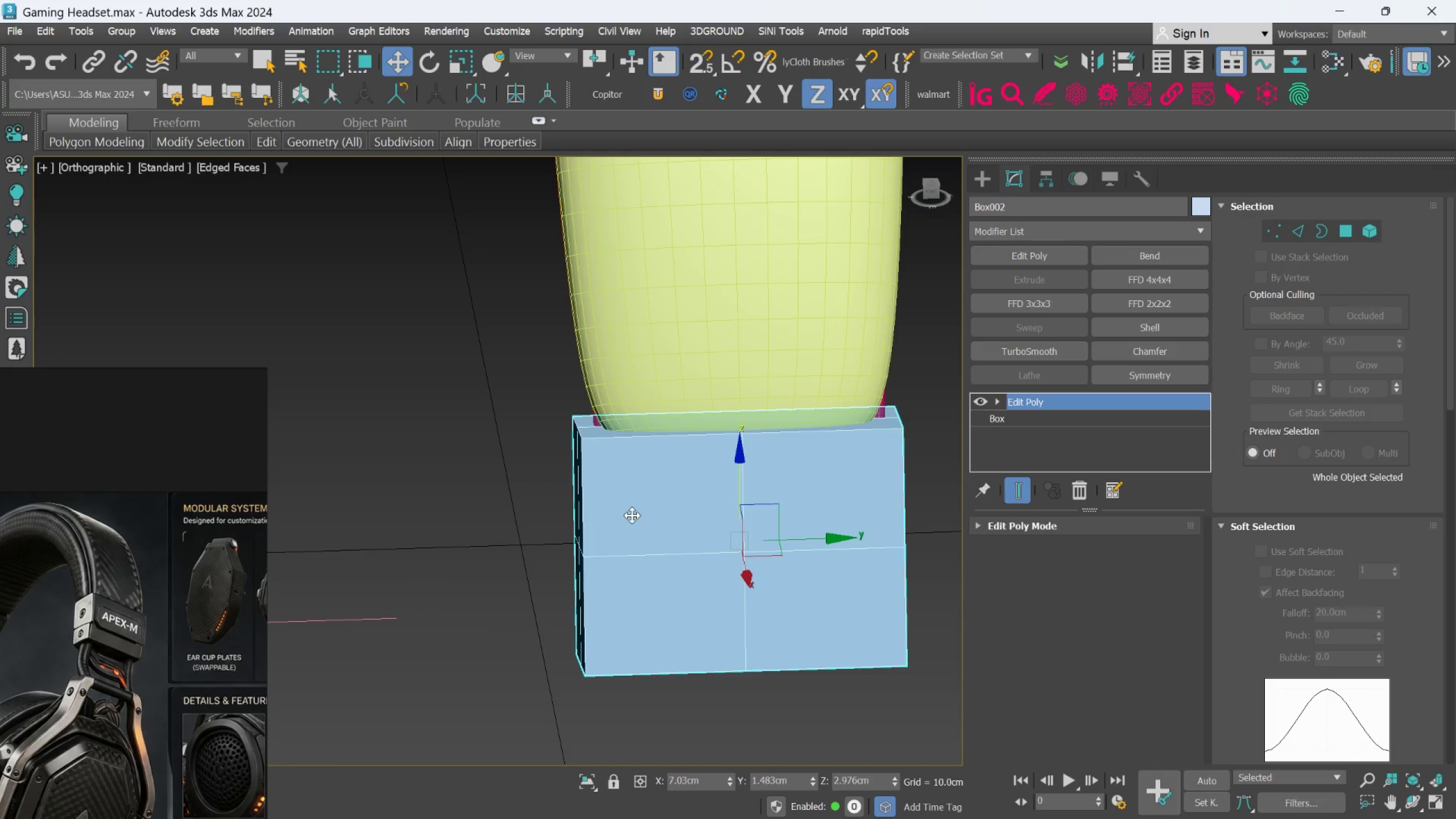 
scroll: coordinate [623, 516], scroll_direction: up, amount: 1.0
 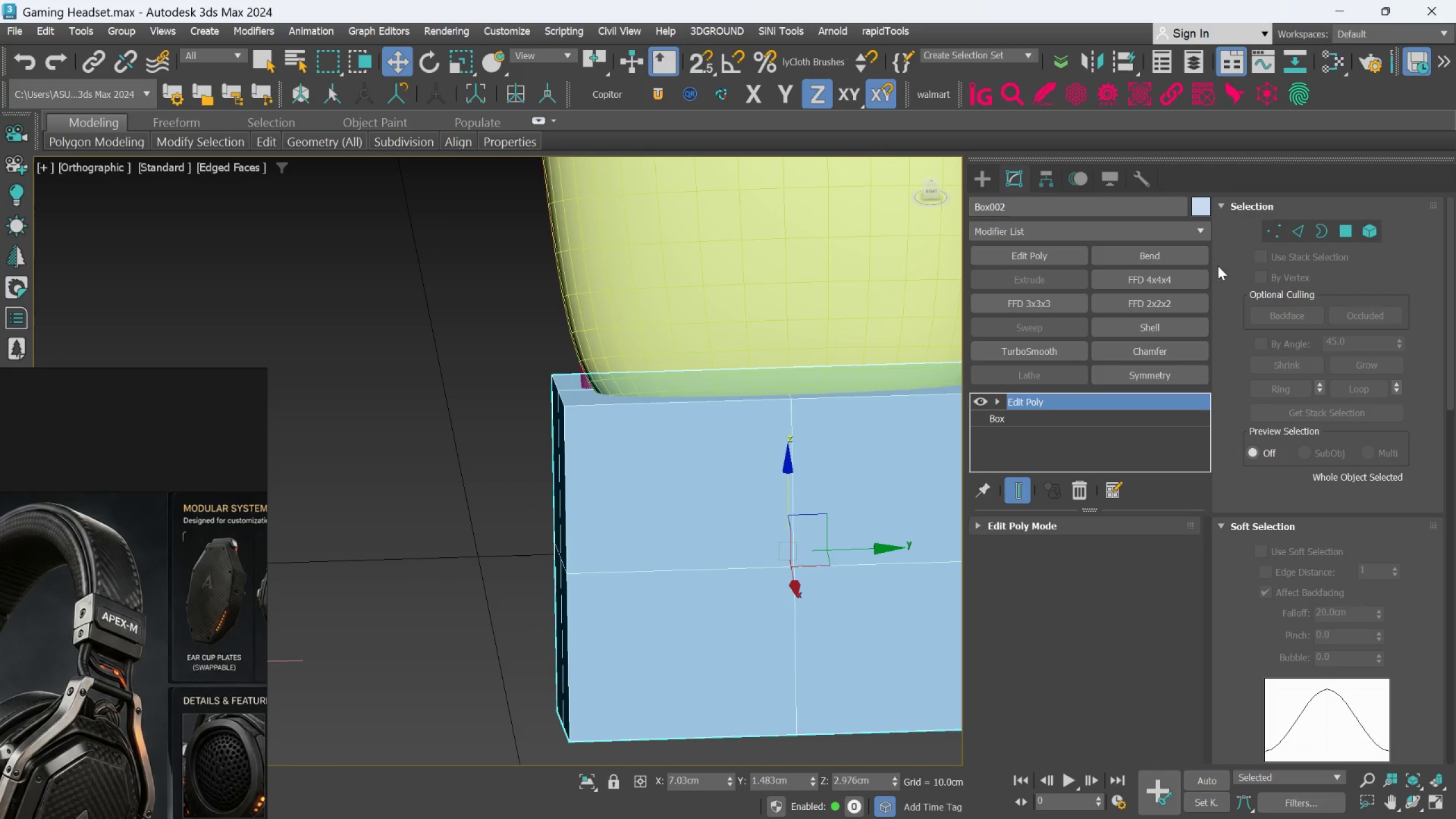 
left_click([1301, 239])
 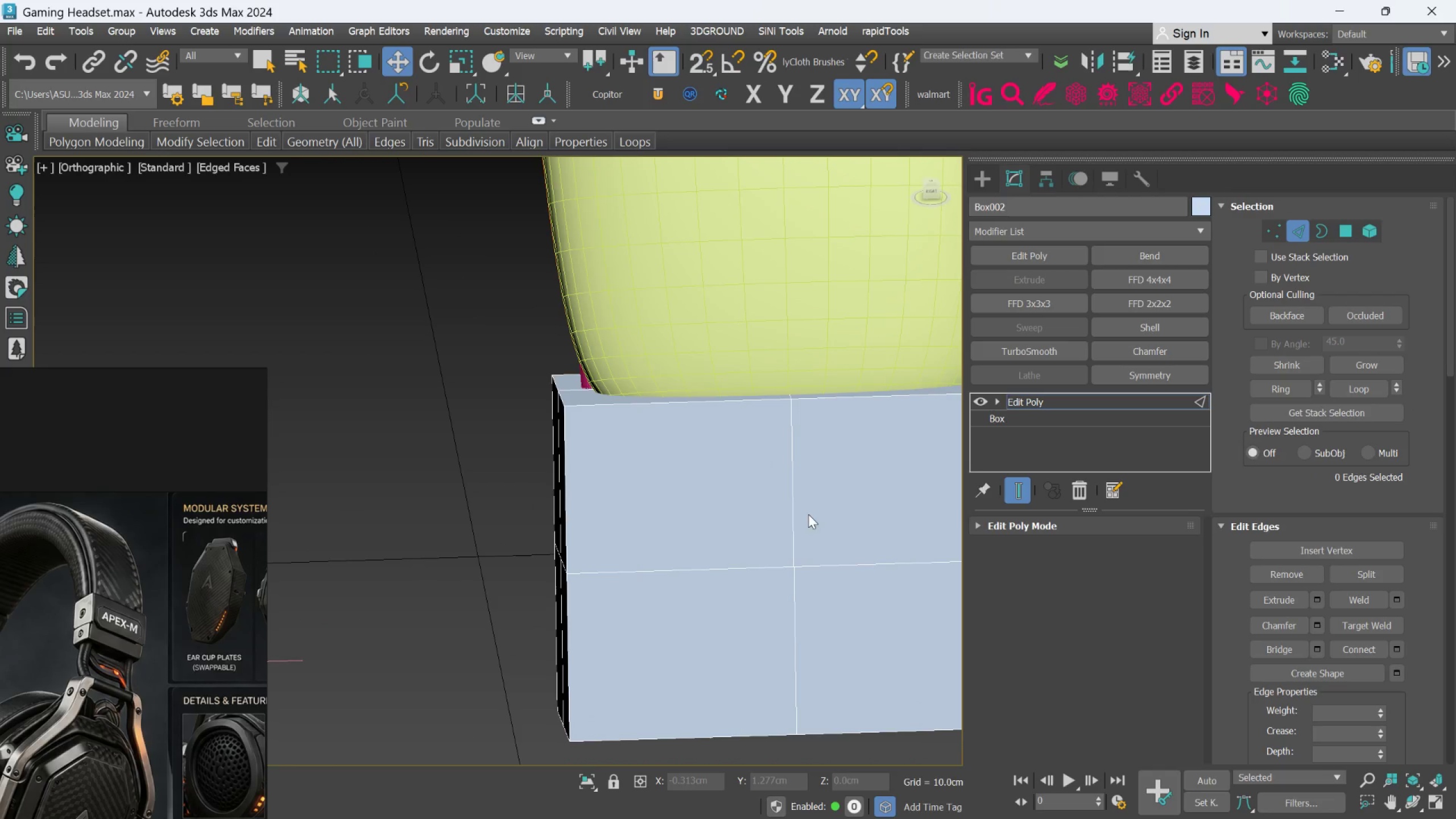 
left_click([791, 503])
 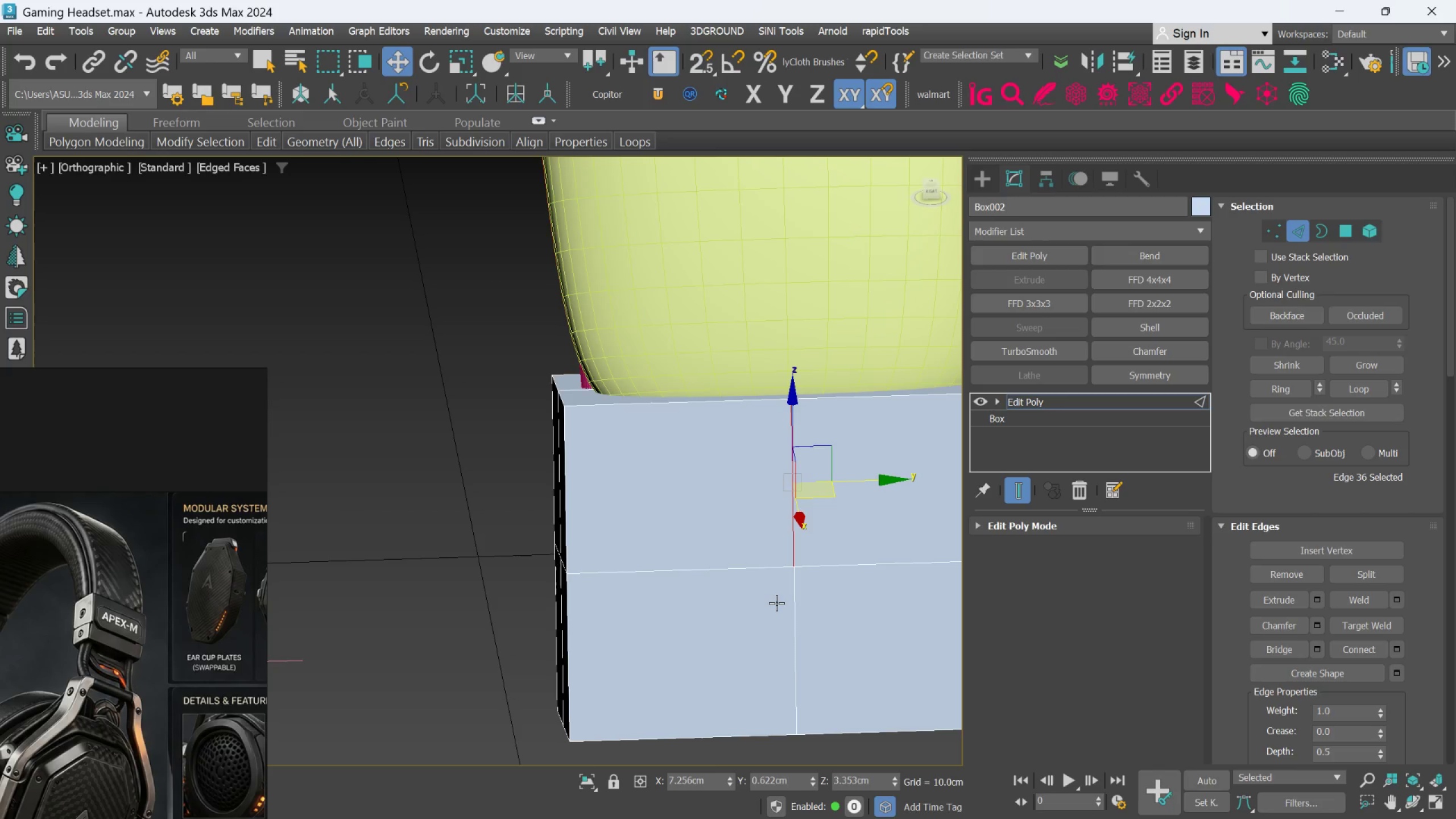 
left_click([797, 607])
 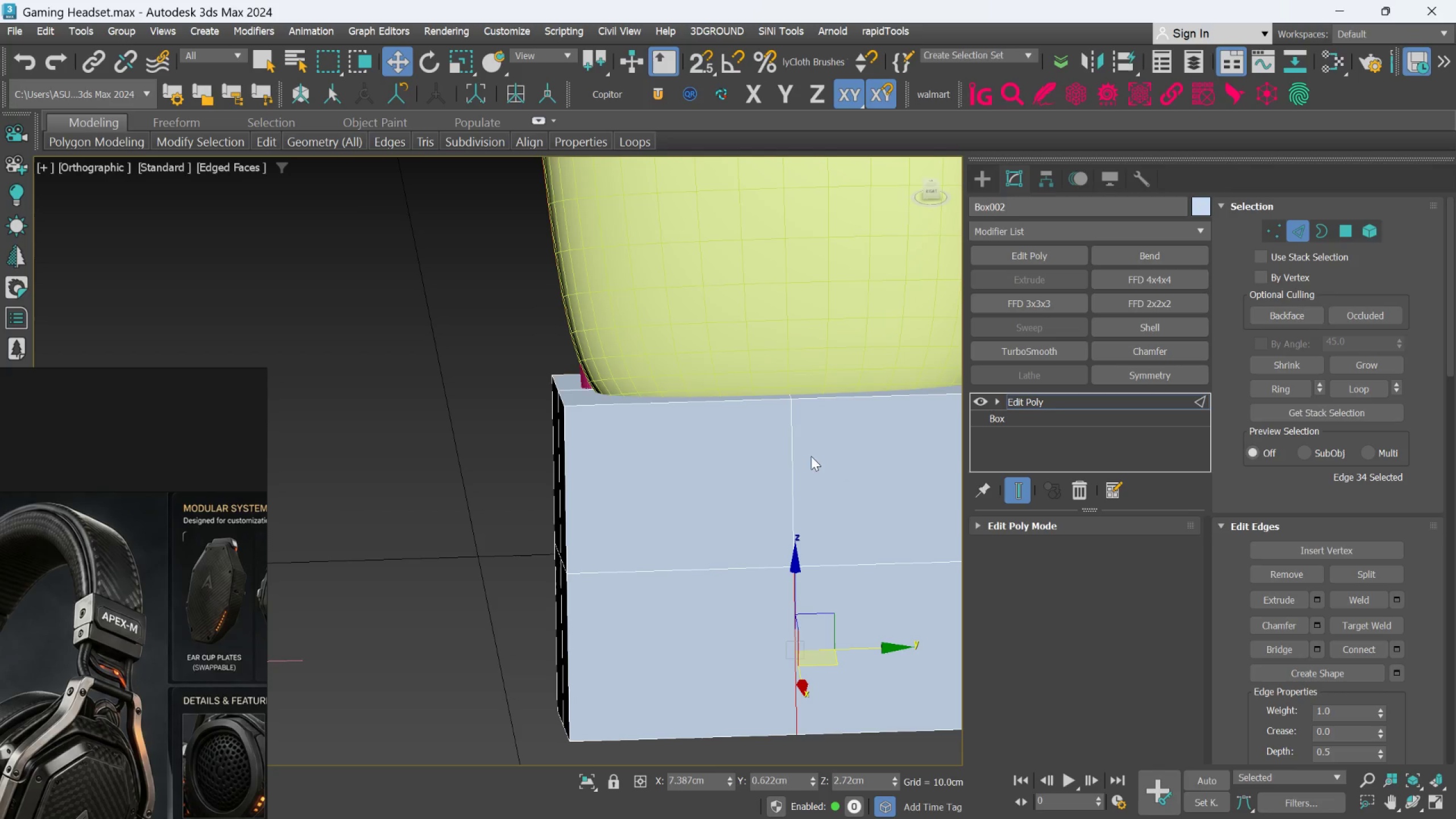 
left_click([801, 463])
 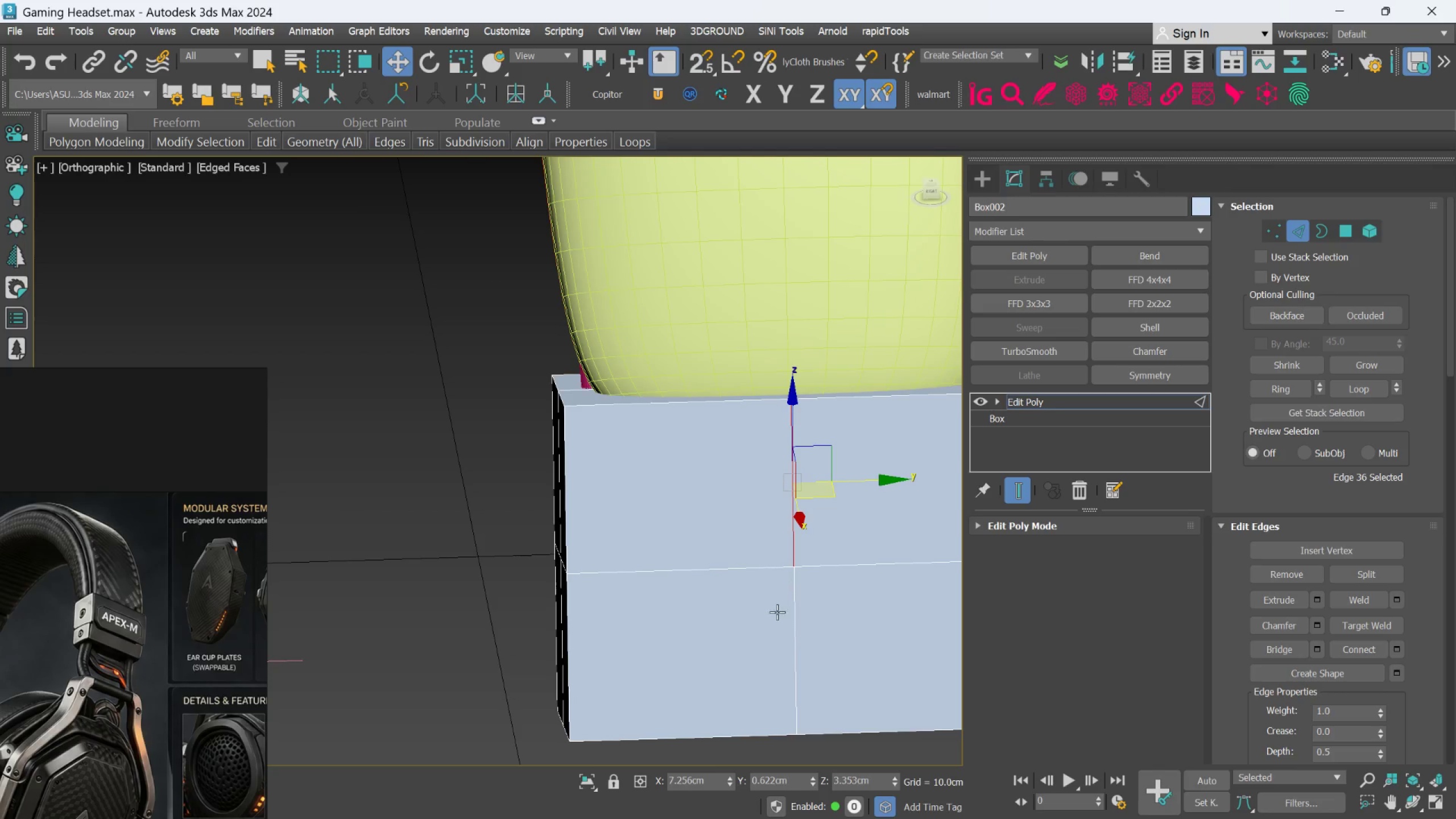 
left_click([799, 607])
 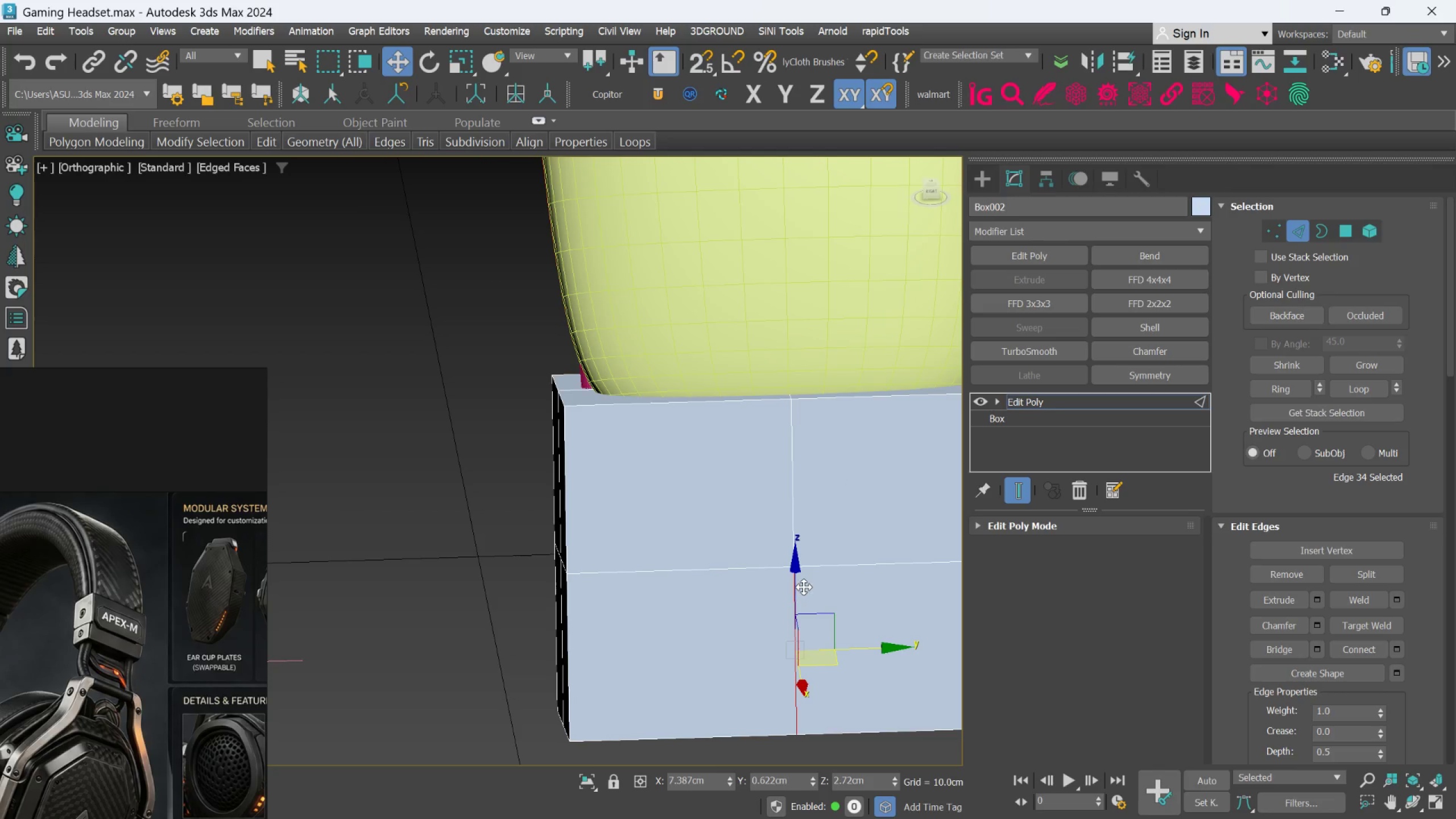 
hold_key(key=ControlLeft, duration=0.91)
left_click([797, 526])
 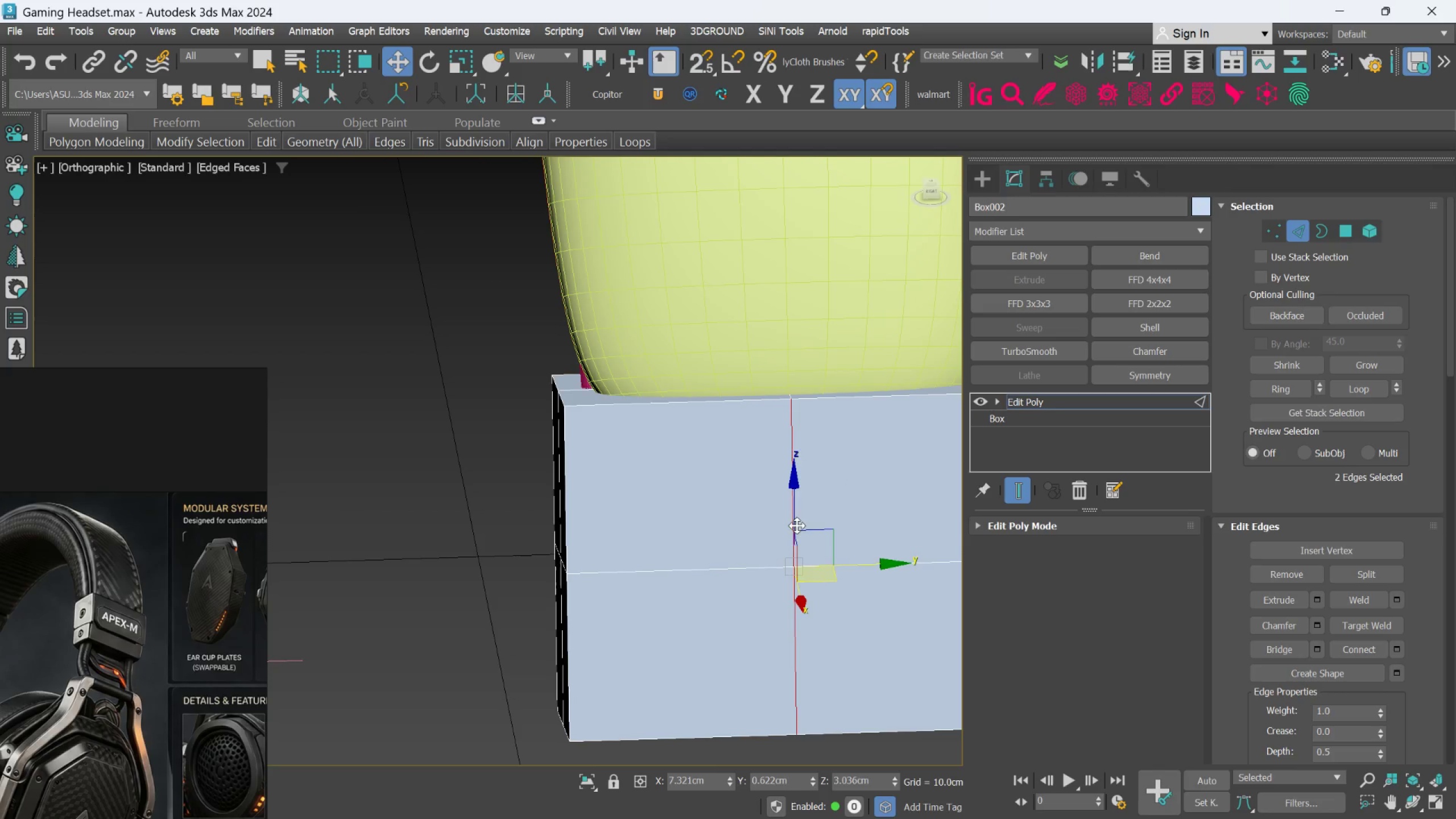 
left_click([1280, 387])
 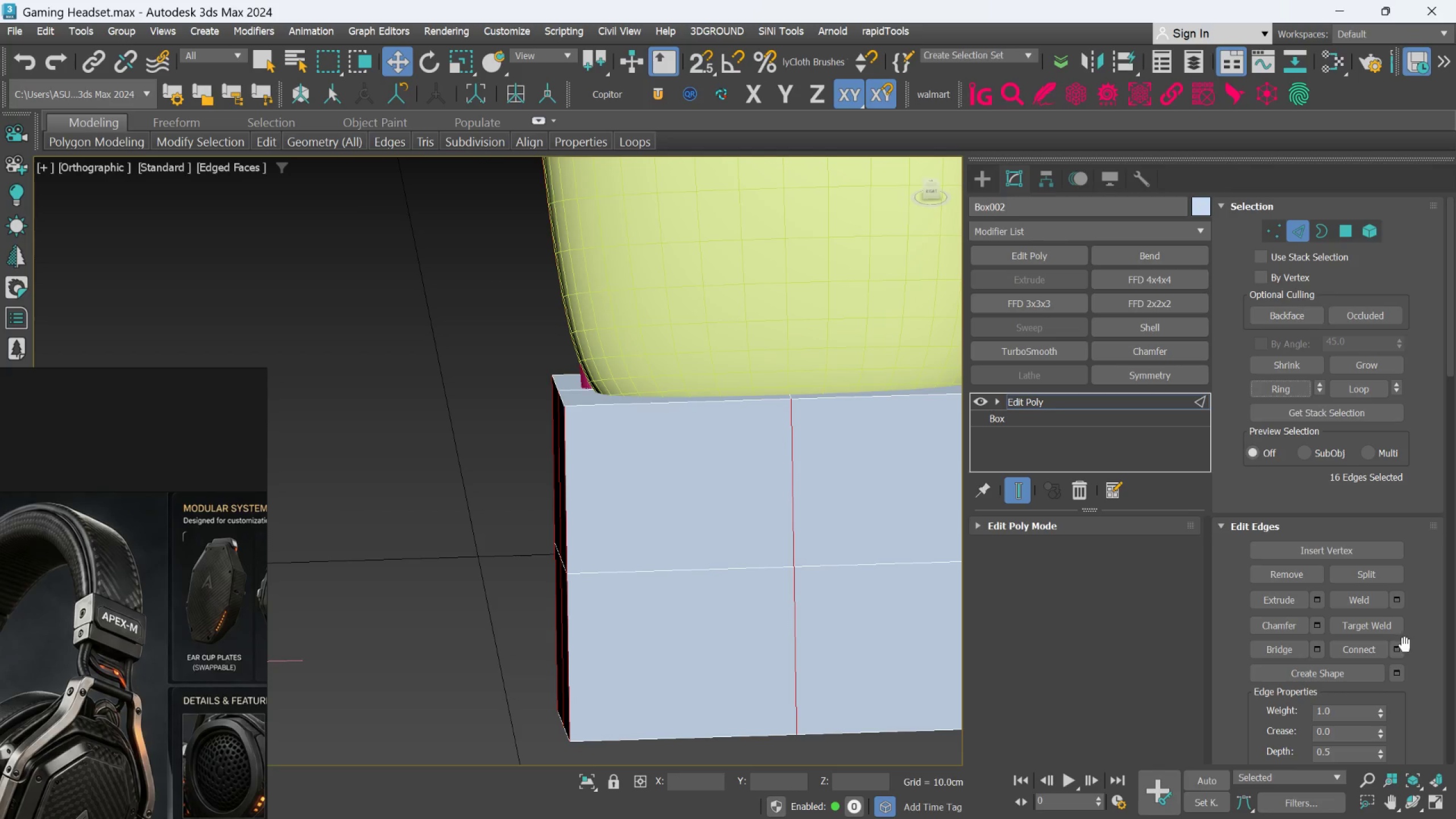 
left_click([1402, 646])
 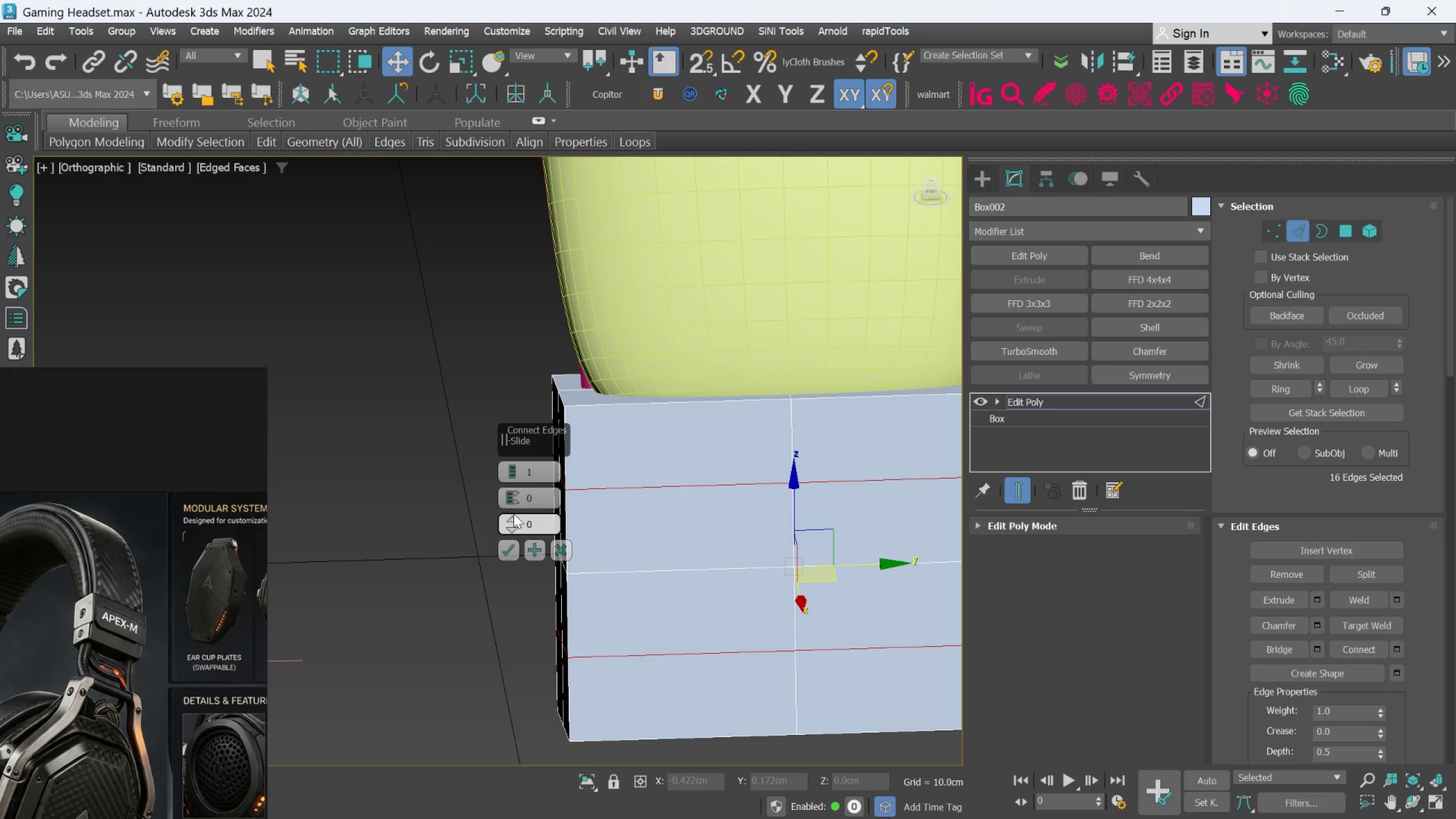 
left_click_drag(start_coordinate=[512, 515], to_coordinate=[511, 488])
 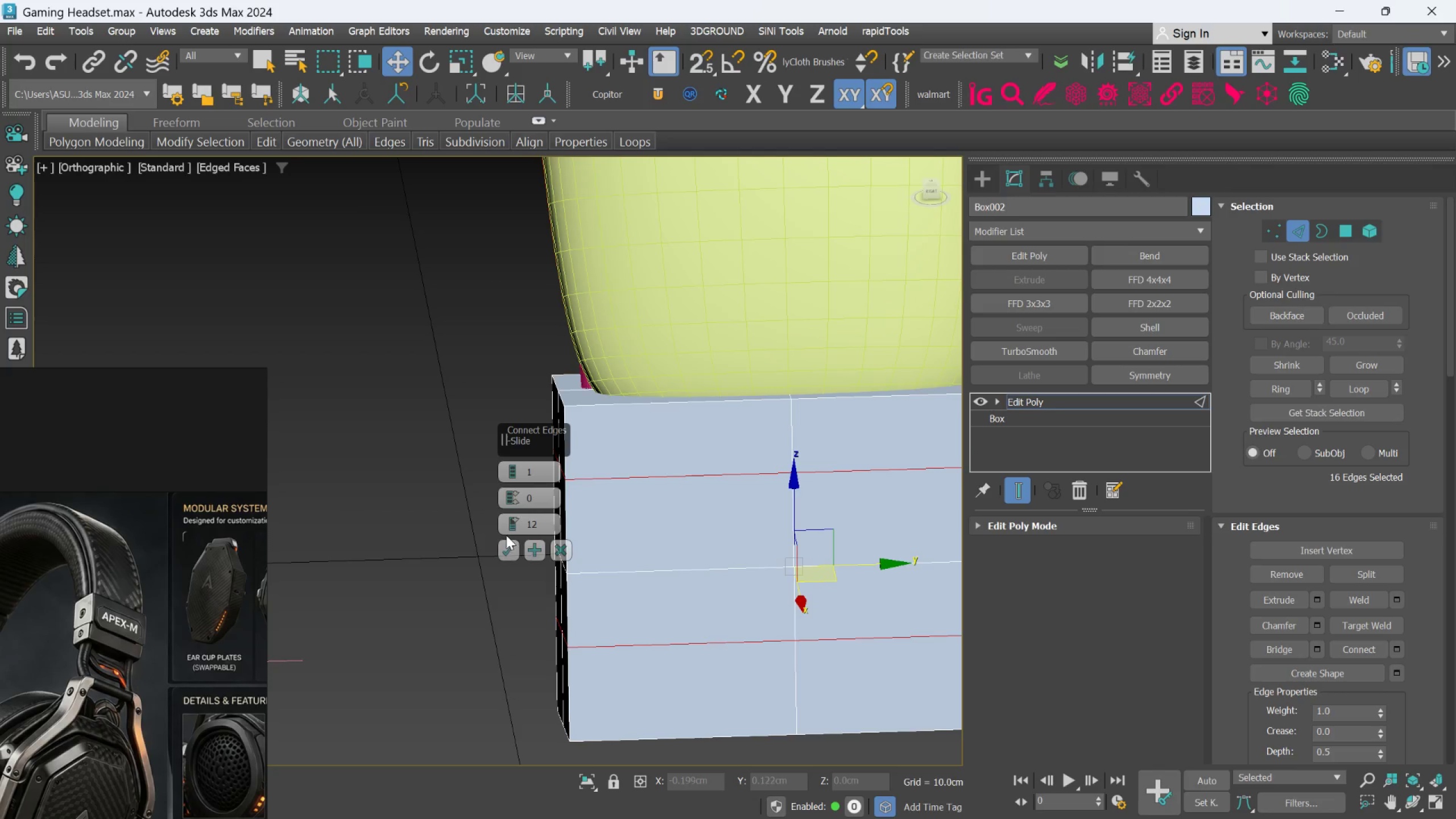 
right_click([507, 529])
 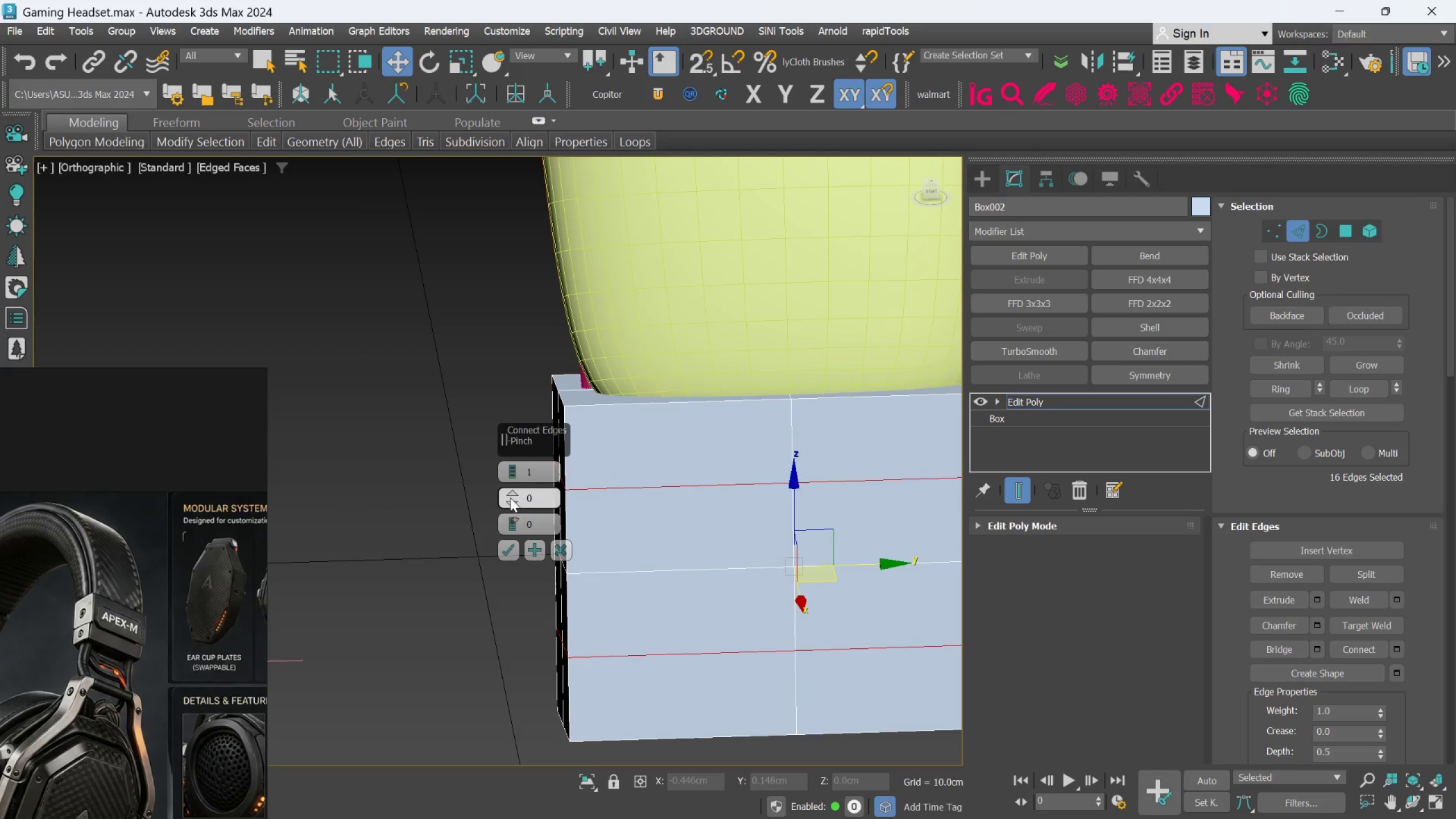 
left_click_drag(start_coordinate=[510, 494], to_coordinate=[510, 423])
 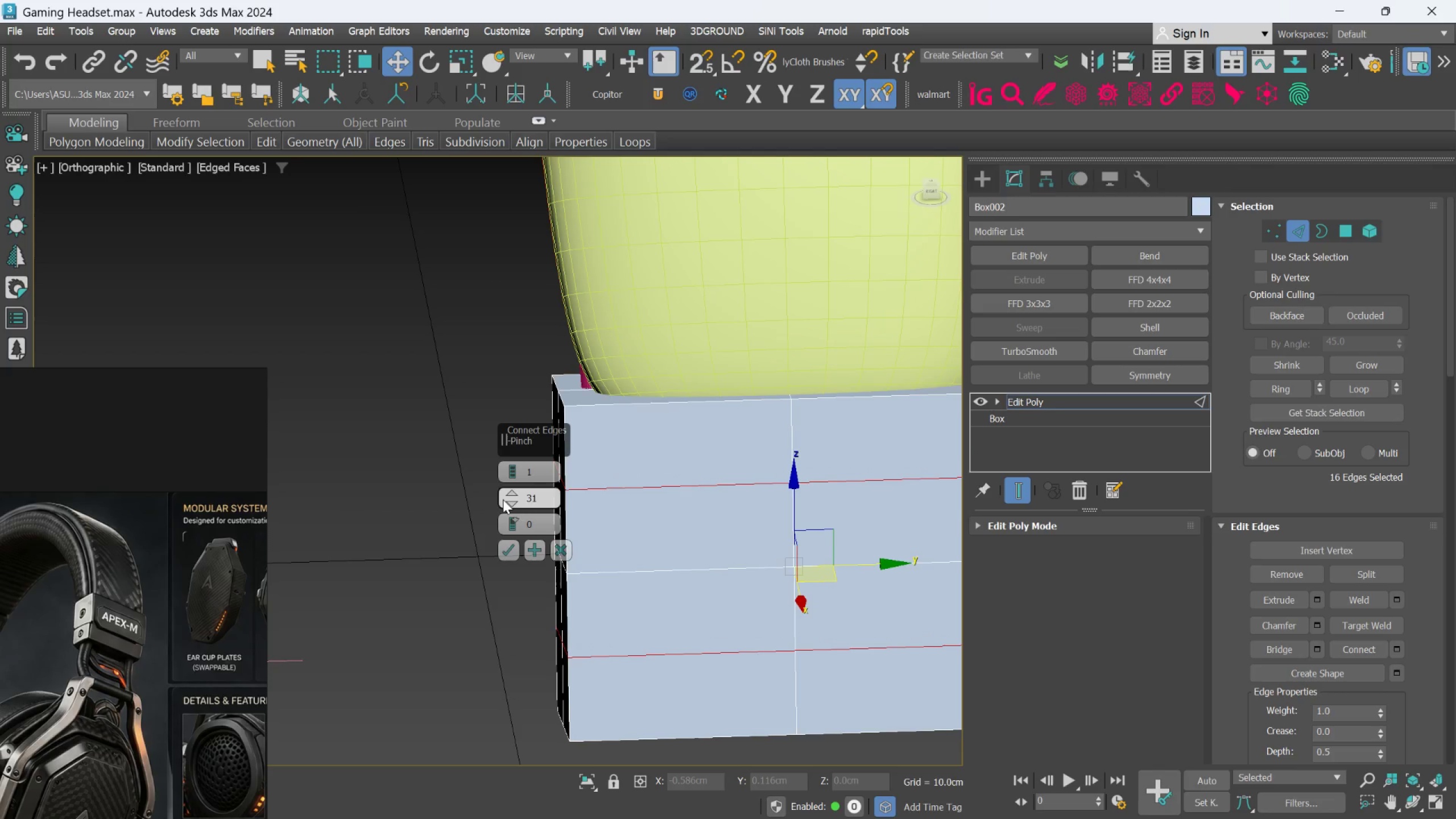 
right_click([504, 500])
 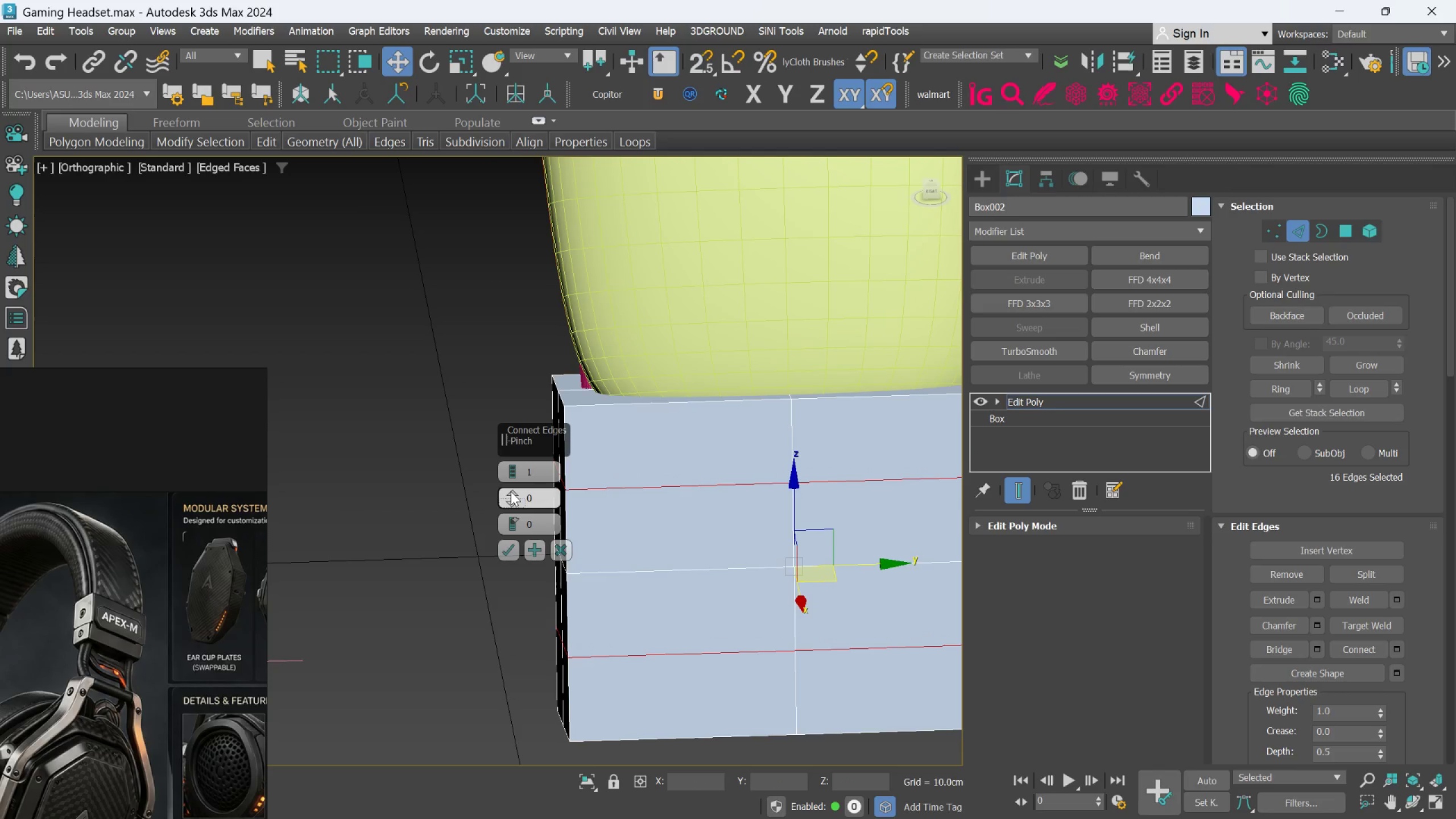 
left_click_drag(start_coordinate=[511, 491], to_coordinate=[520, 449])
 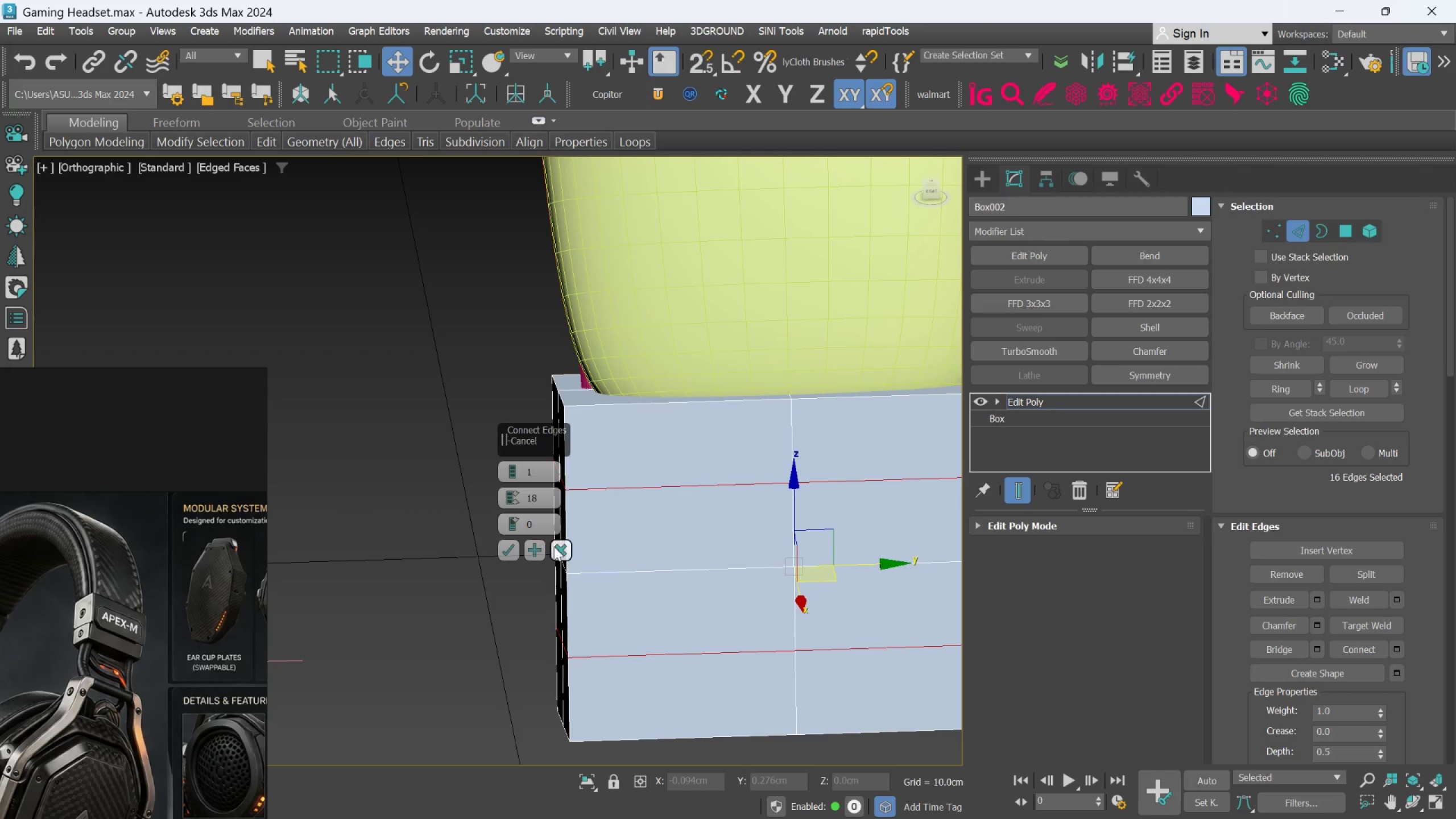 
left_click([555, 551])
 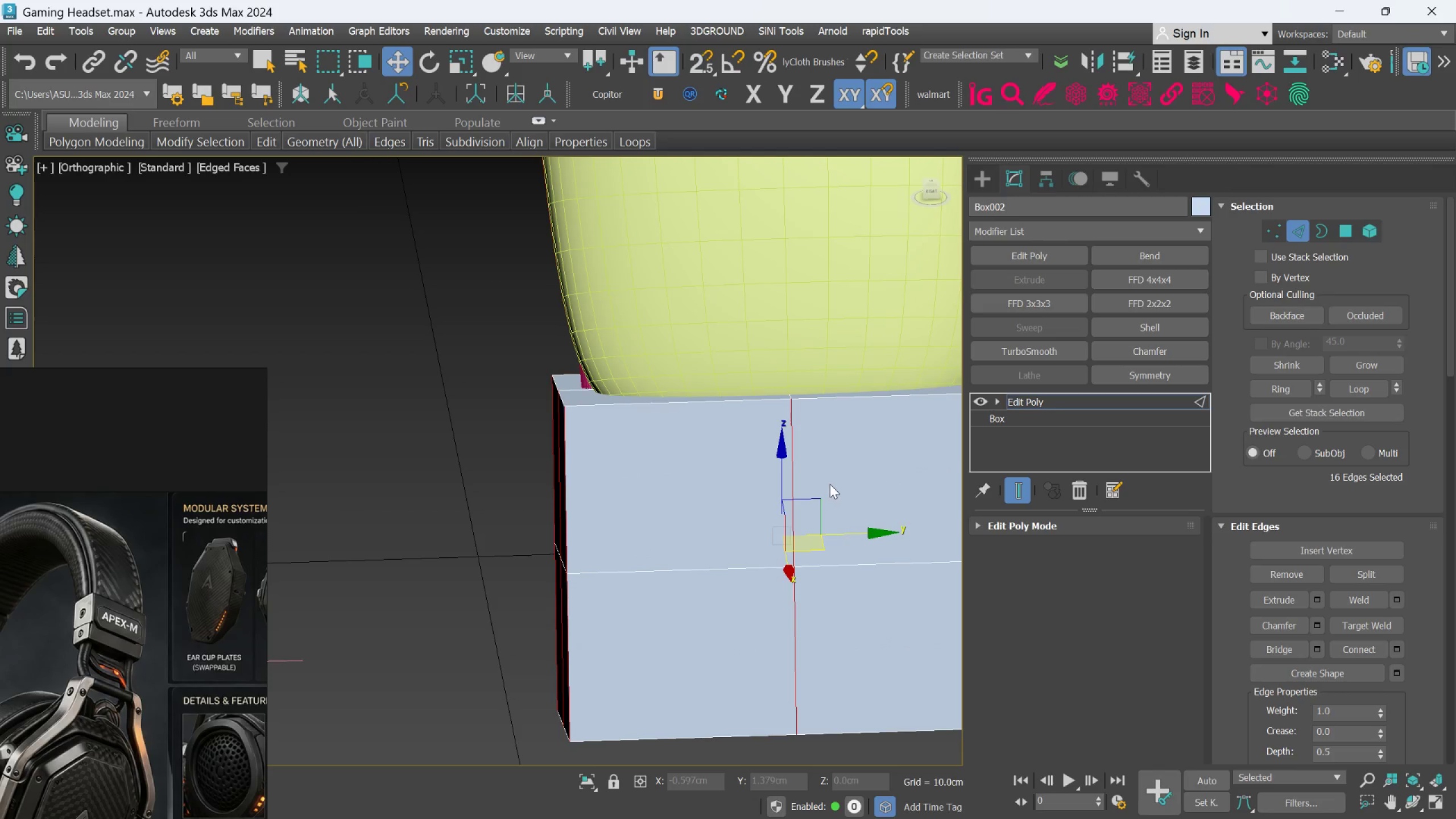 
left_click([792, 487])
 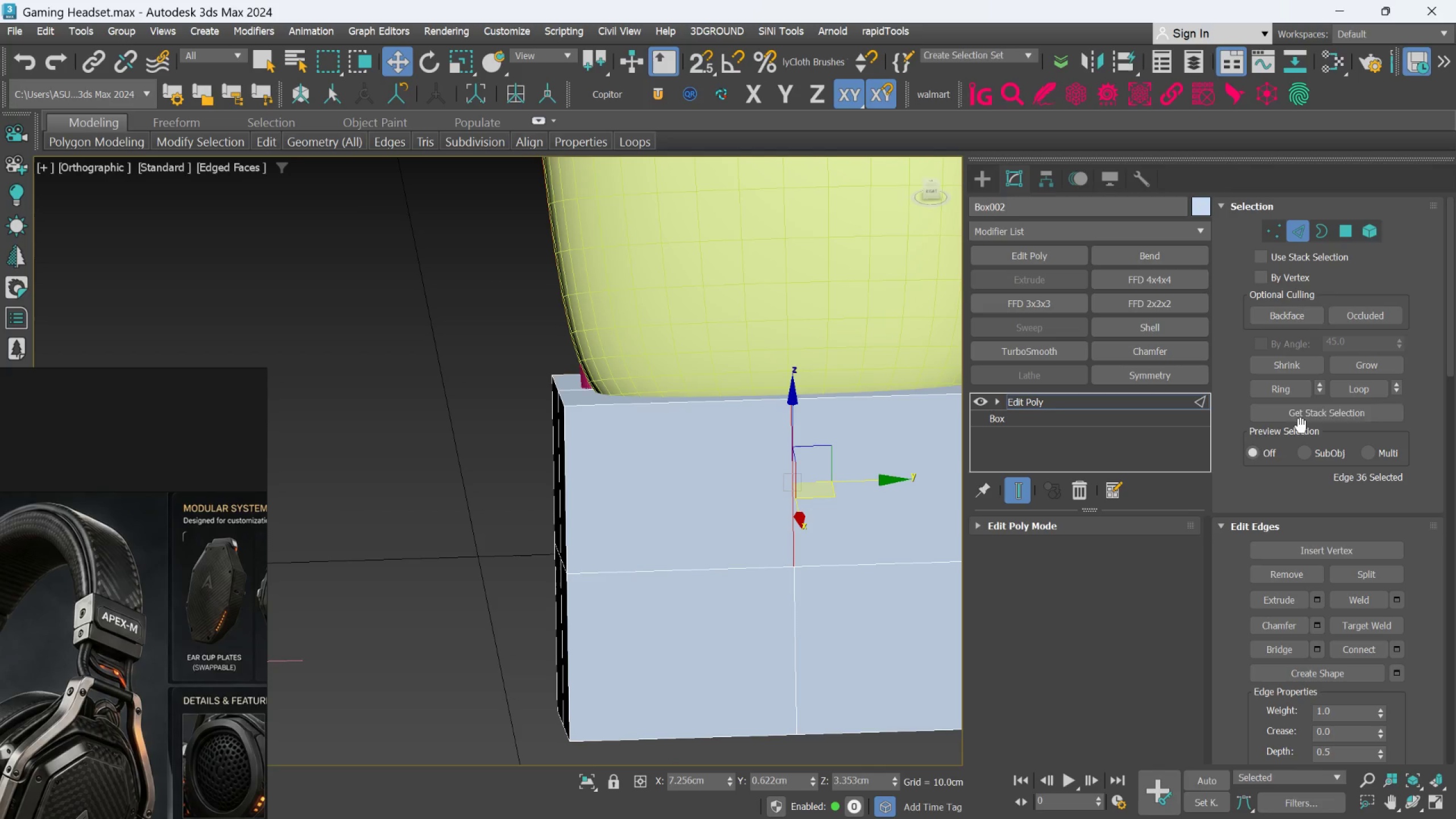 
left_click([1292, 392])
 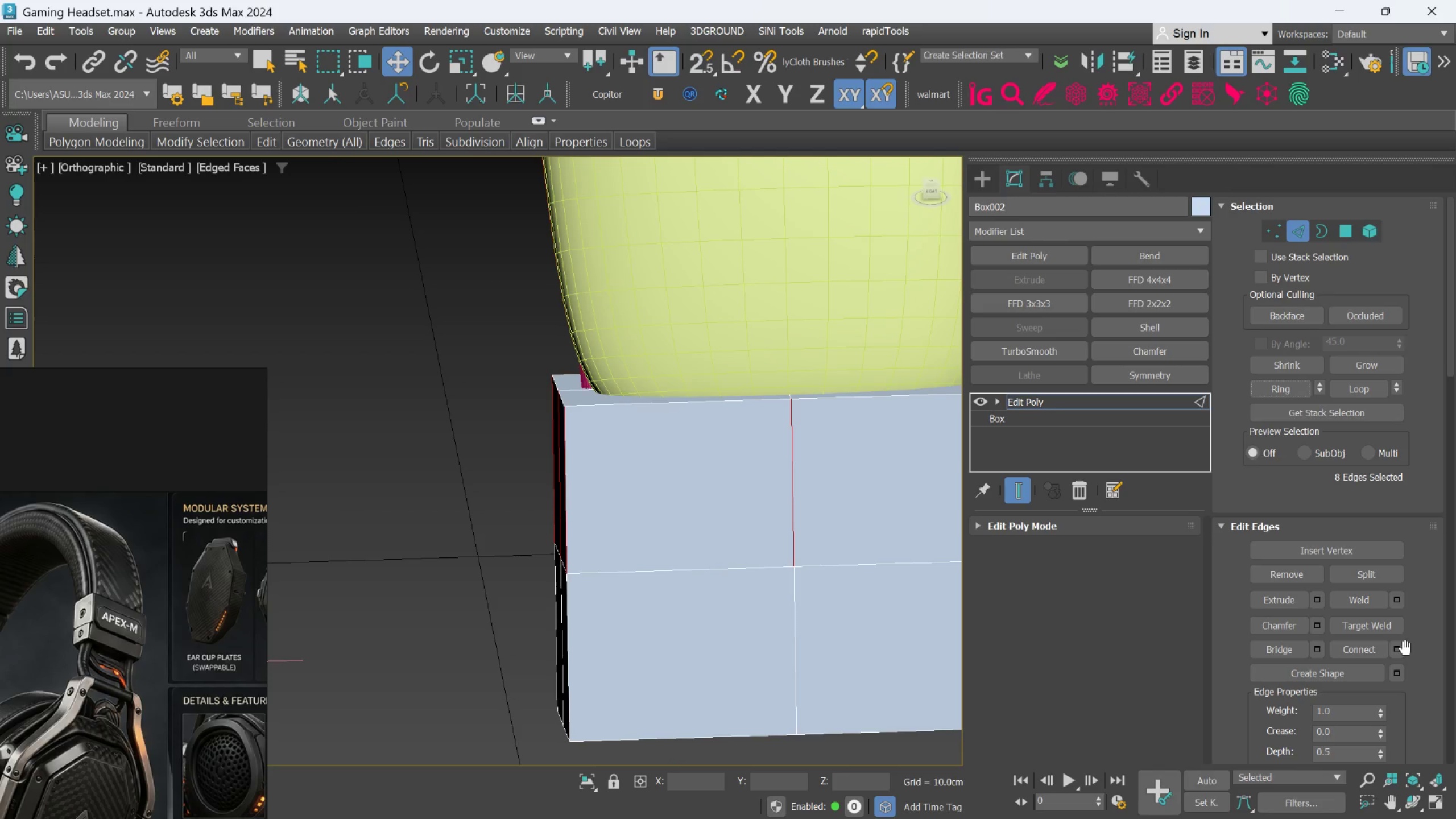 
left_click([1404, 648])
 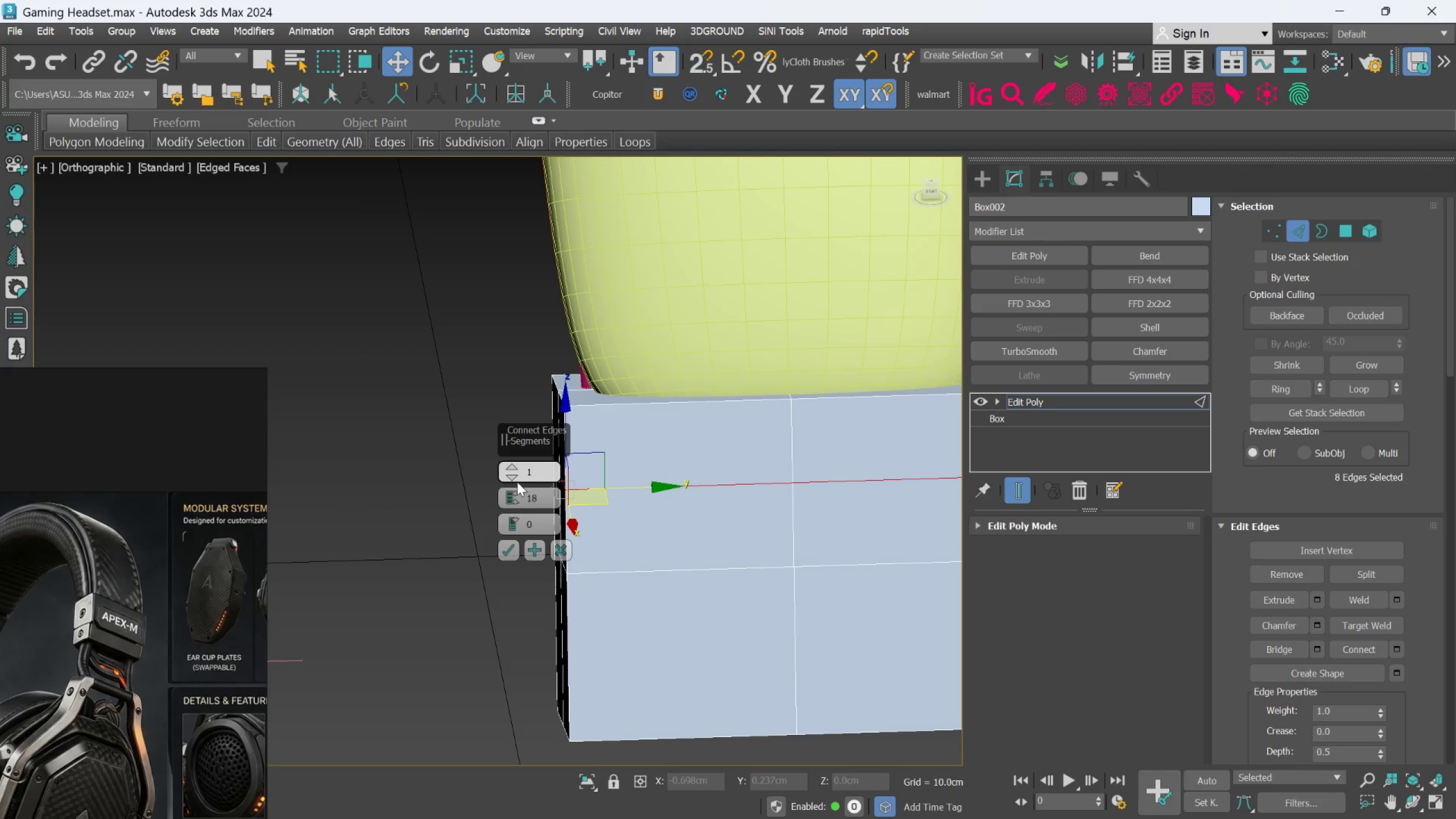 
left_click([516, 491])
 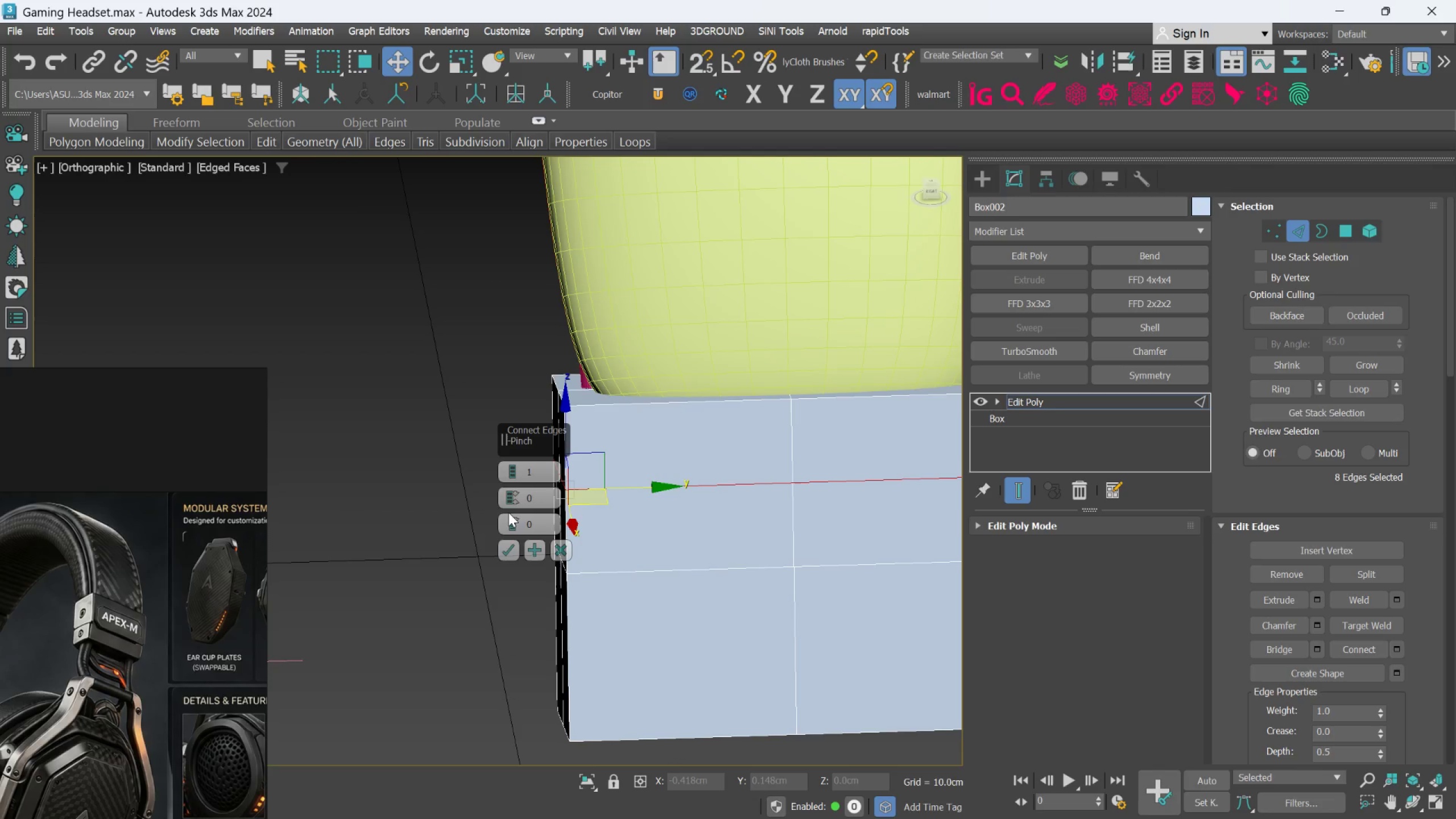 
left_click_drag(start_coordinate=[508, 514], to_coordinate=[530, 353])
 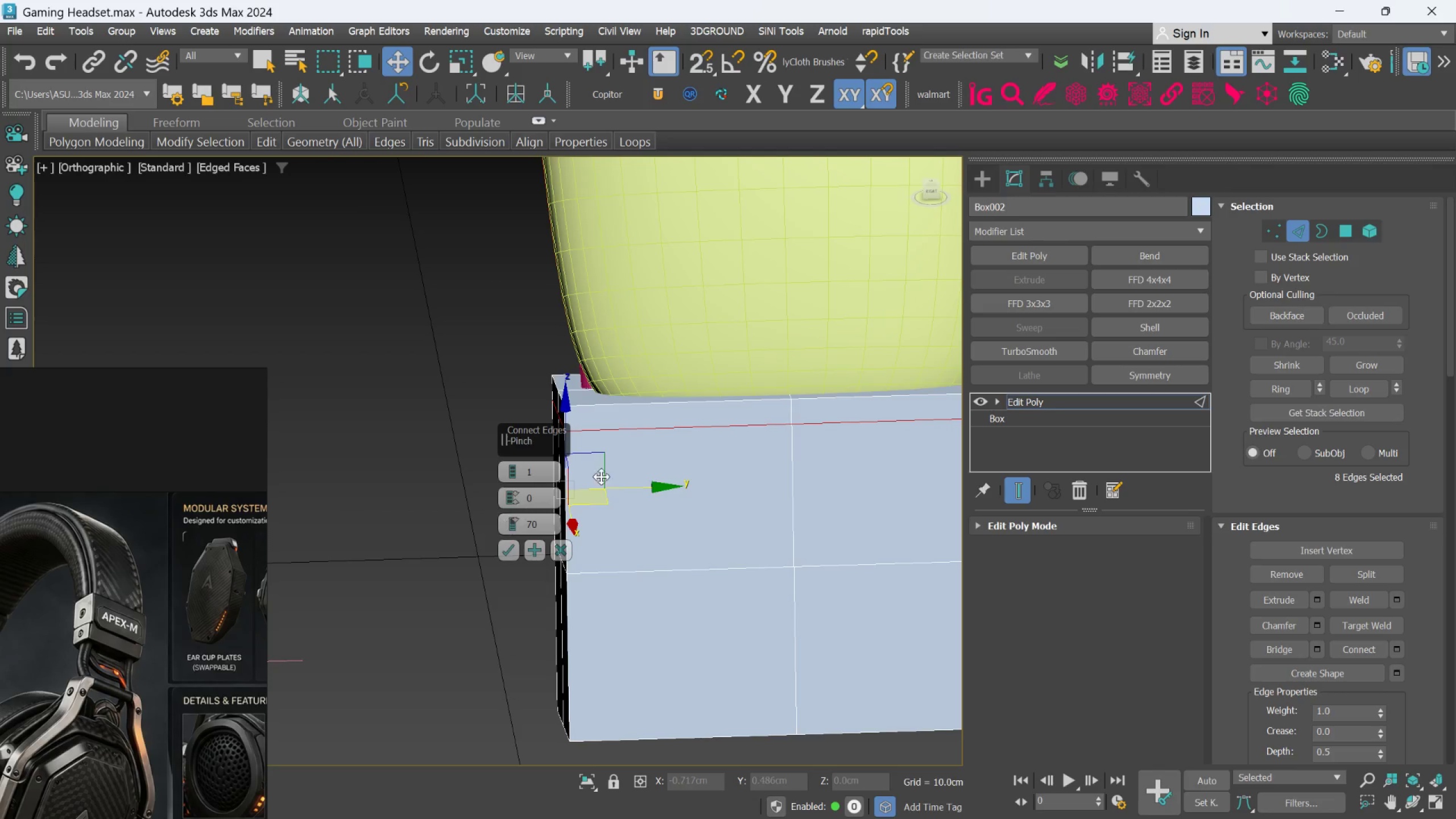 
scroll: coordinate [681, 455], scroll_direction: up, amount: 2.0
 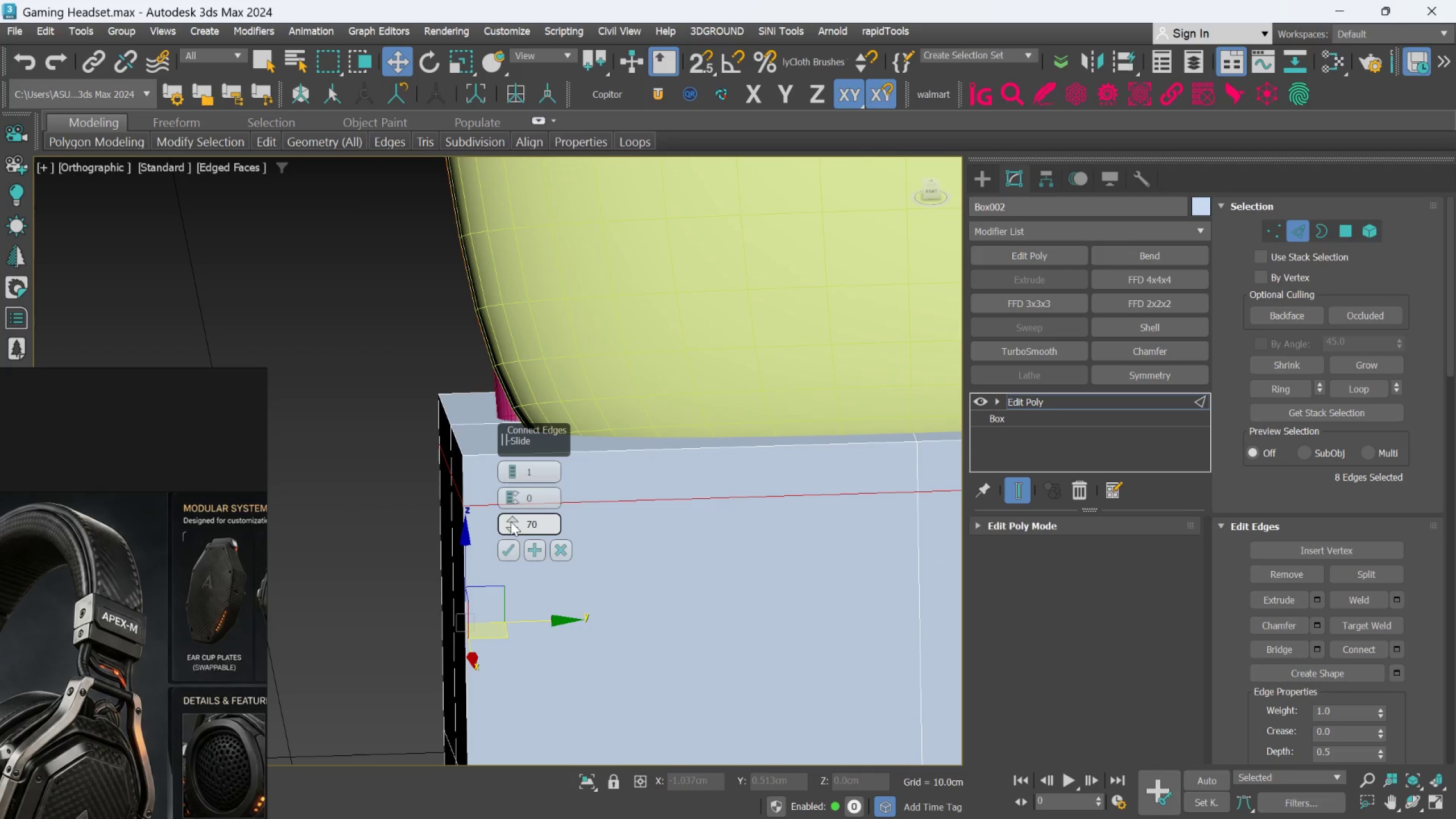 
left_click_drag(start_coordinate=[510, 520], to_coordinate=[508, 495])
 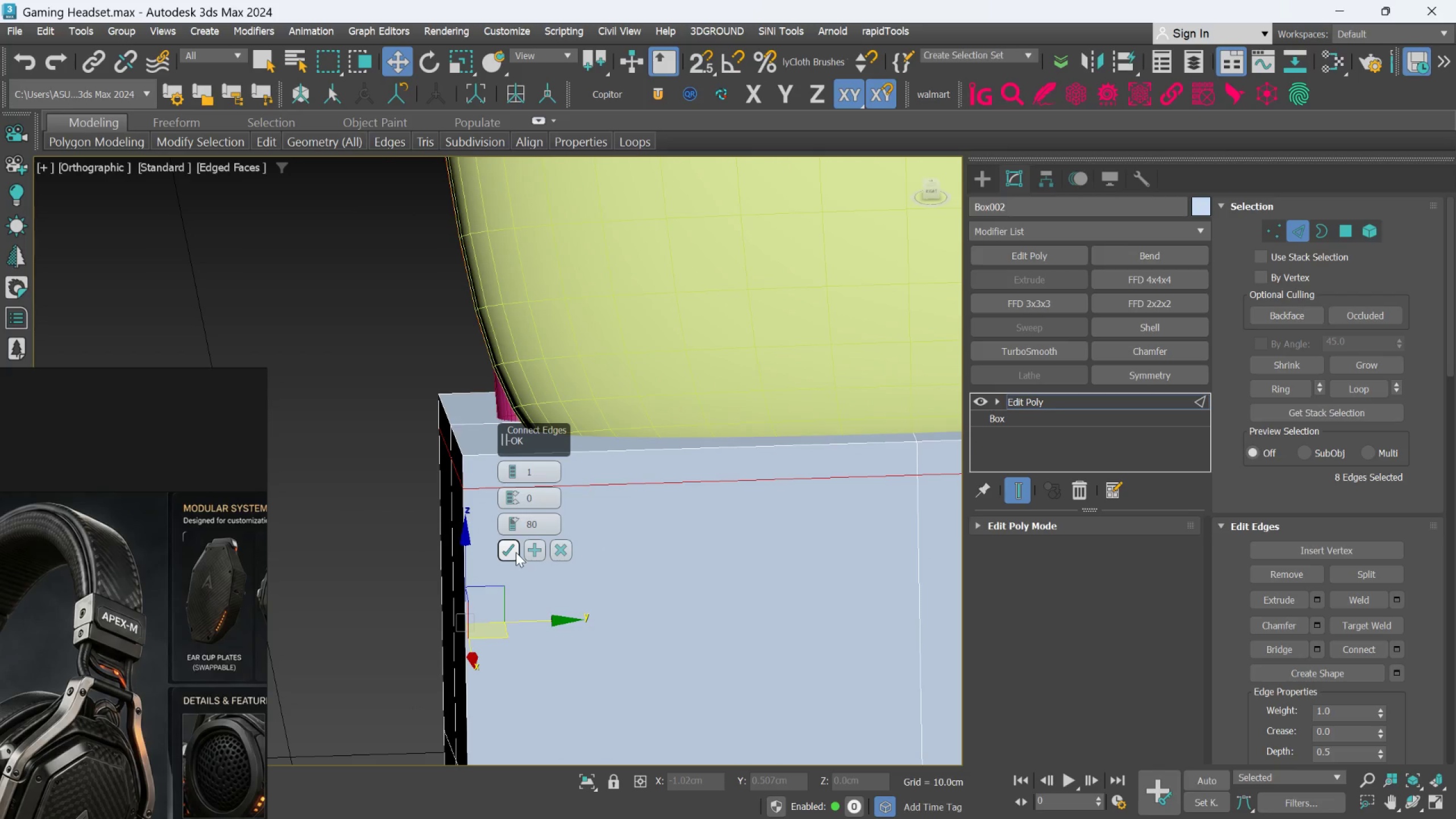 
left_click([516, 553])
 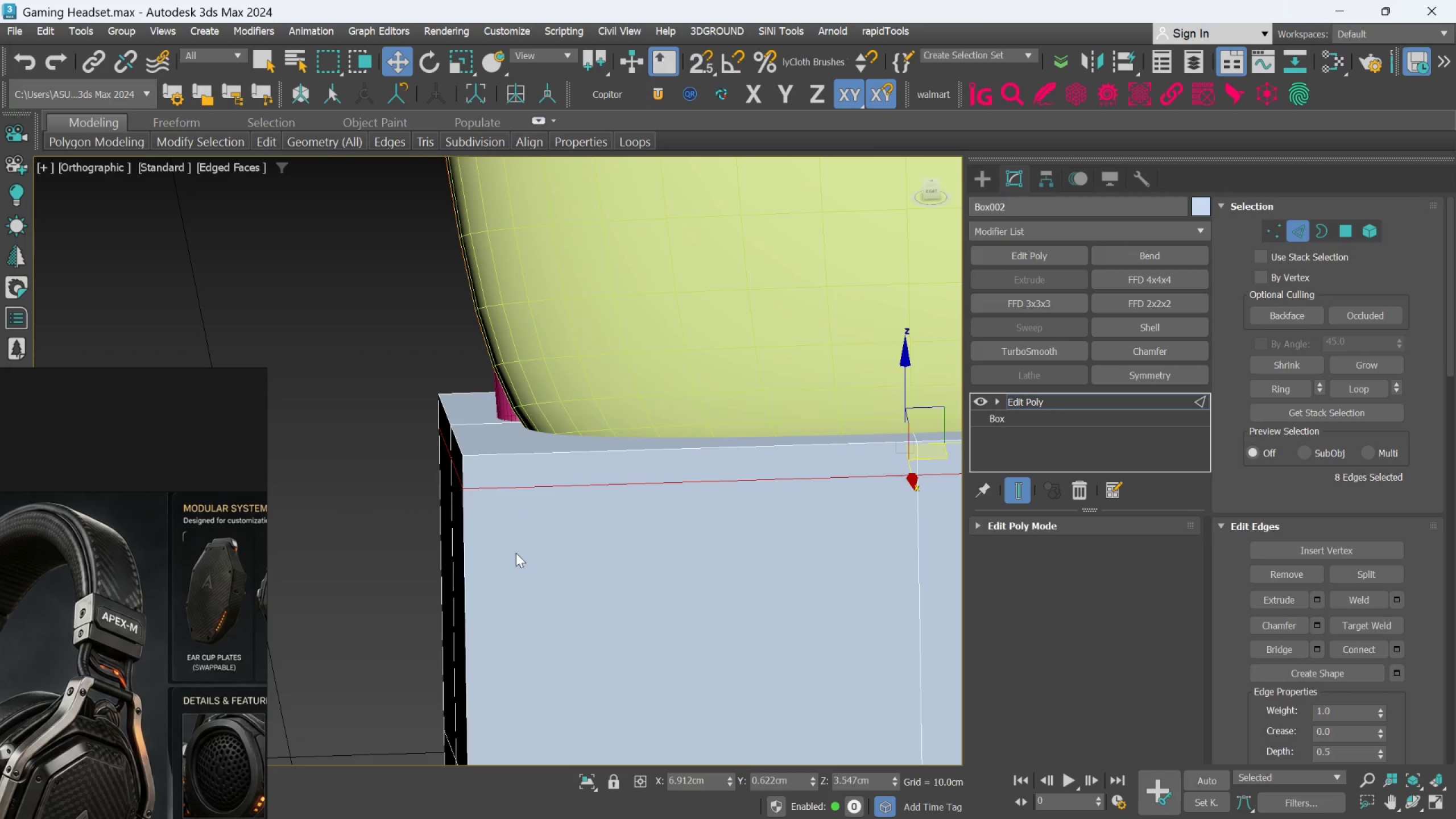 
scroll: coordinate [516, 556], scroll_direction: down, amount: 3.0
 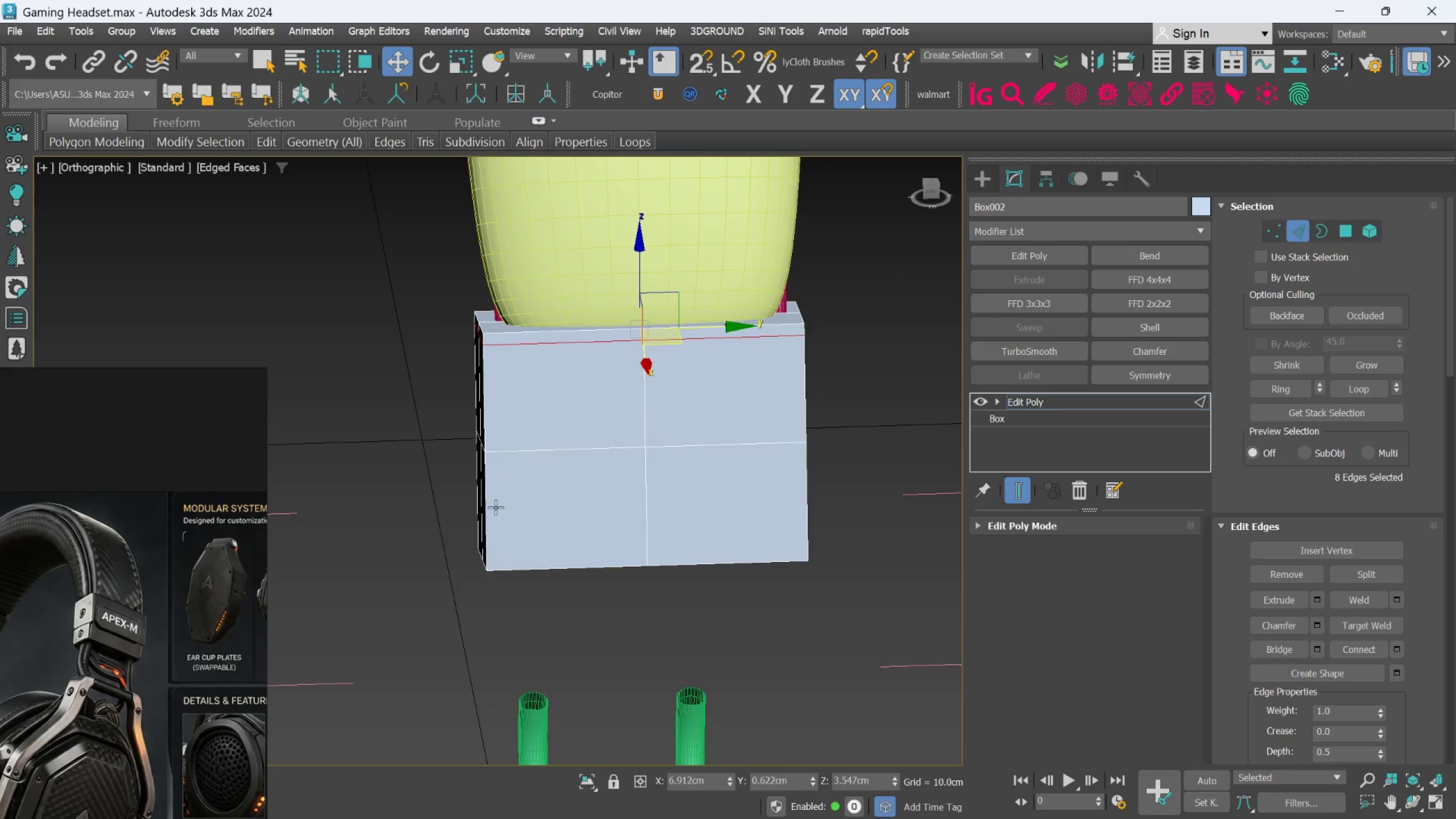 
scroll: coordinate [494, 514], scroll_direction: up, amount: 1.0
 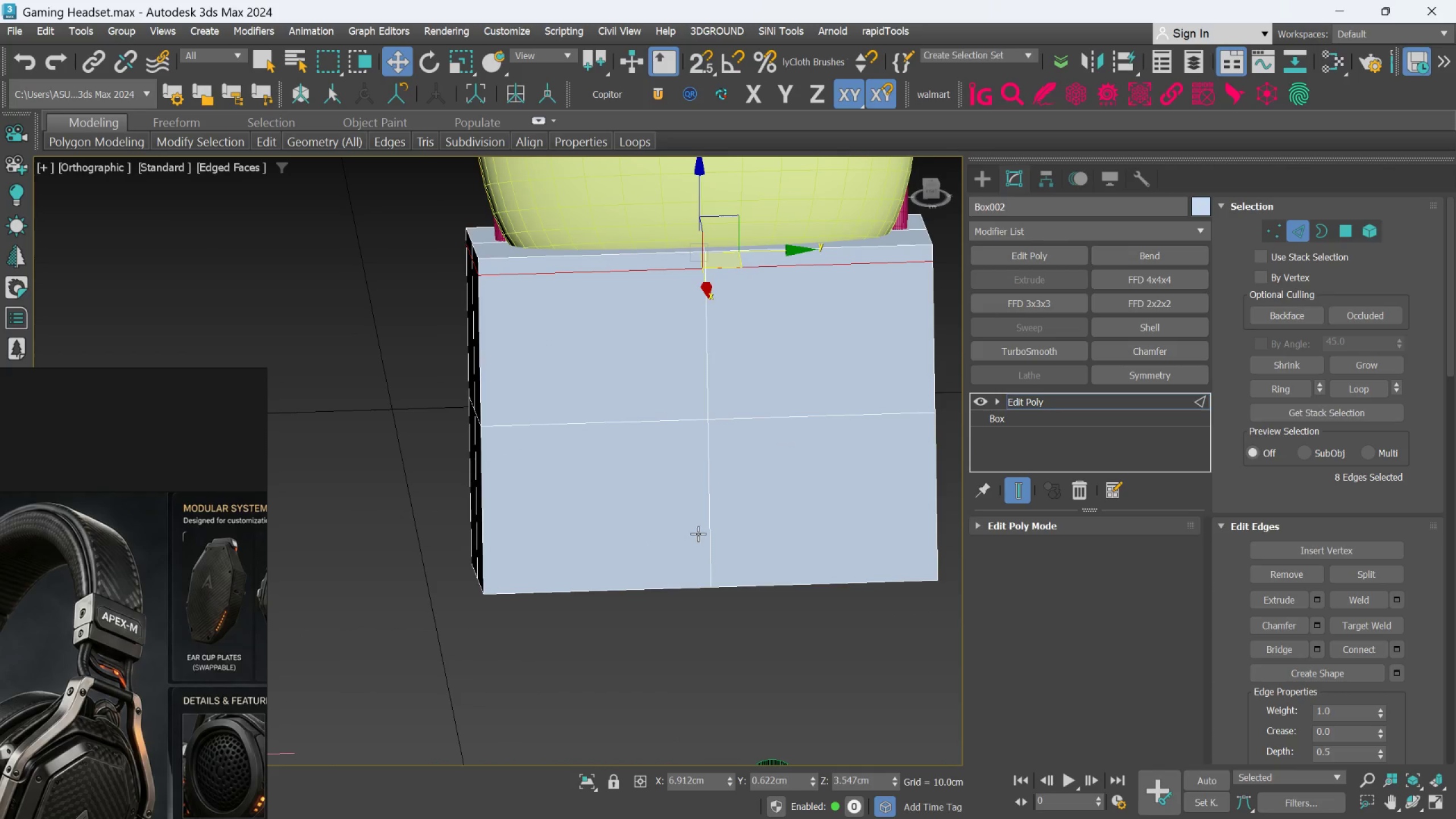 
left_click([705, 531])
 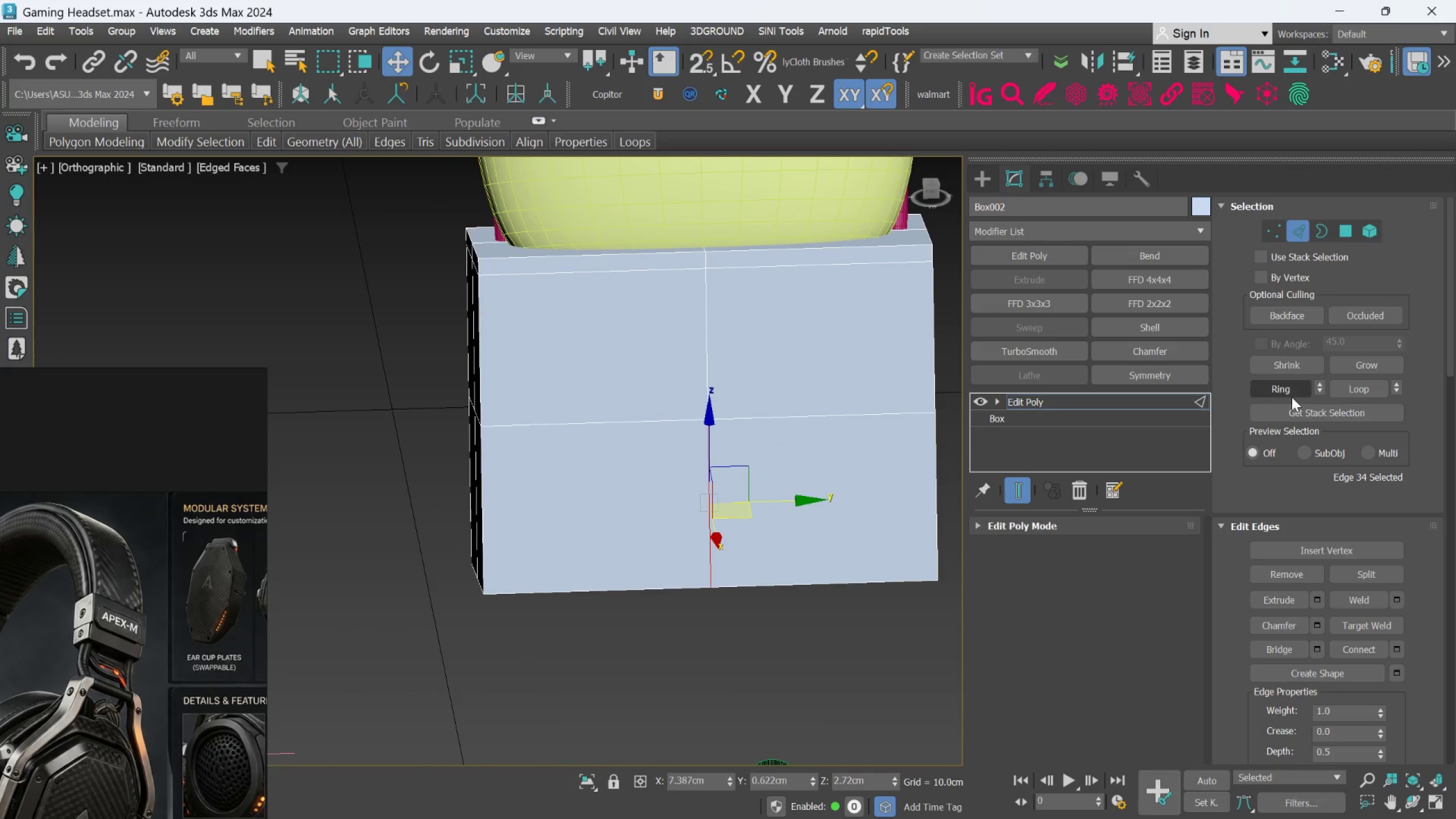 
left_click([1292, 395])
 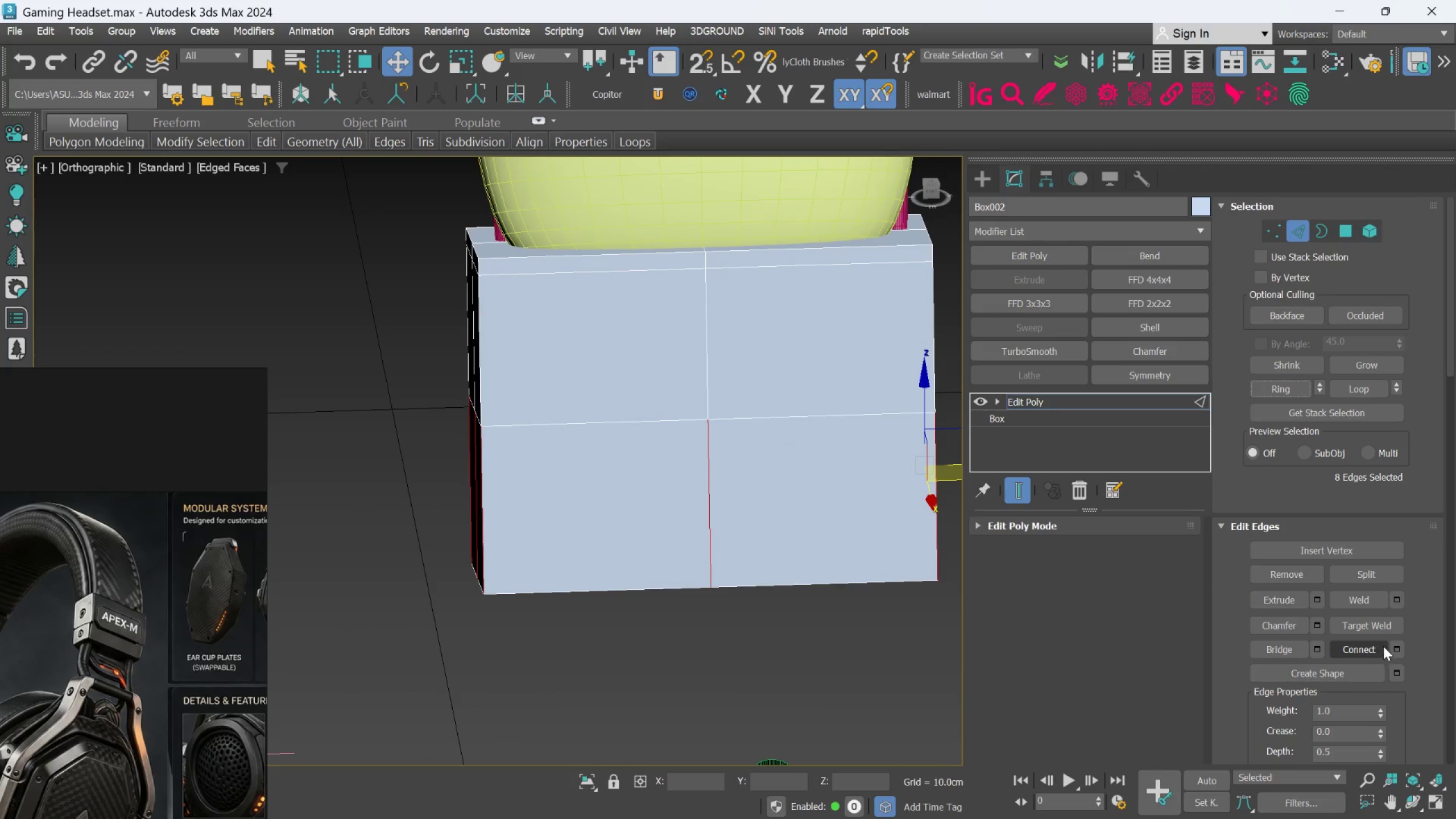 
left_click([1397, 647])
 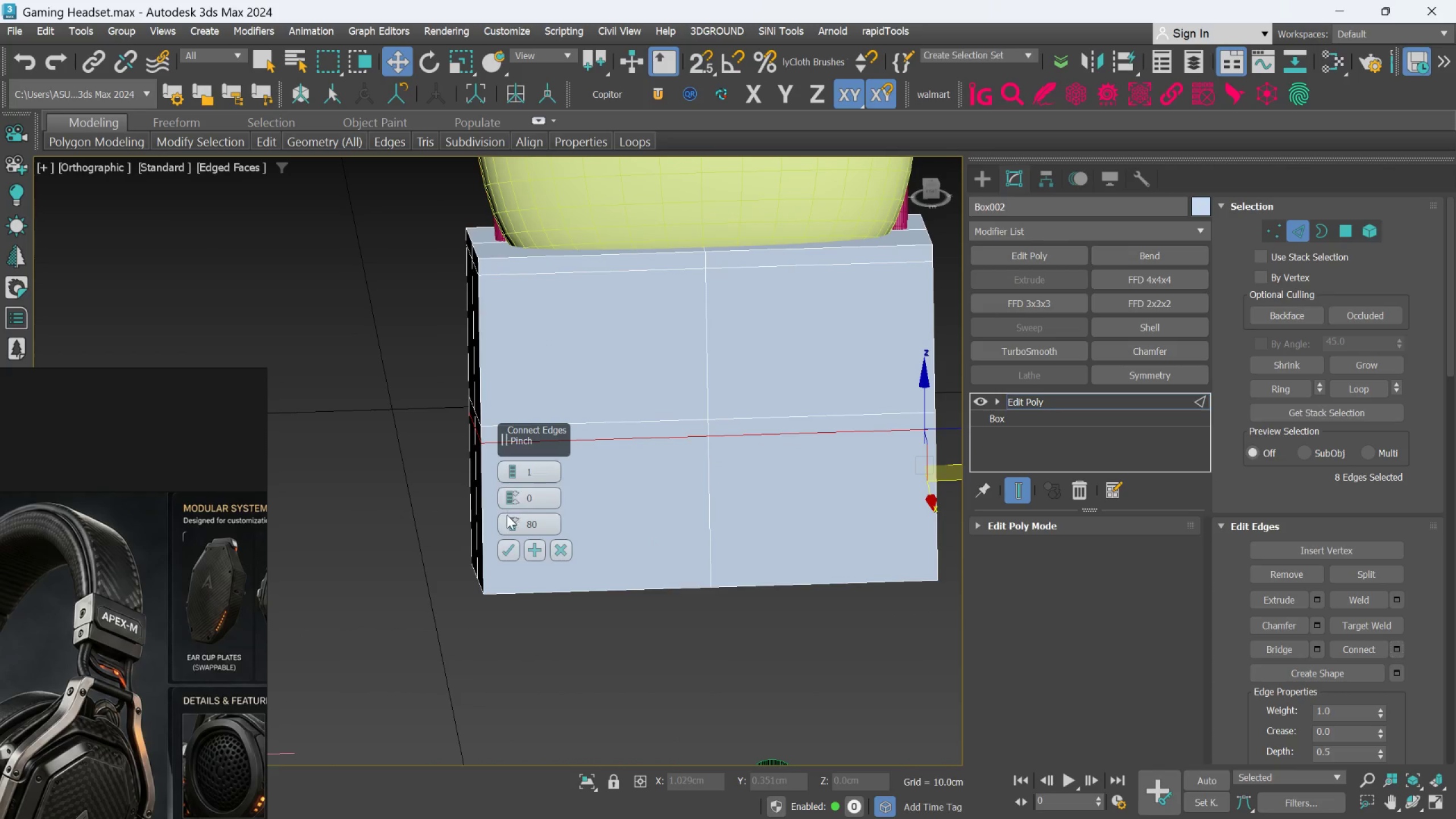 
left_click([528, 520])
 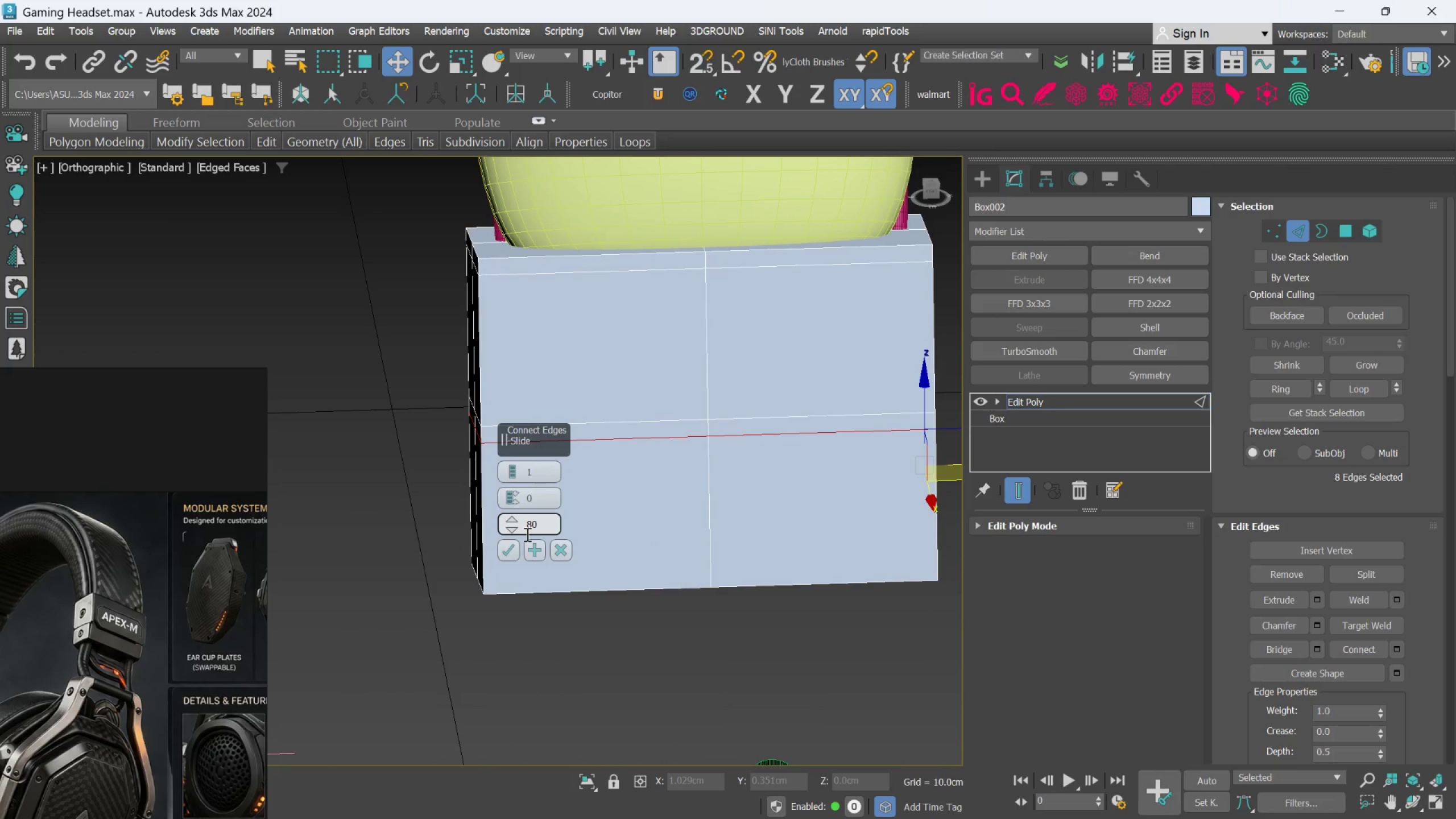 
key(Minus)
 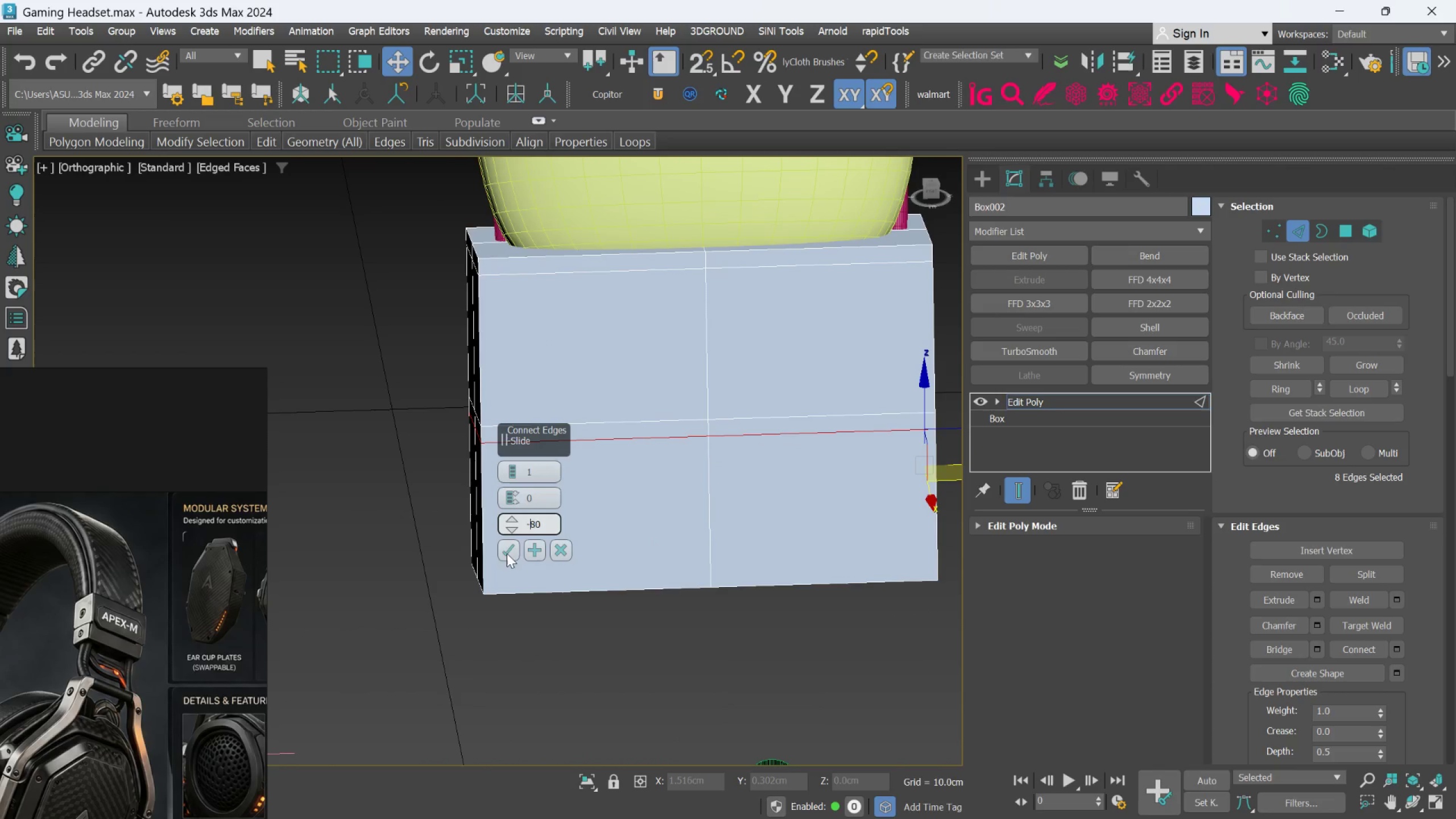 
left_click([507, 550])
 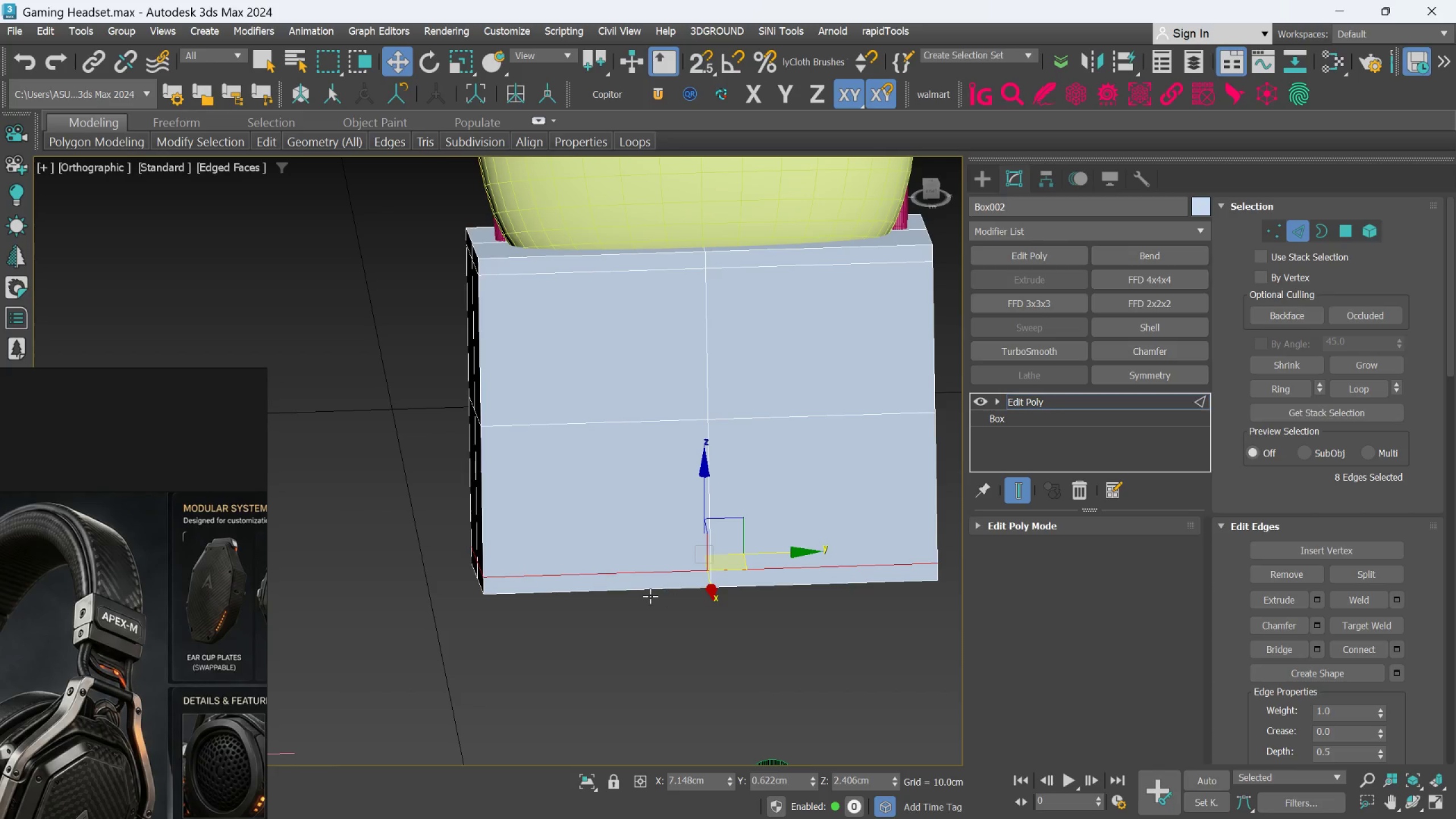 
scroll: coordinate [582, 574], scroll_direction: down, amount: 2.0
 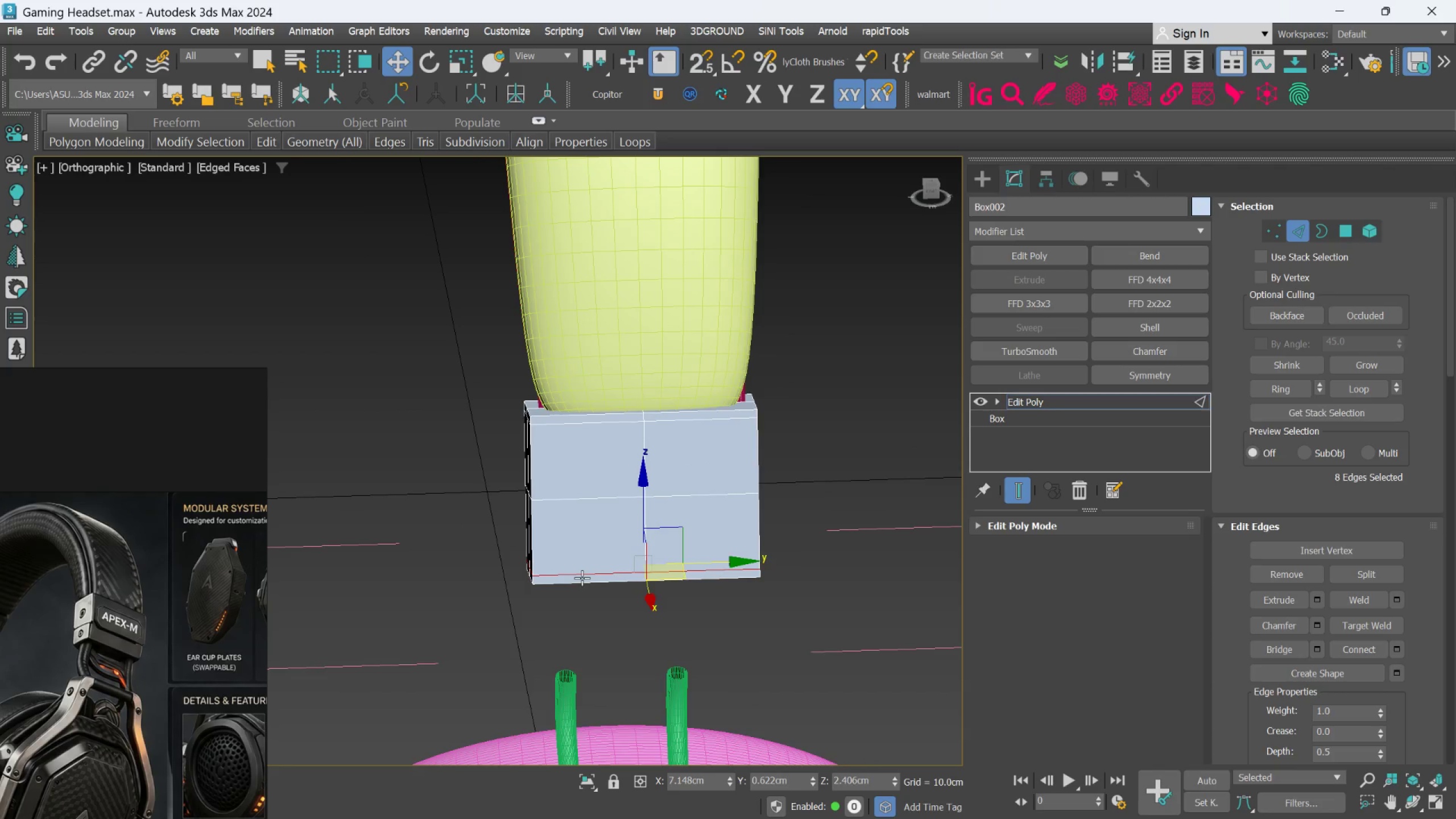 
hold_key(key=AltLeft, duration=0.83)
 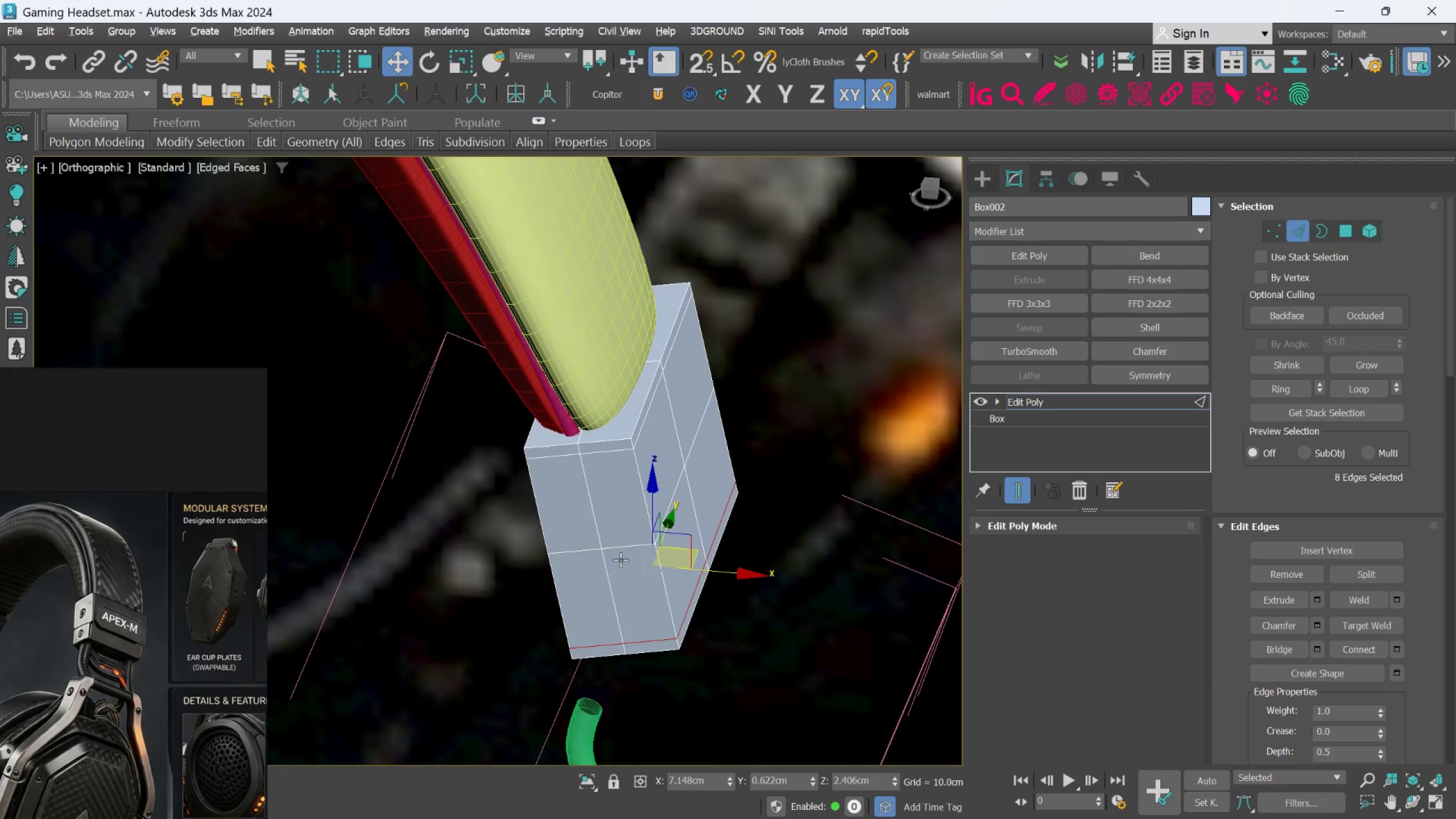 
hold_key(key=AltLeft, duration=1.25)
scroll: coordinate [621, 562], scroll_direction: up, amount: 1.0
 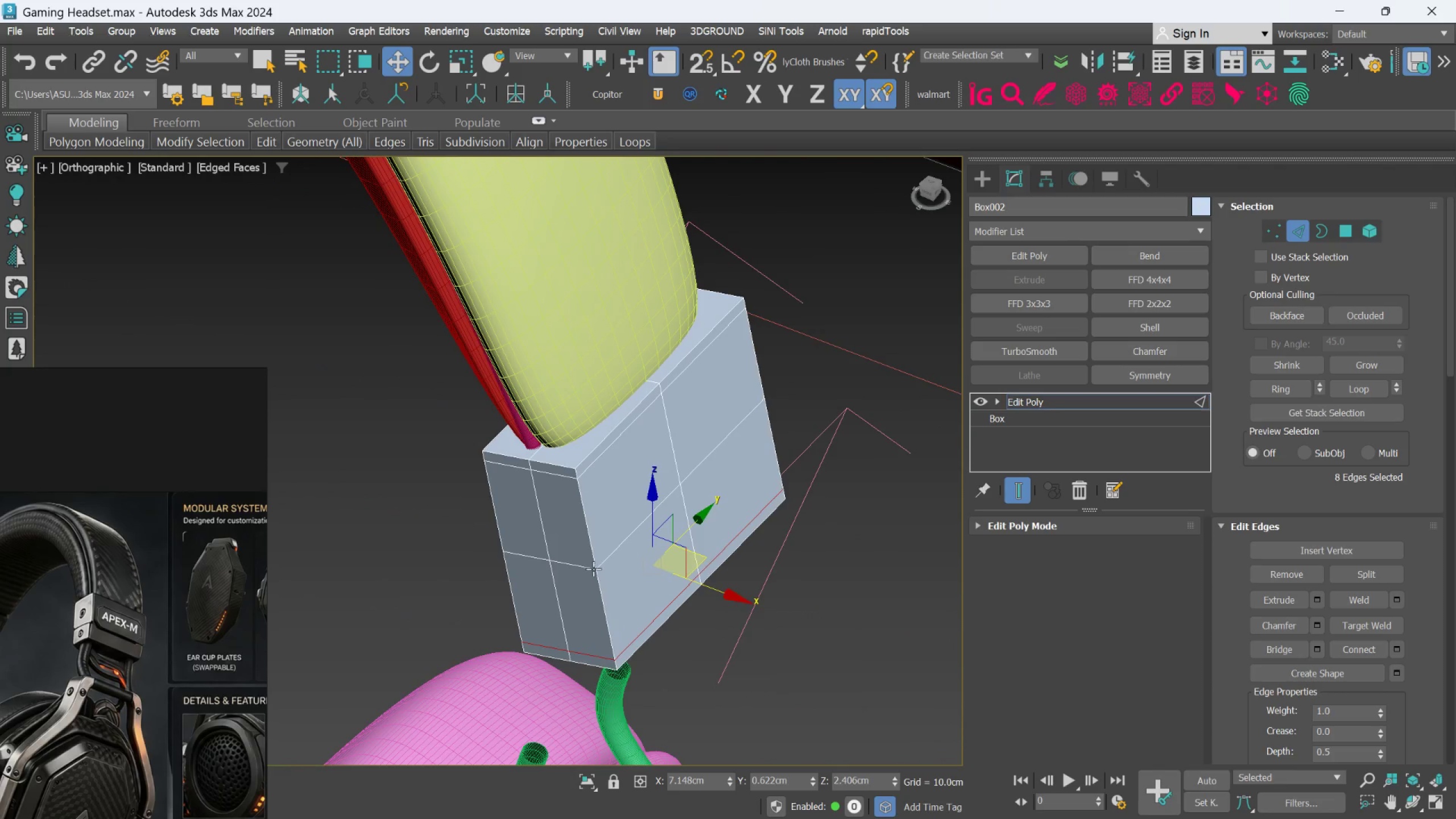 
hold_key(key=AltLeft, duration=0.59)
 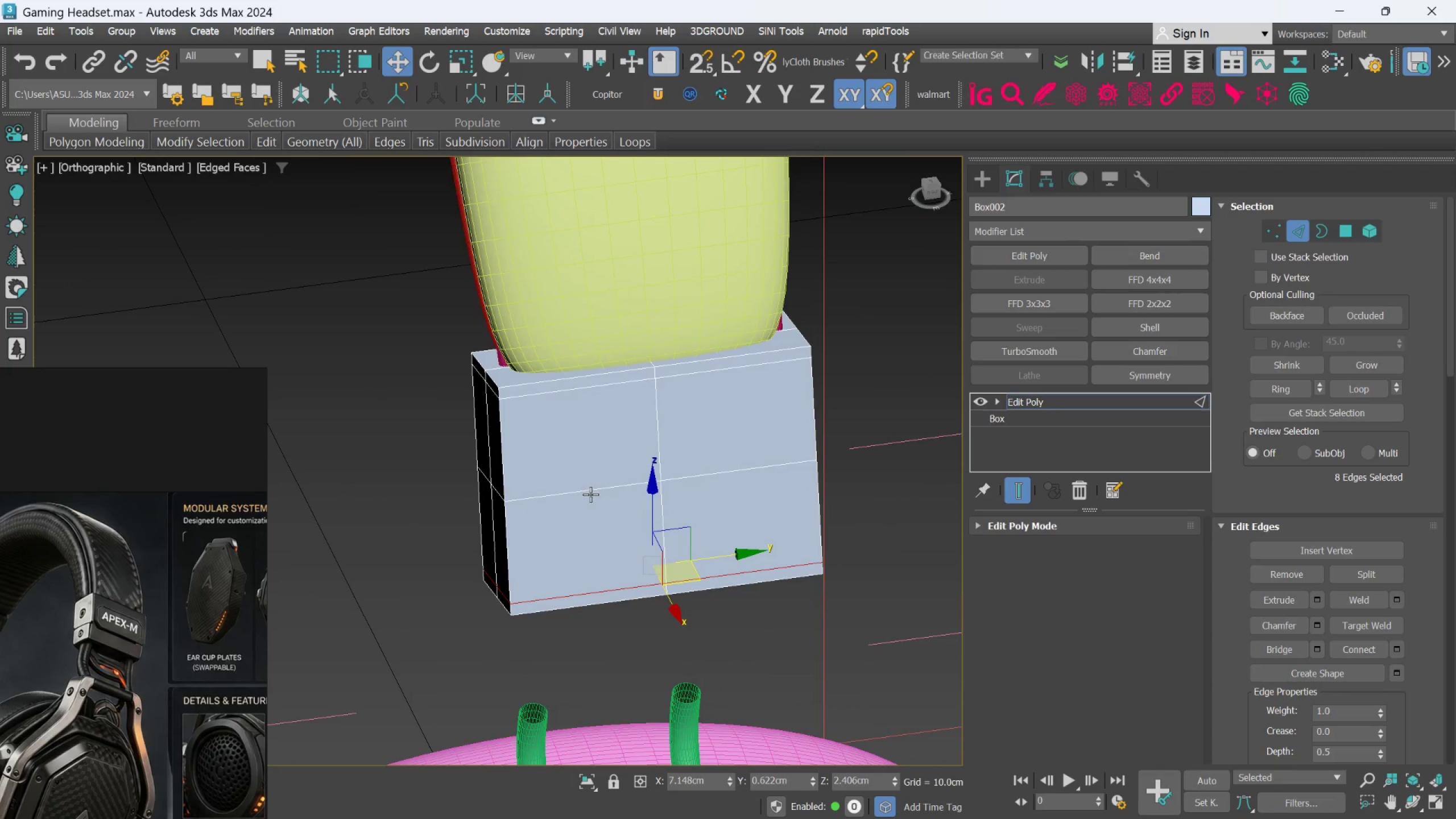 
left_click([591, 493])
 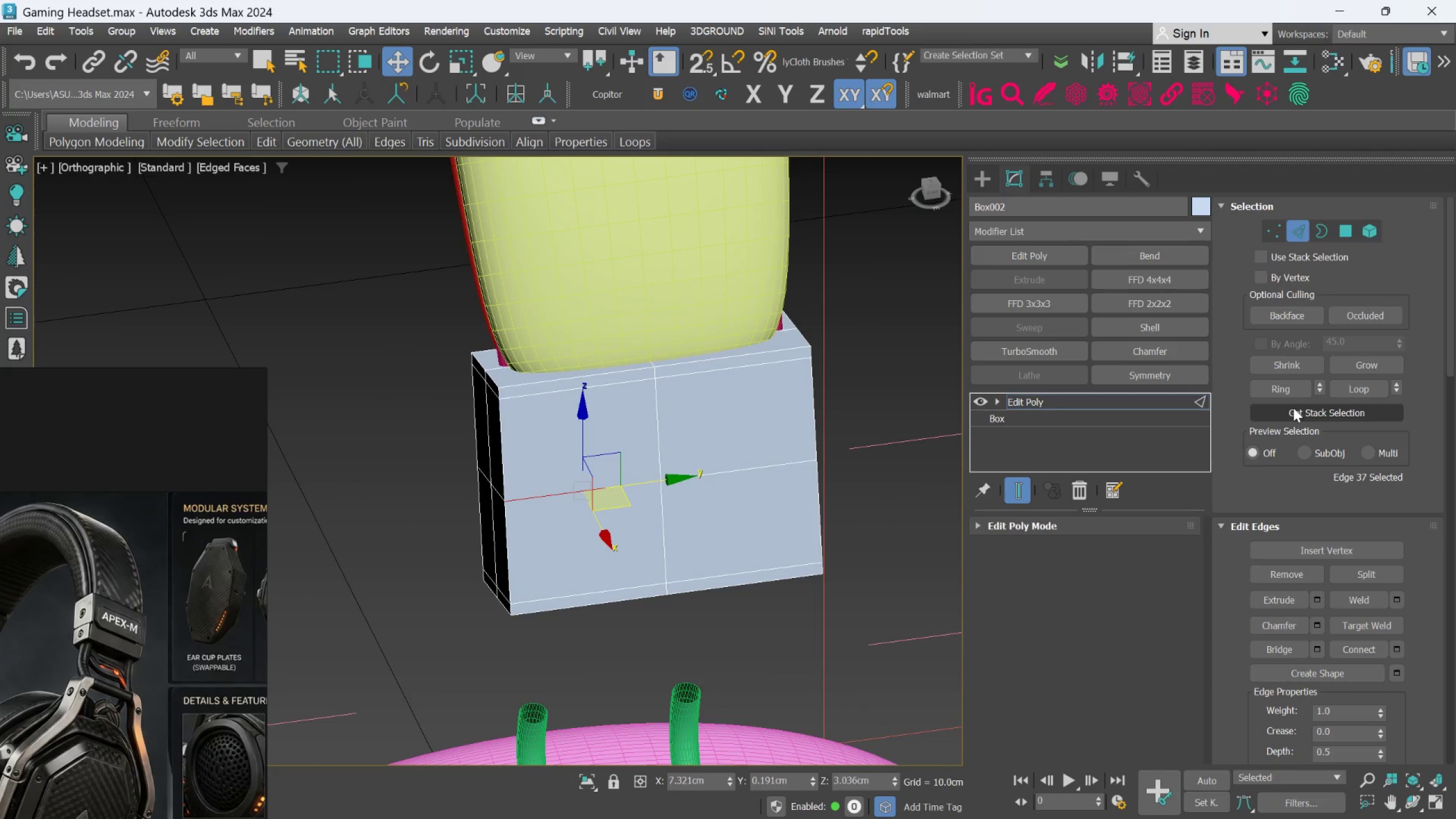 
left_click([1288, 394])
 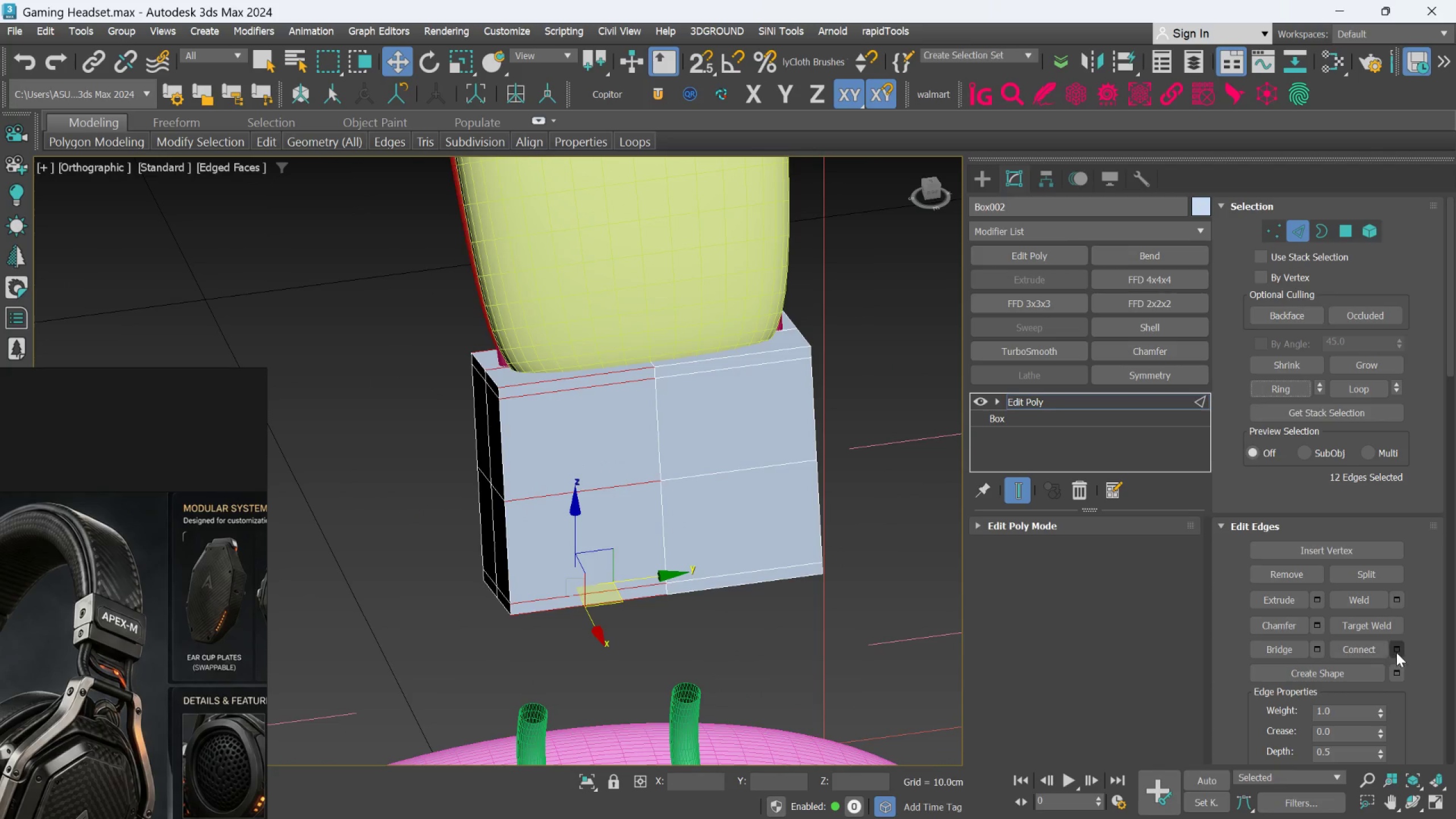 
left_click([1399, 650])
 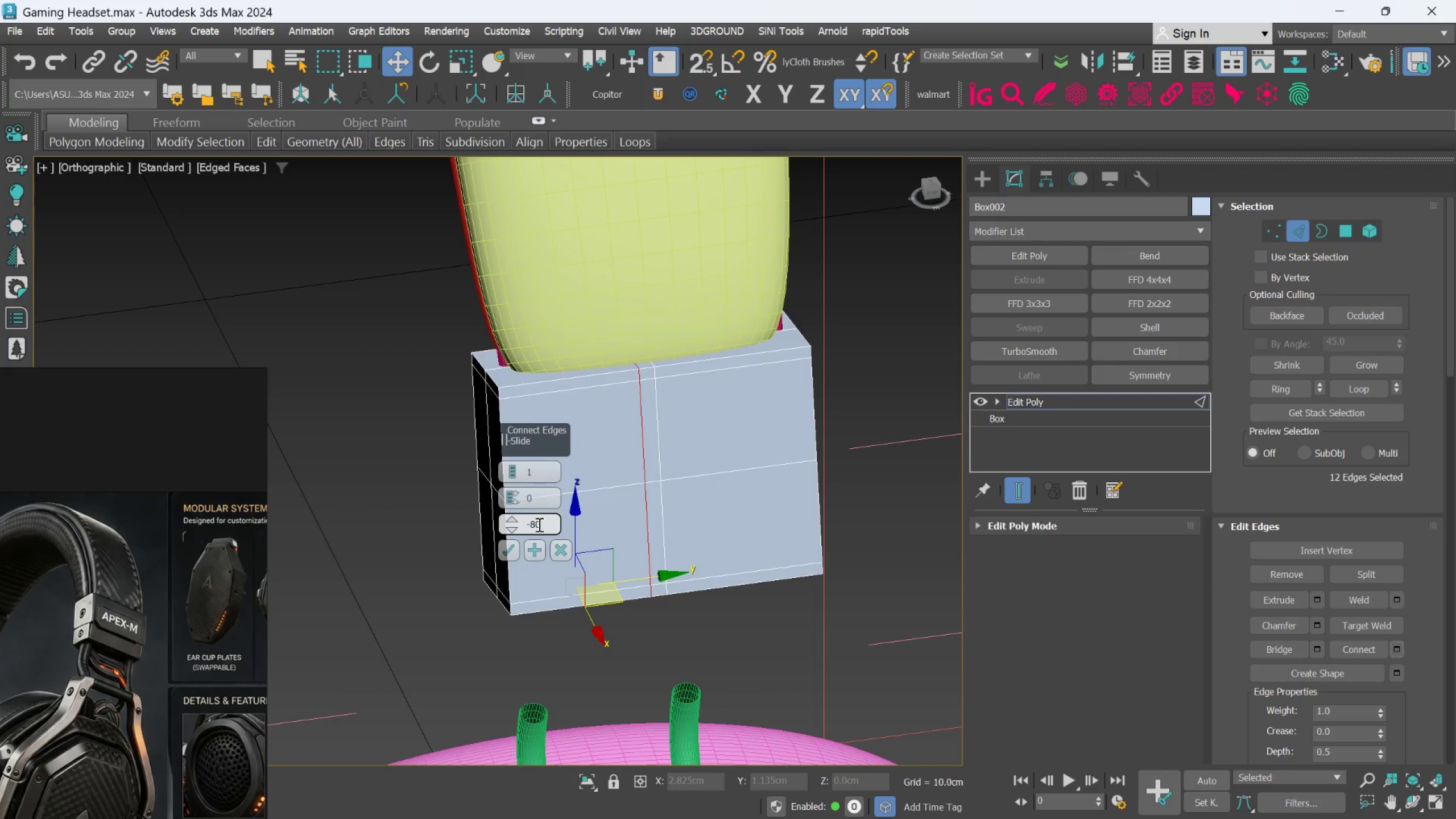 
left_click([533, 525])
 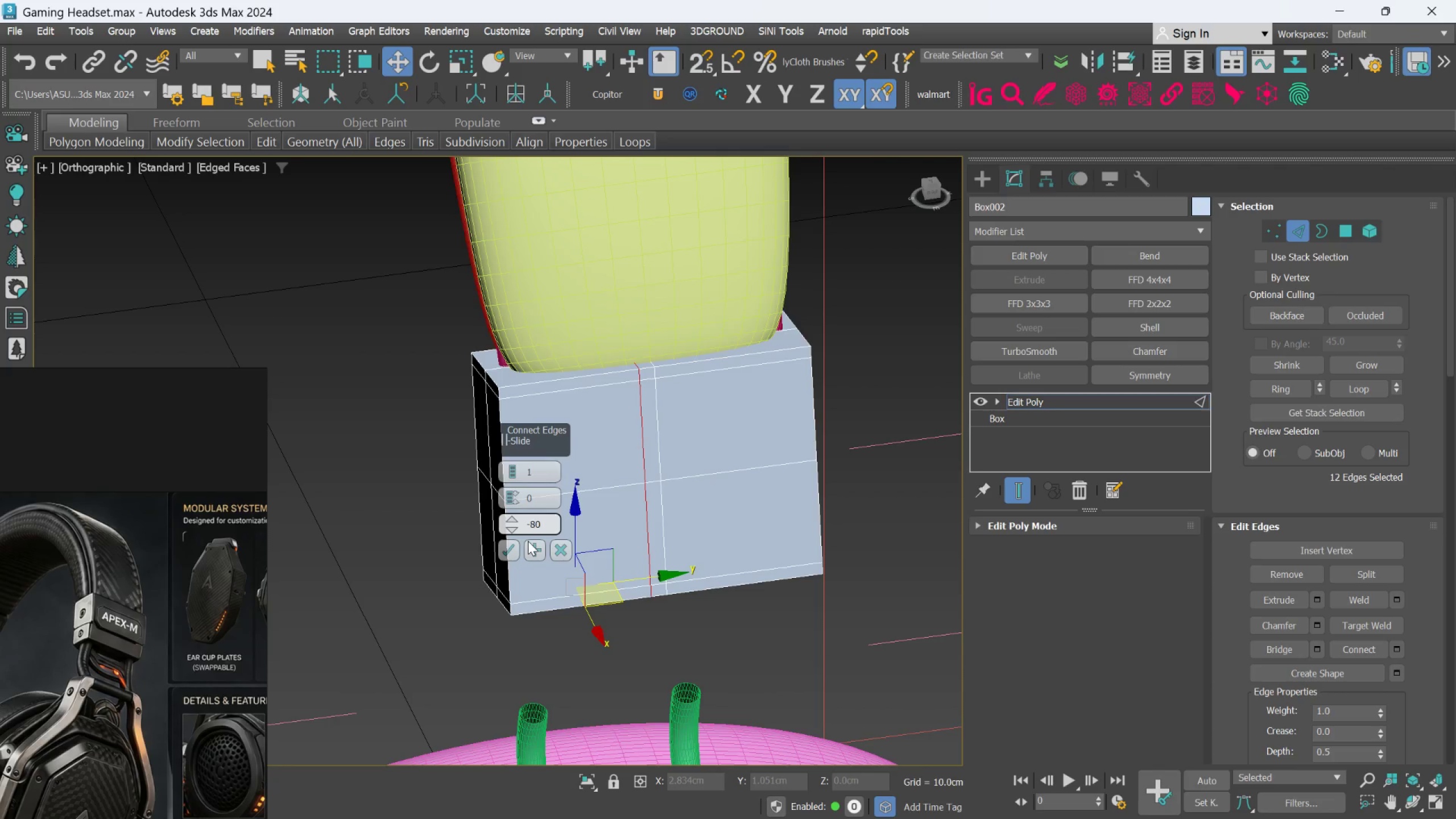 
key(Backspace)
 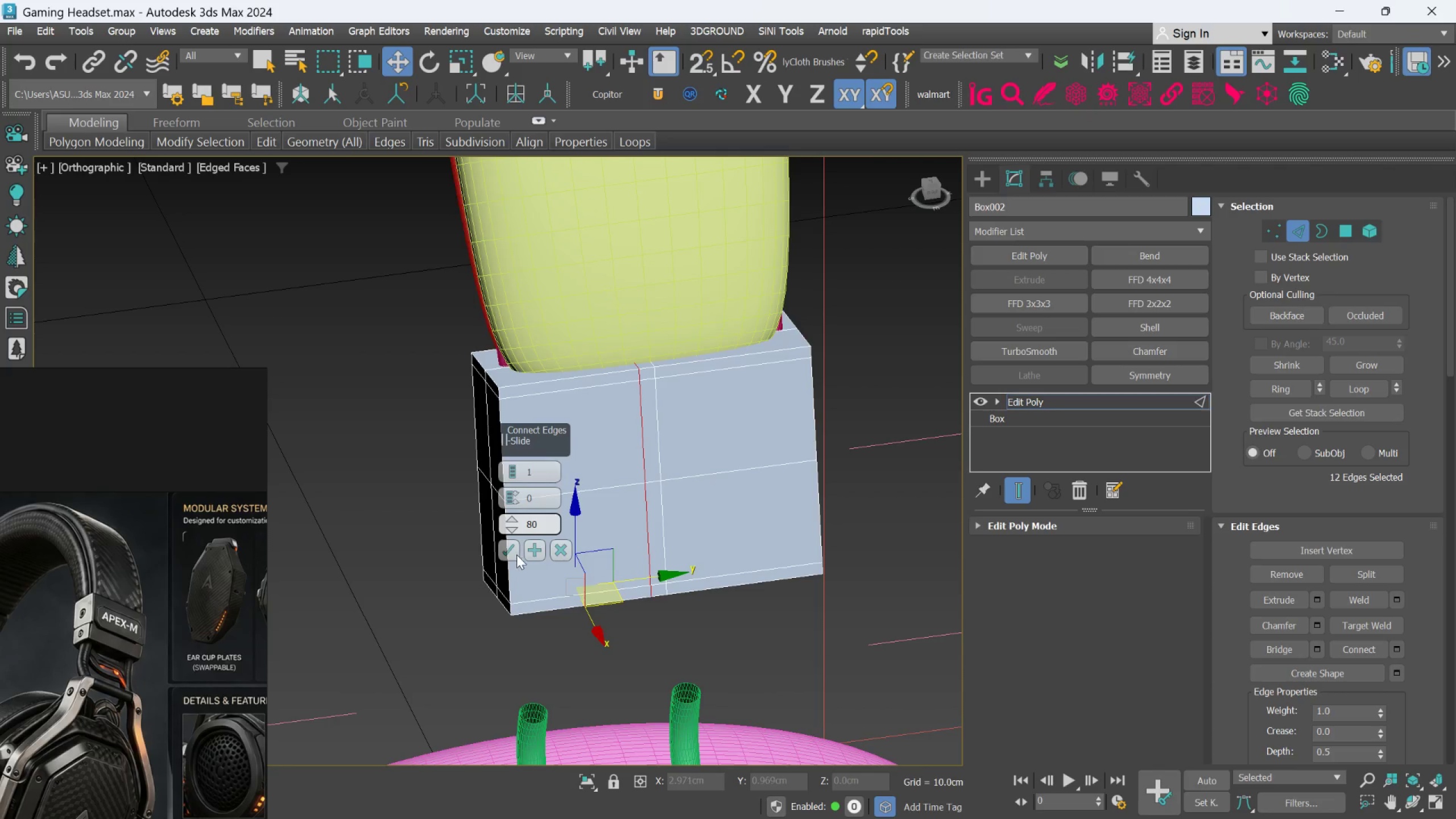 
left_click([514, 555])
 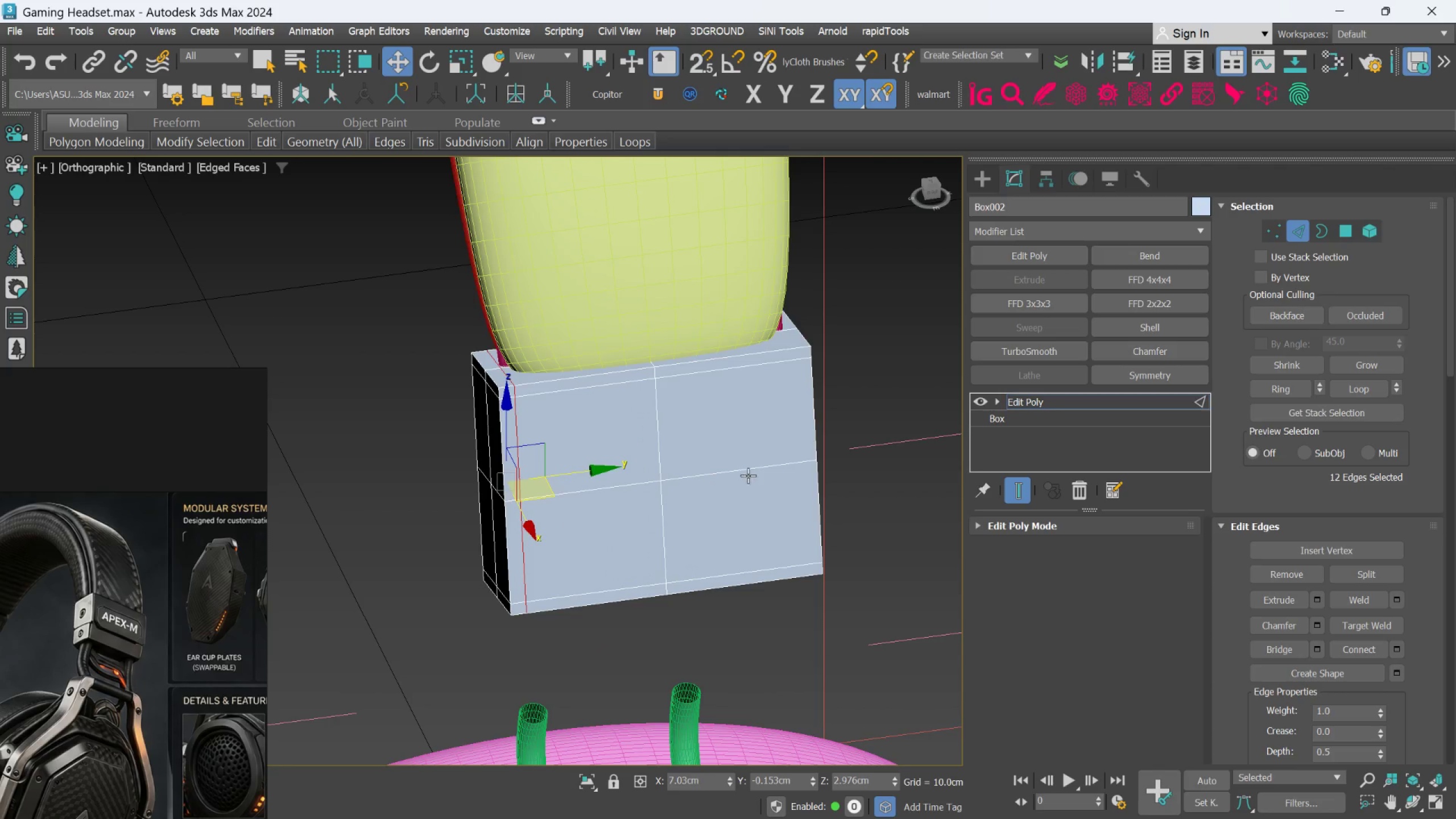 
scroll: coordinate [762, 454], scroll_direction: up, amount: 1.0
 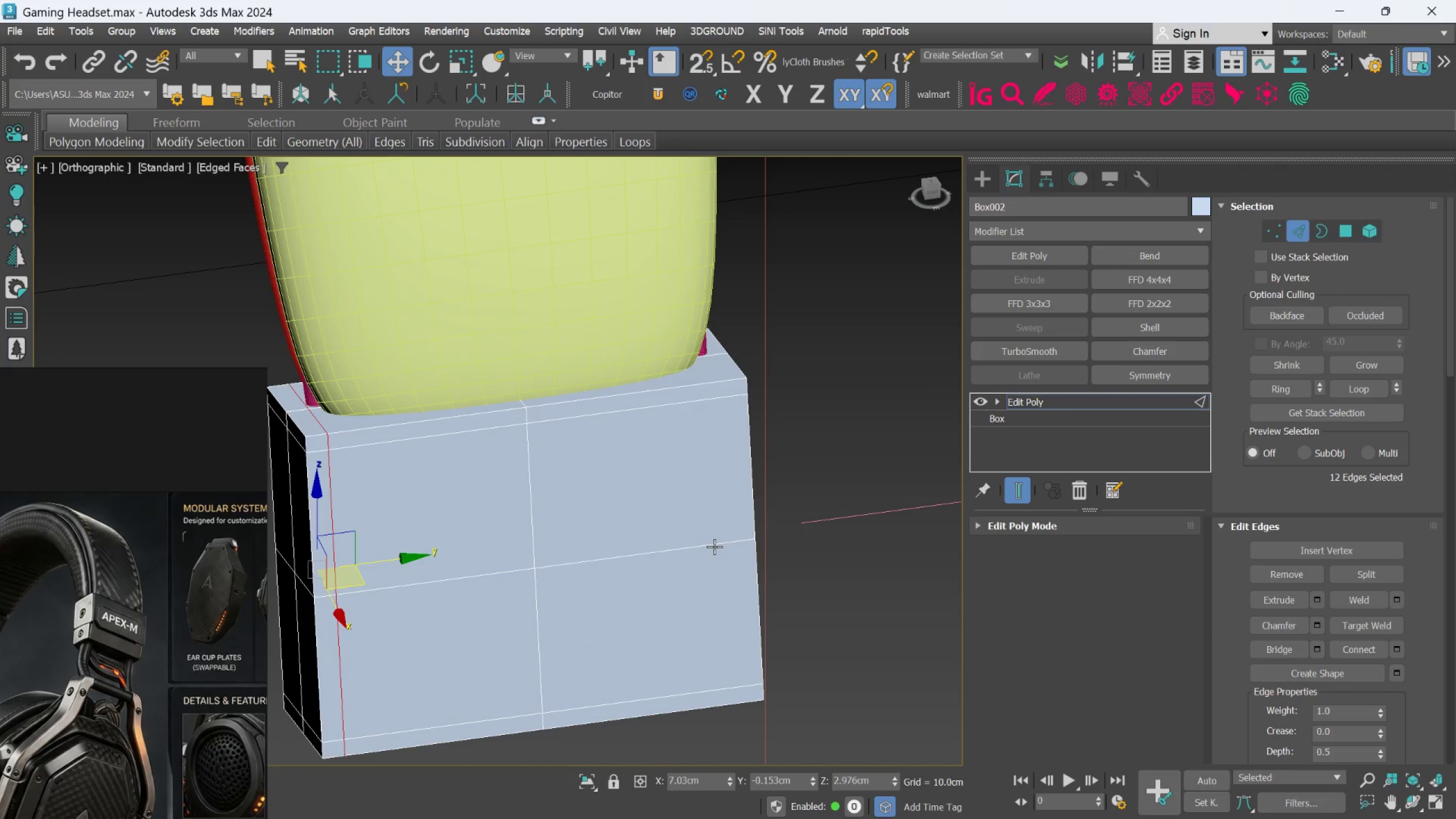 
left_click([718, 547])
 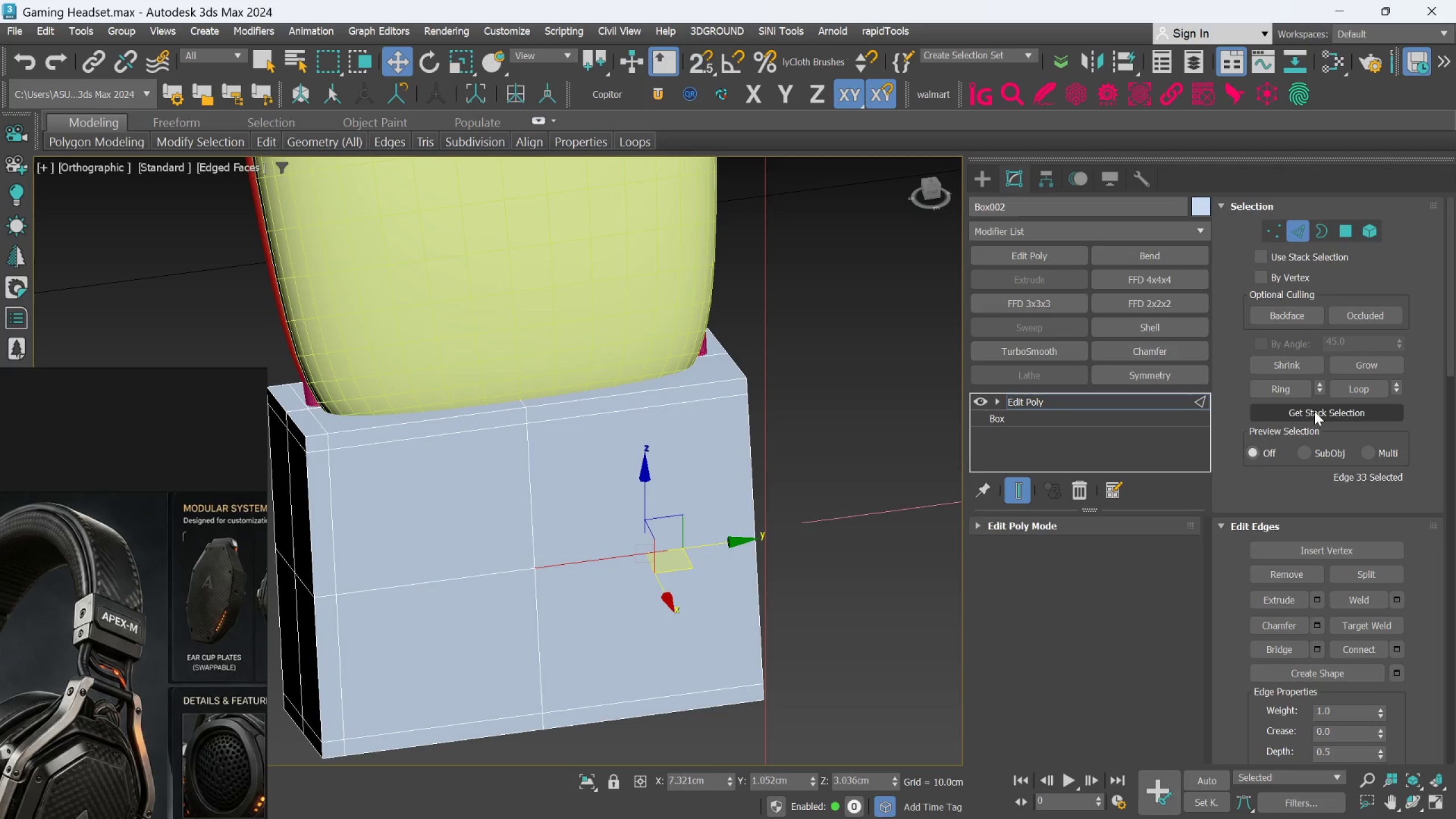 
left_click([1290, 391])
 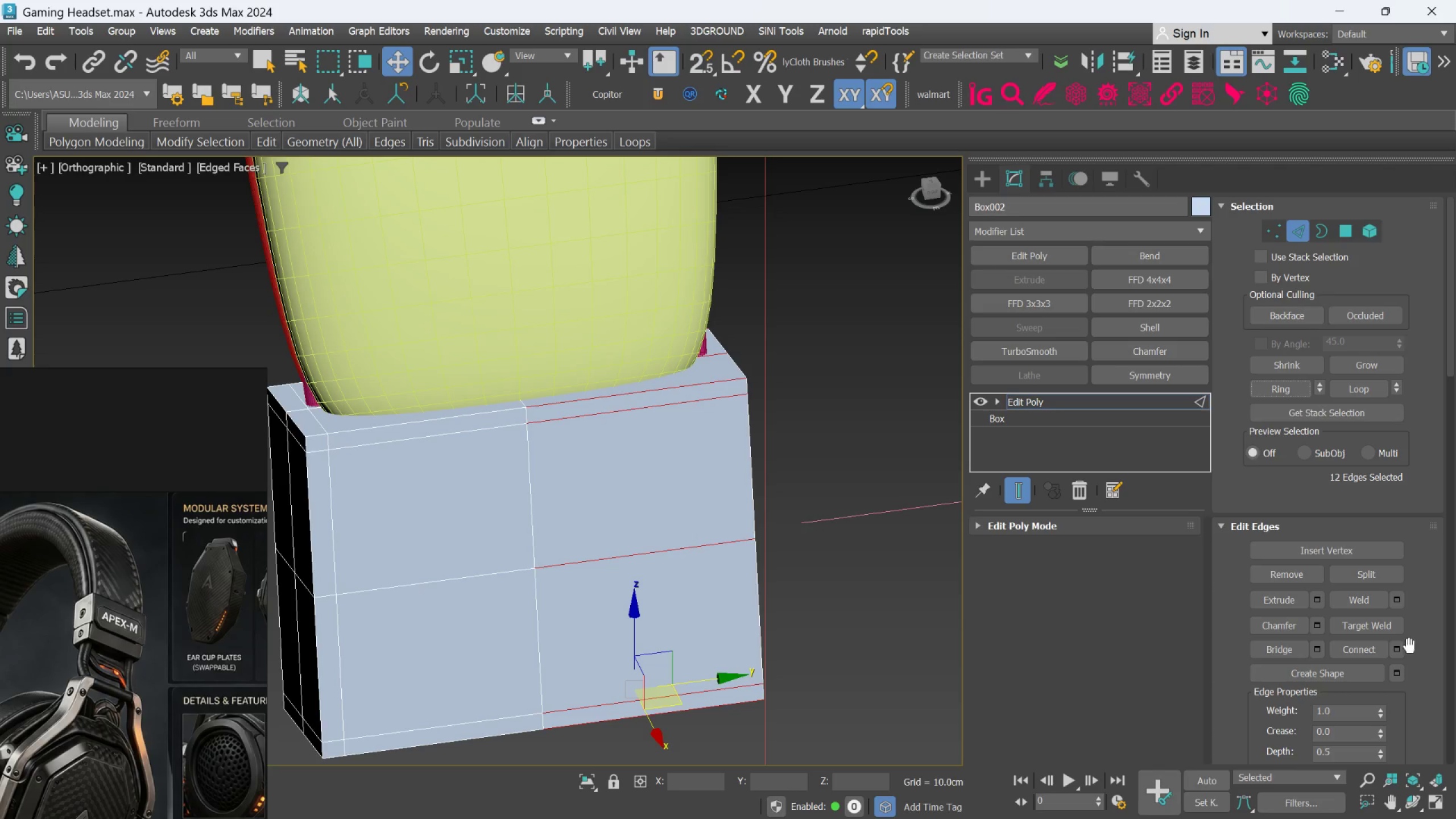 
left_click([1402, 647])
 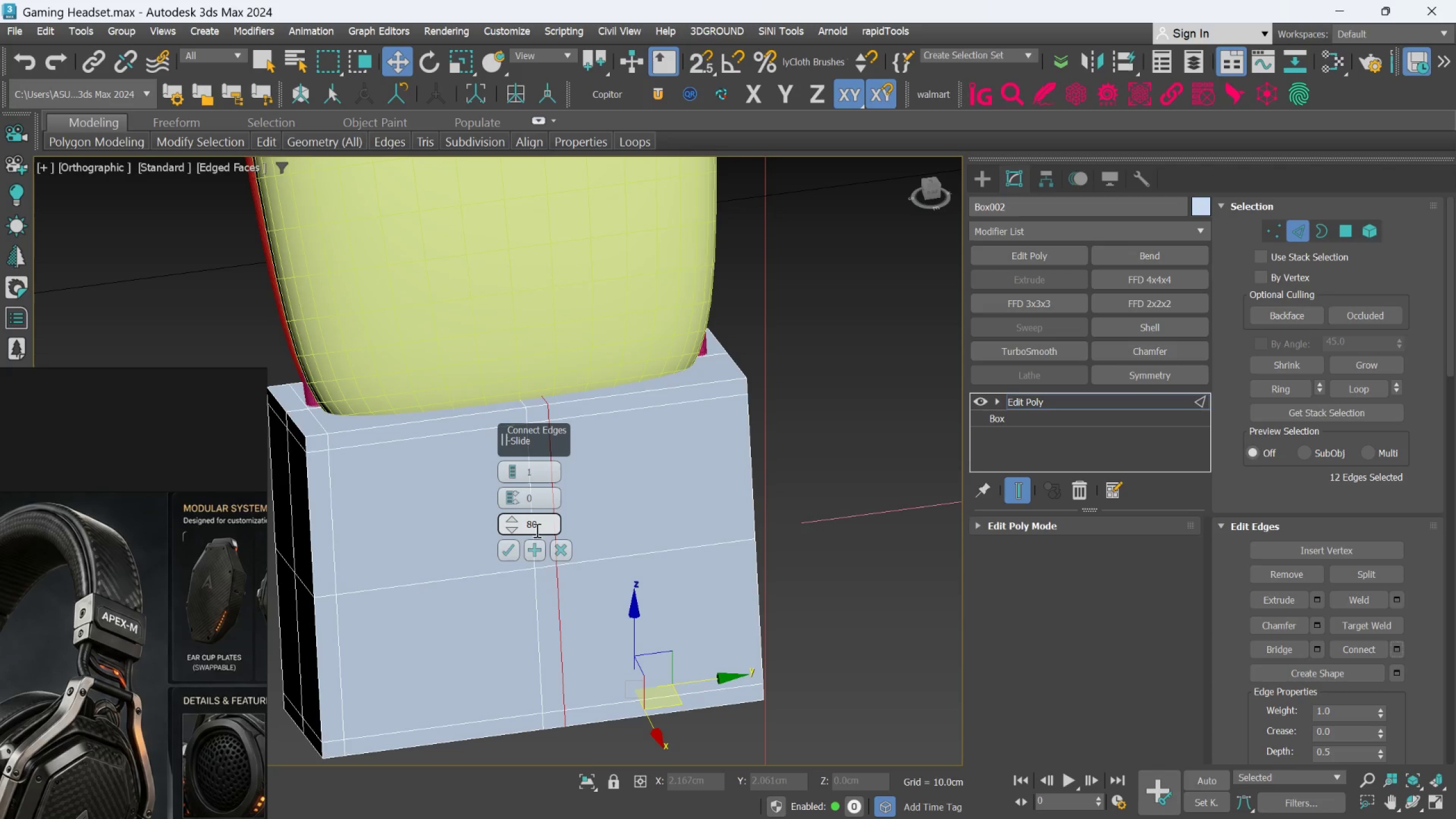 
left_click([527, 523])
 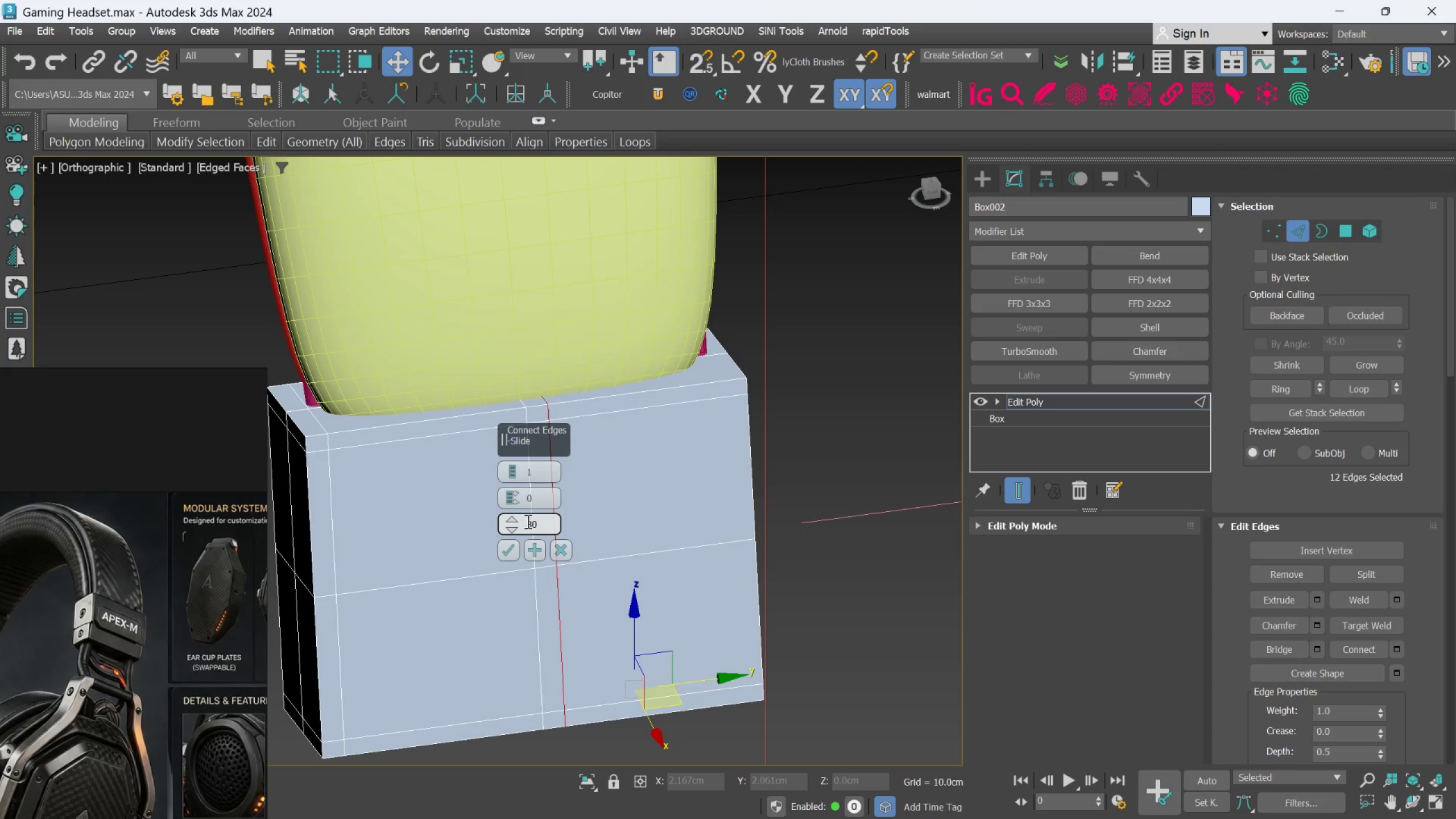 
key(Minus)
 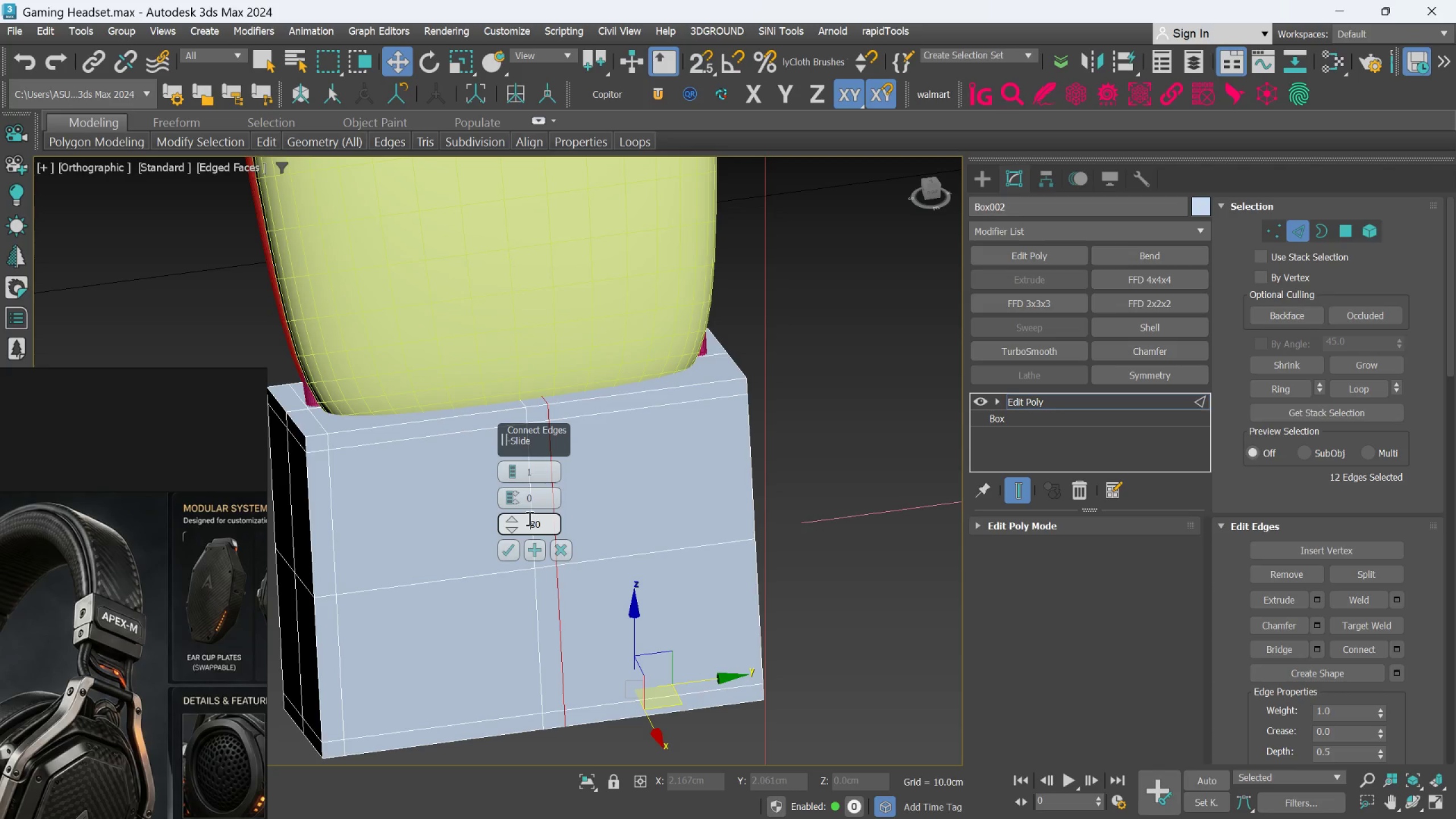 
key(Enter)
 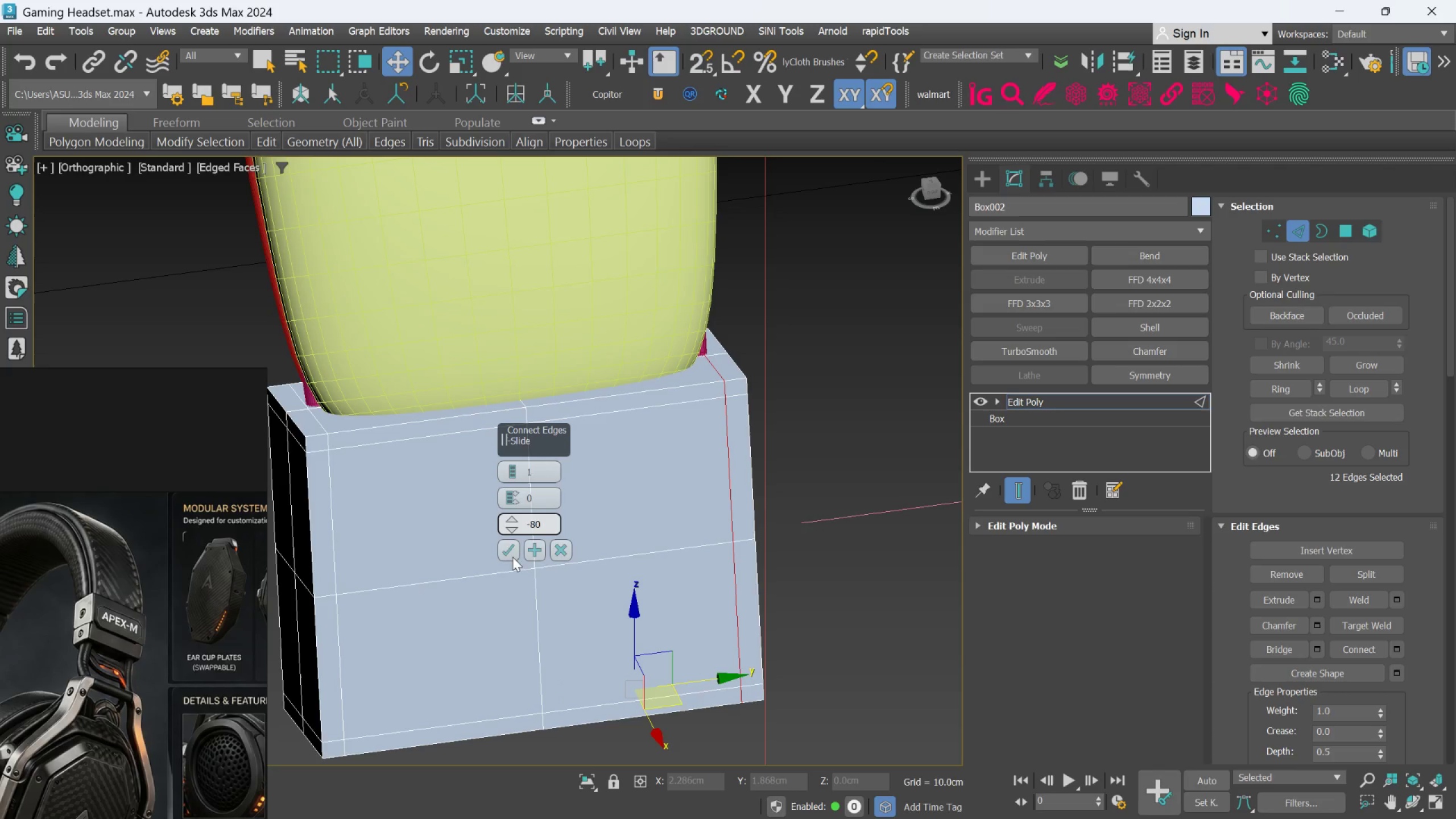 
left_click([504, 552])
 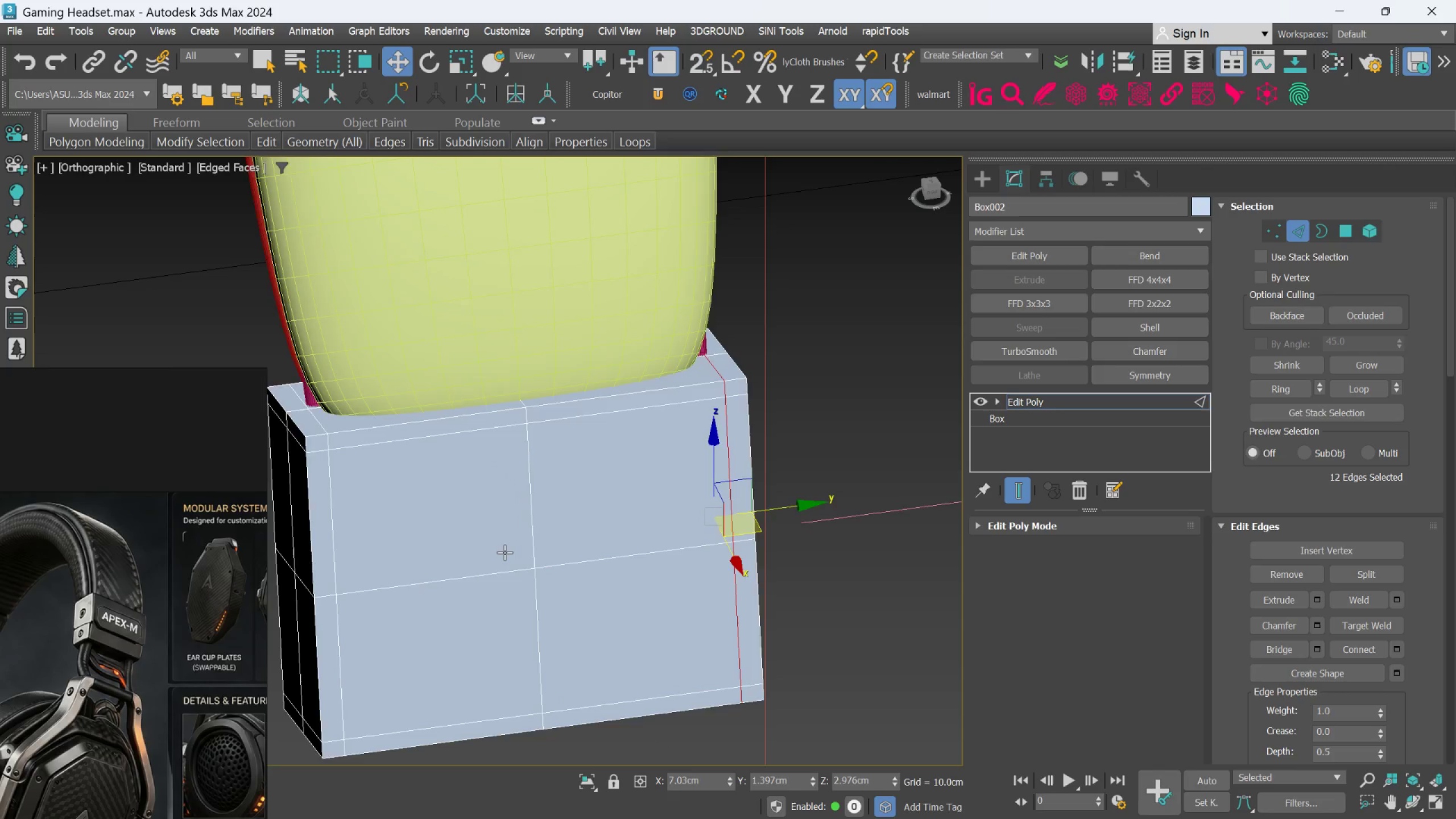 
scroll: coordinate [504, 552], scroll_direction: down, amount: 2.0
 